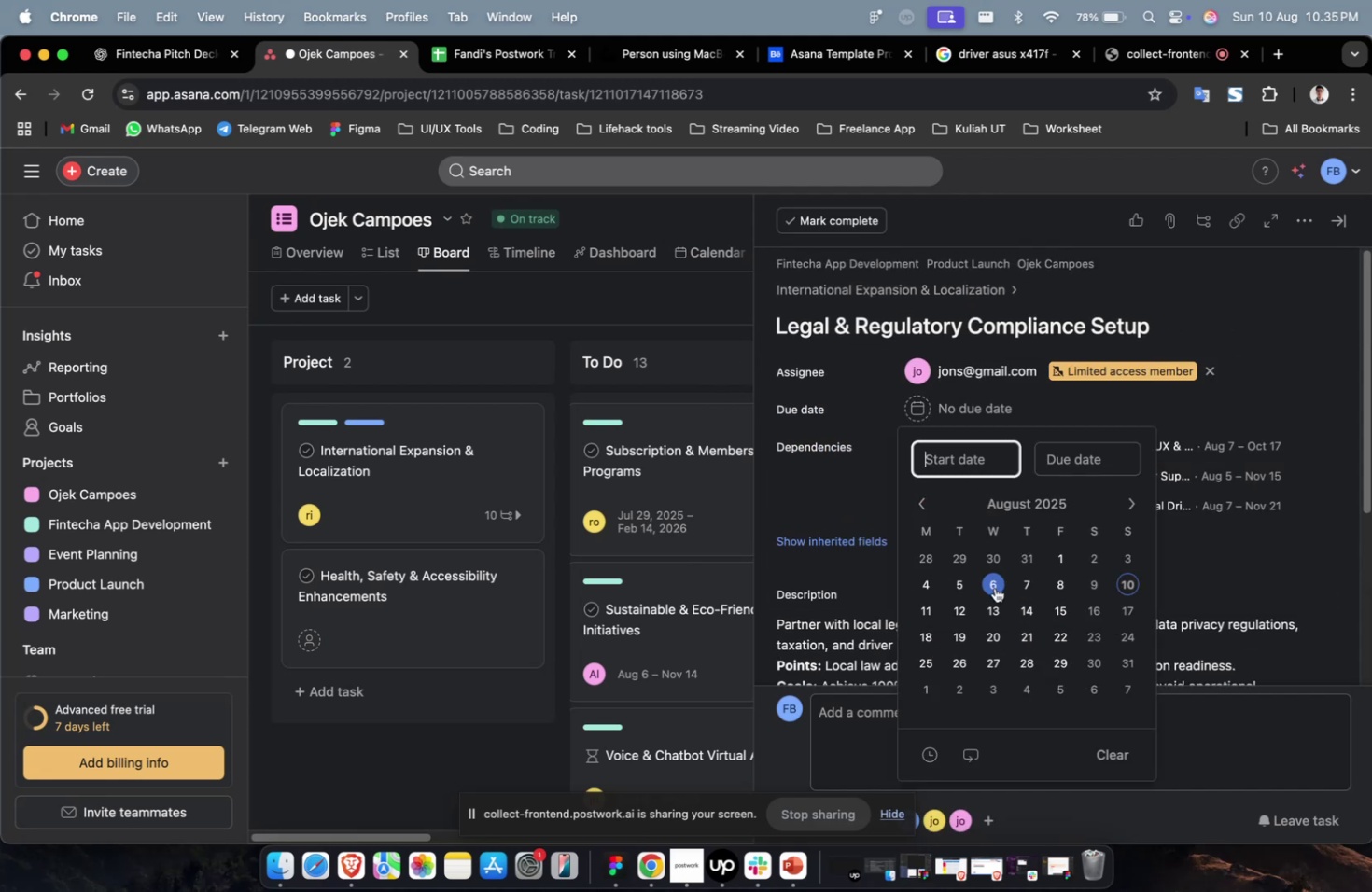 
triple_click([994, 587])
 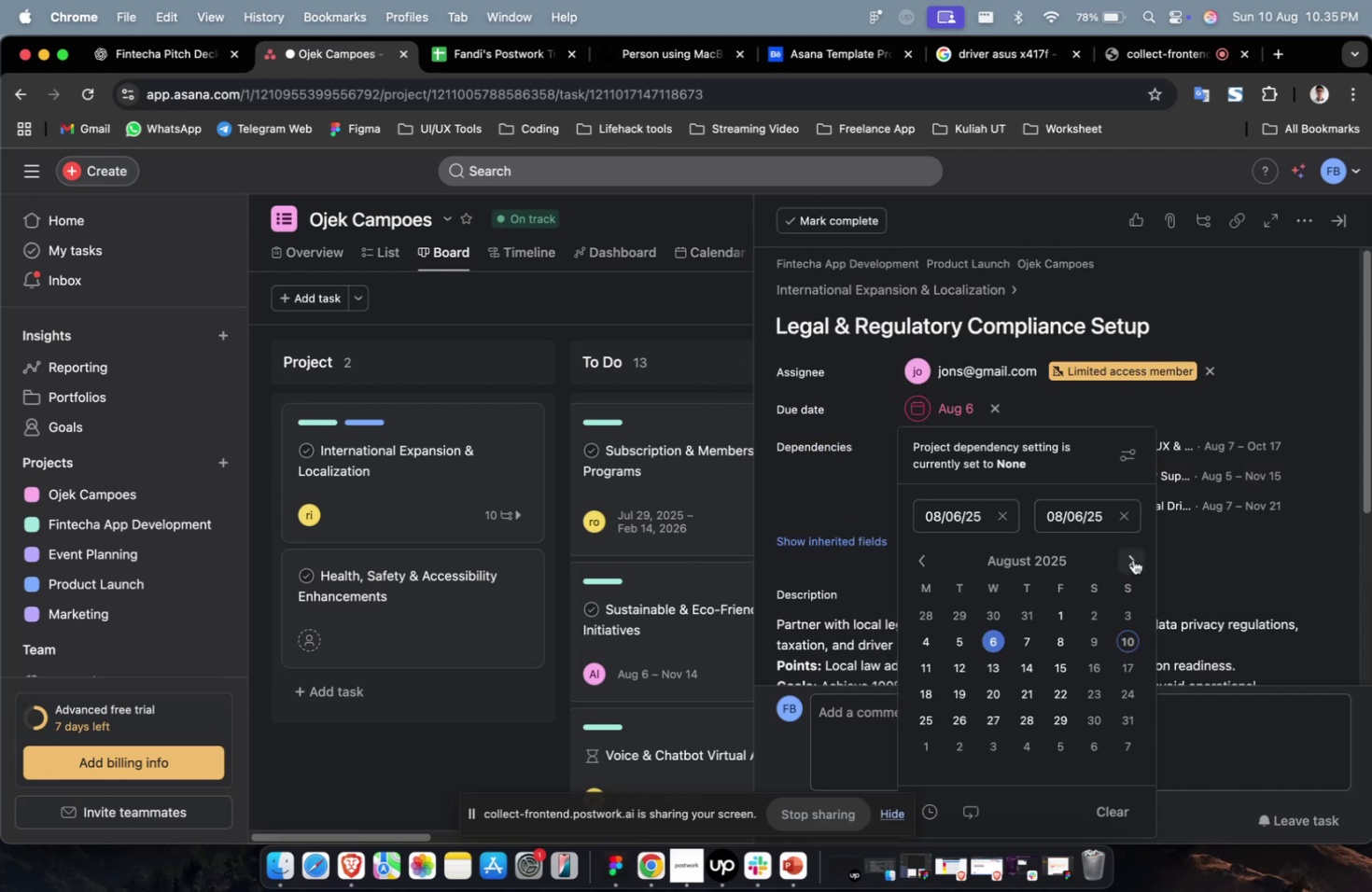 
triple_click([1132, 559])
 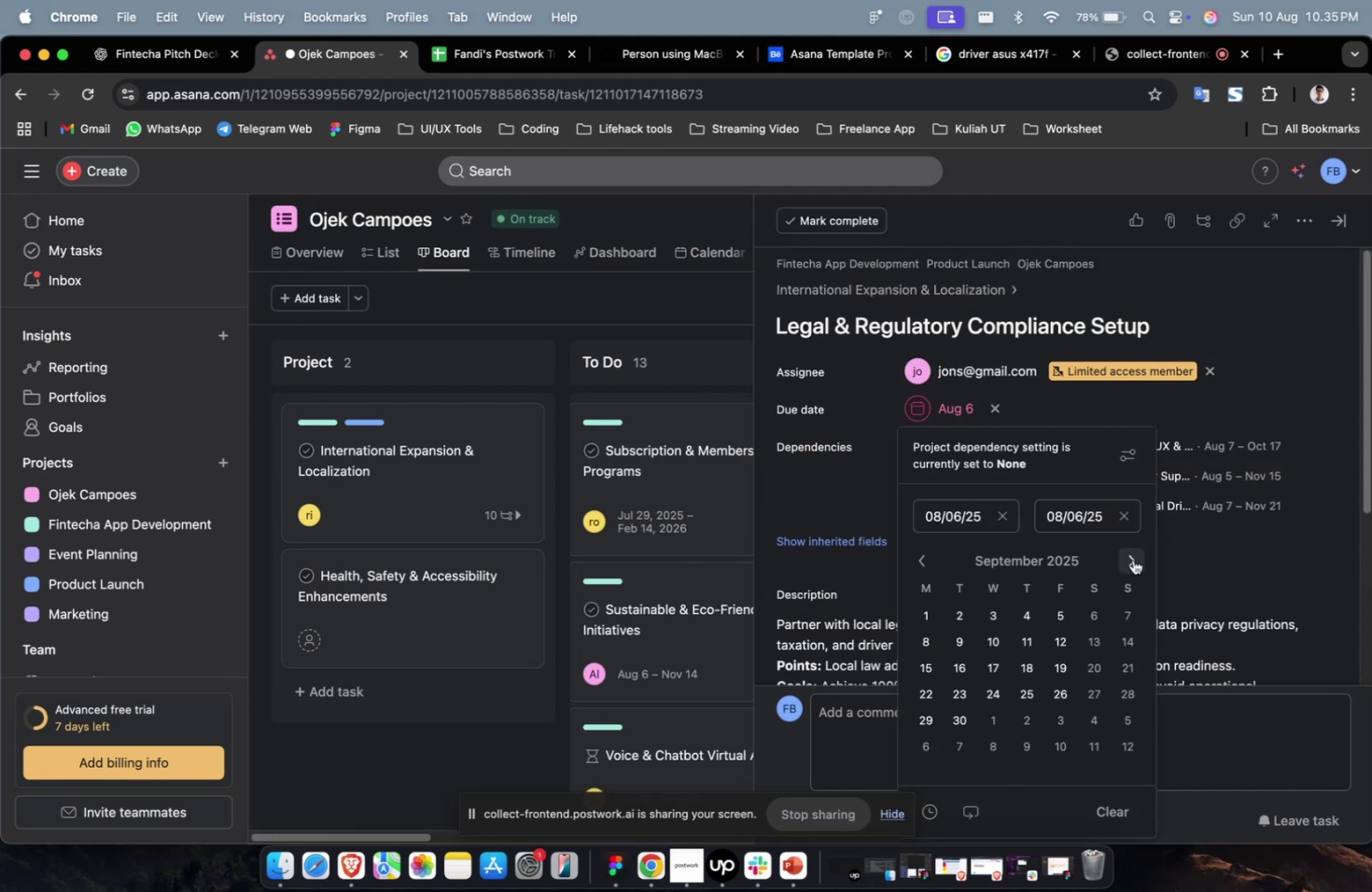 
triple_click([1132, 559])
 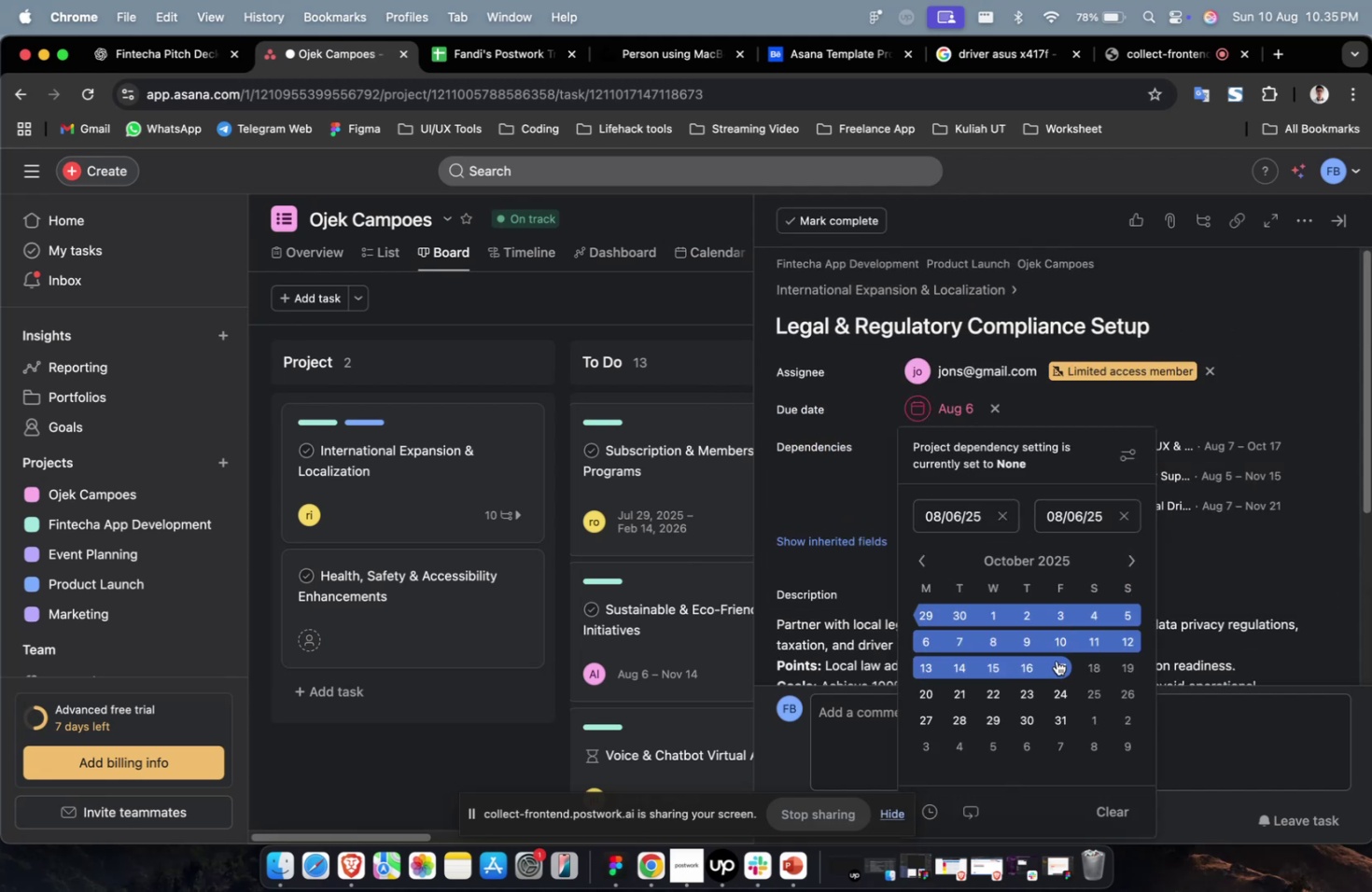 
left_click([1059, 668])
 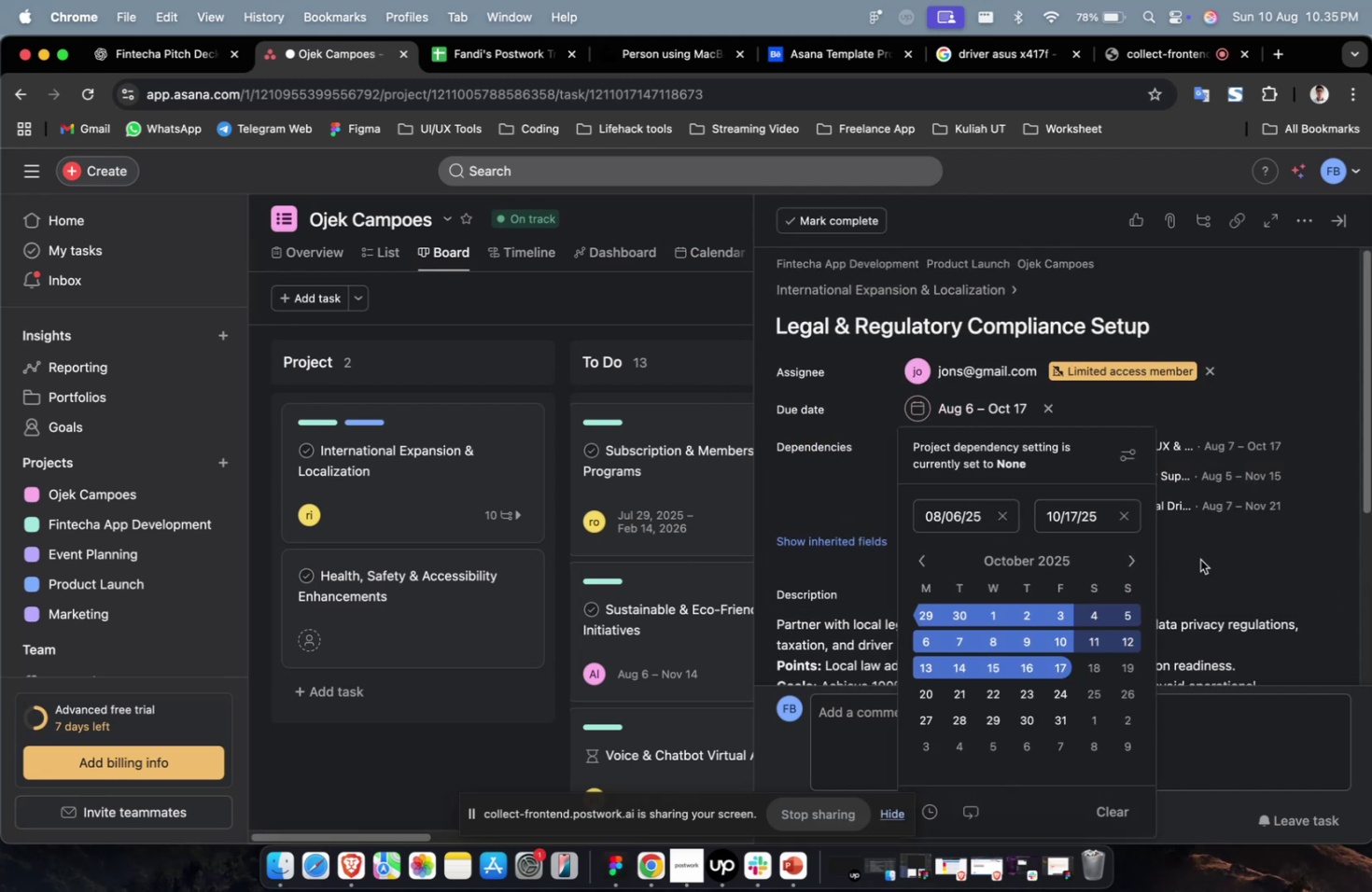 
double_click([1199, 559])
 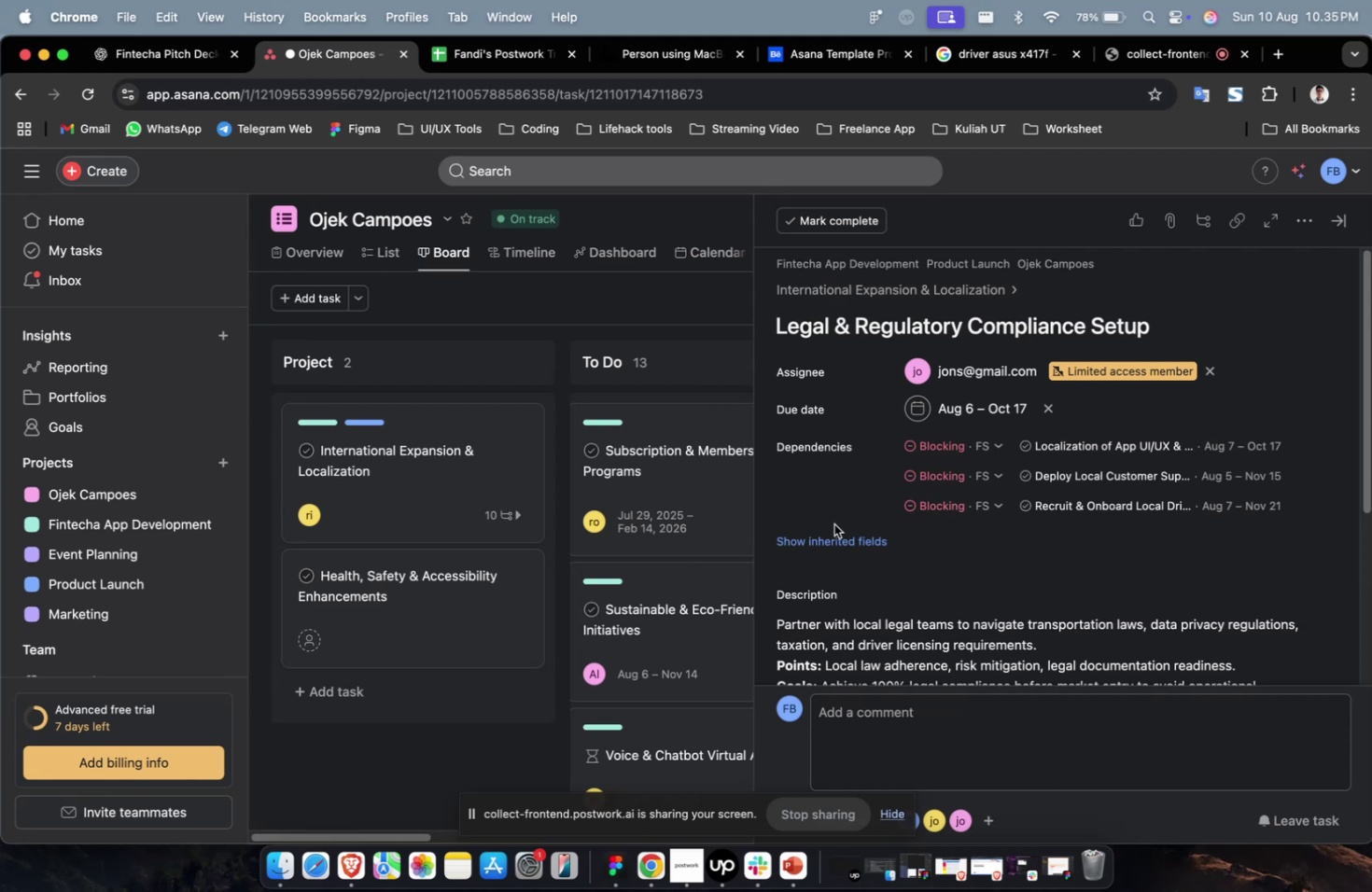 
triple_click([833, 523])
 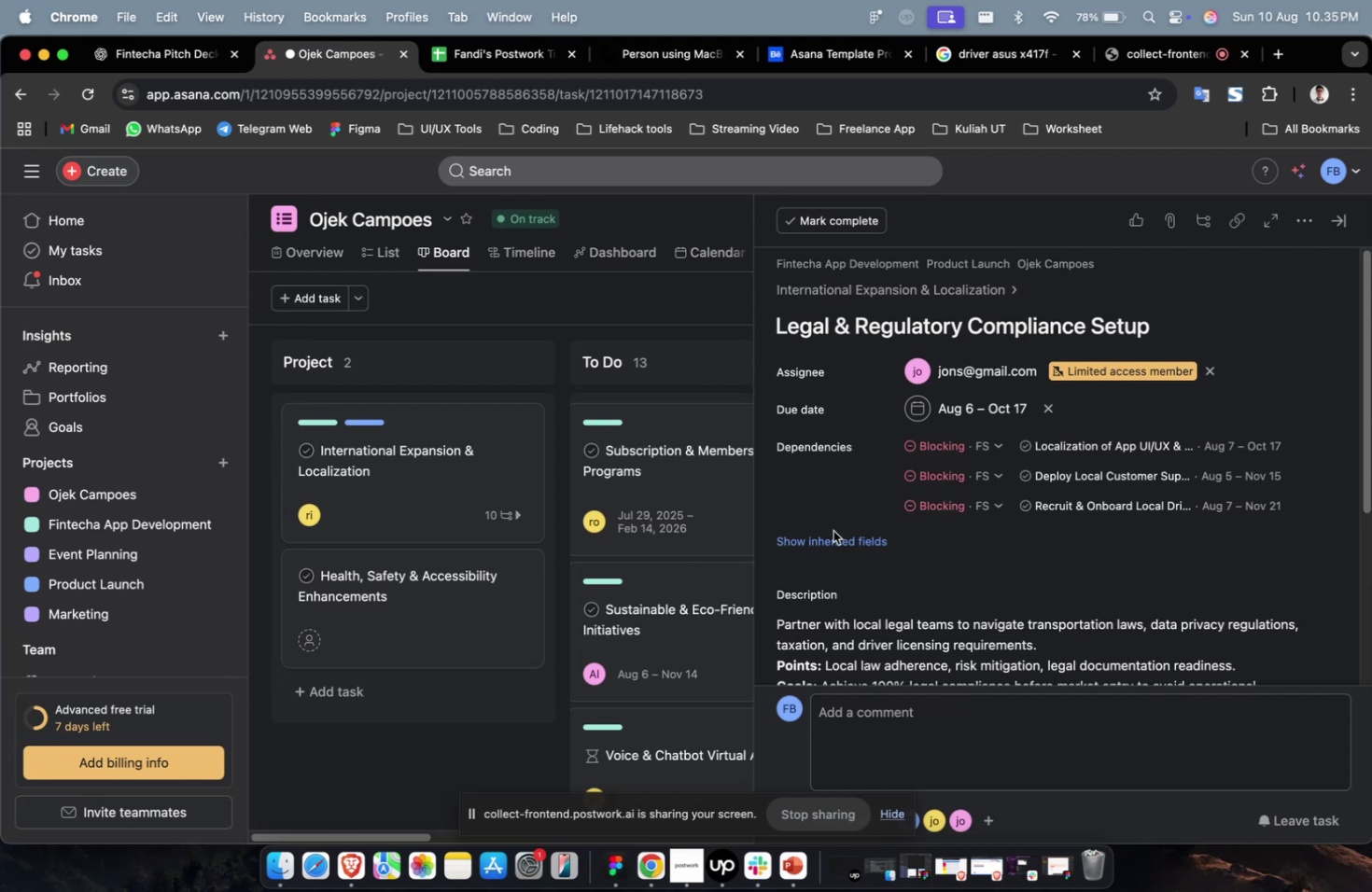 
triple_click([833, 530])
 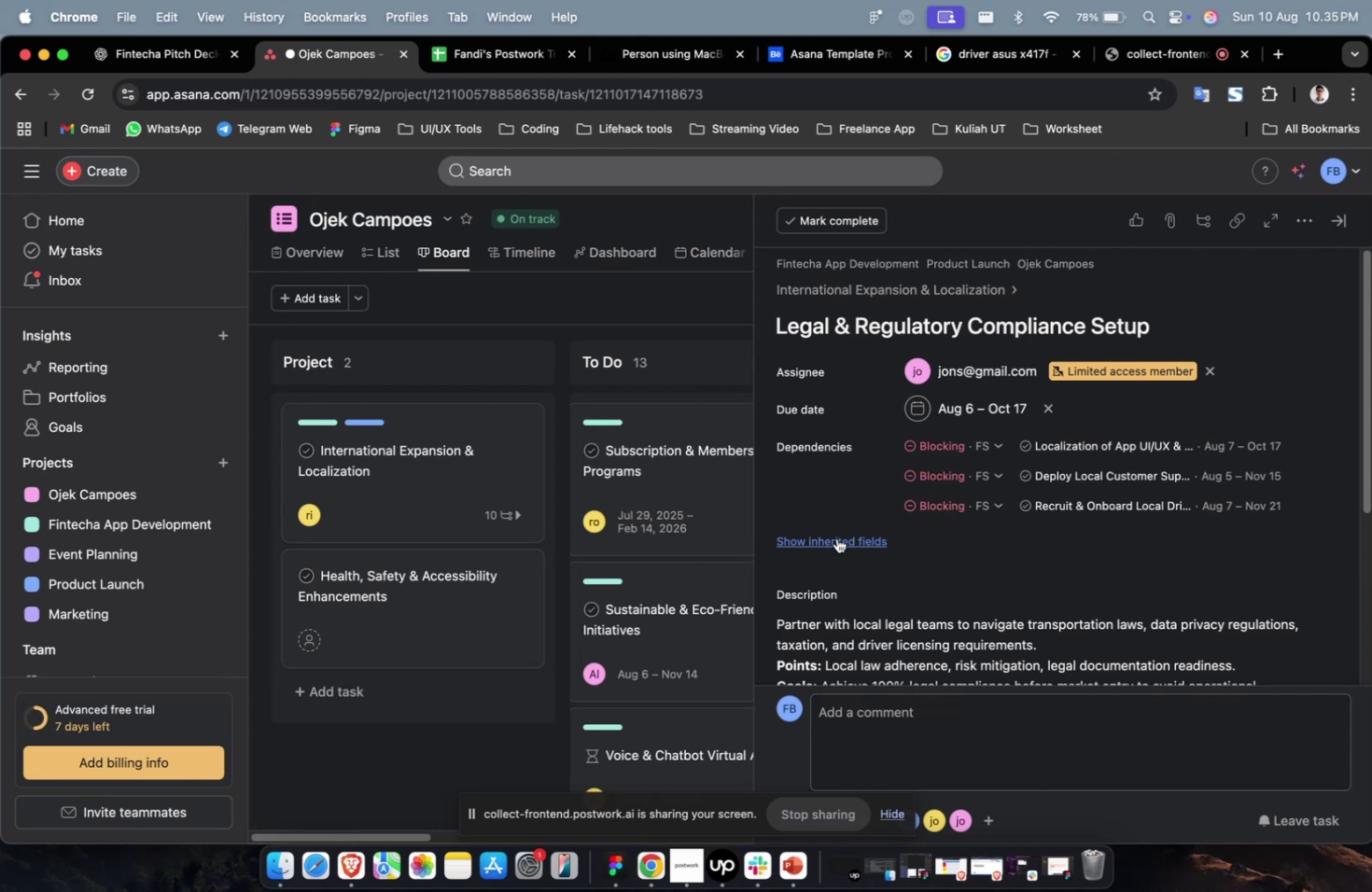 
triple_click([836, 537])
 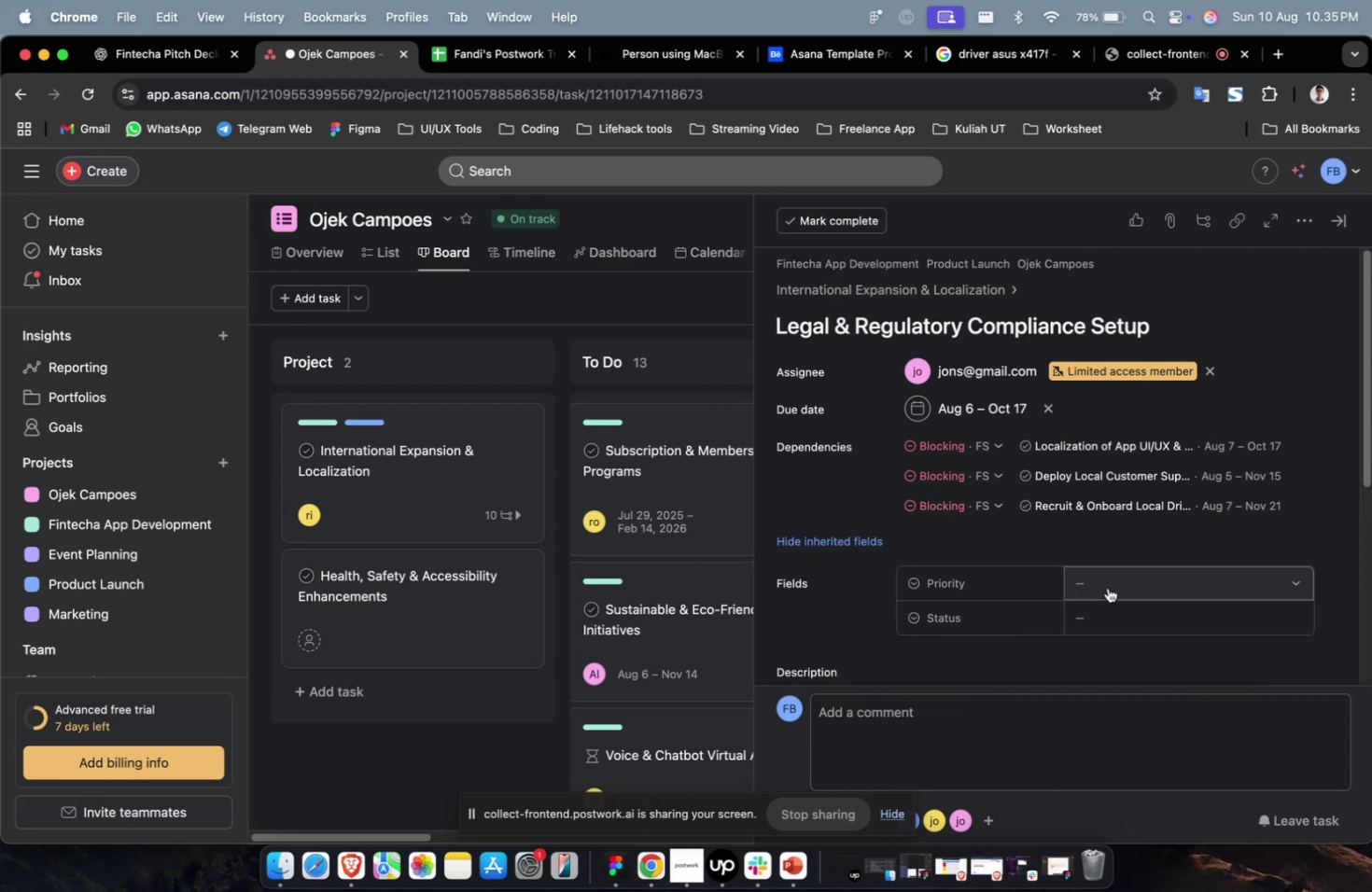 
triple_click([1107, 587])
 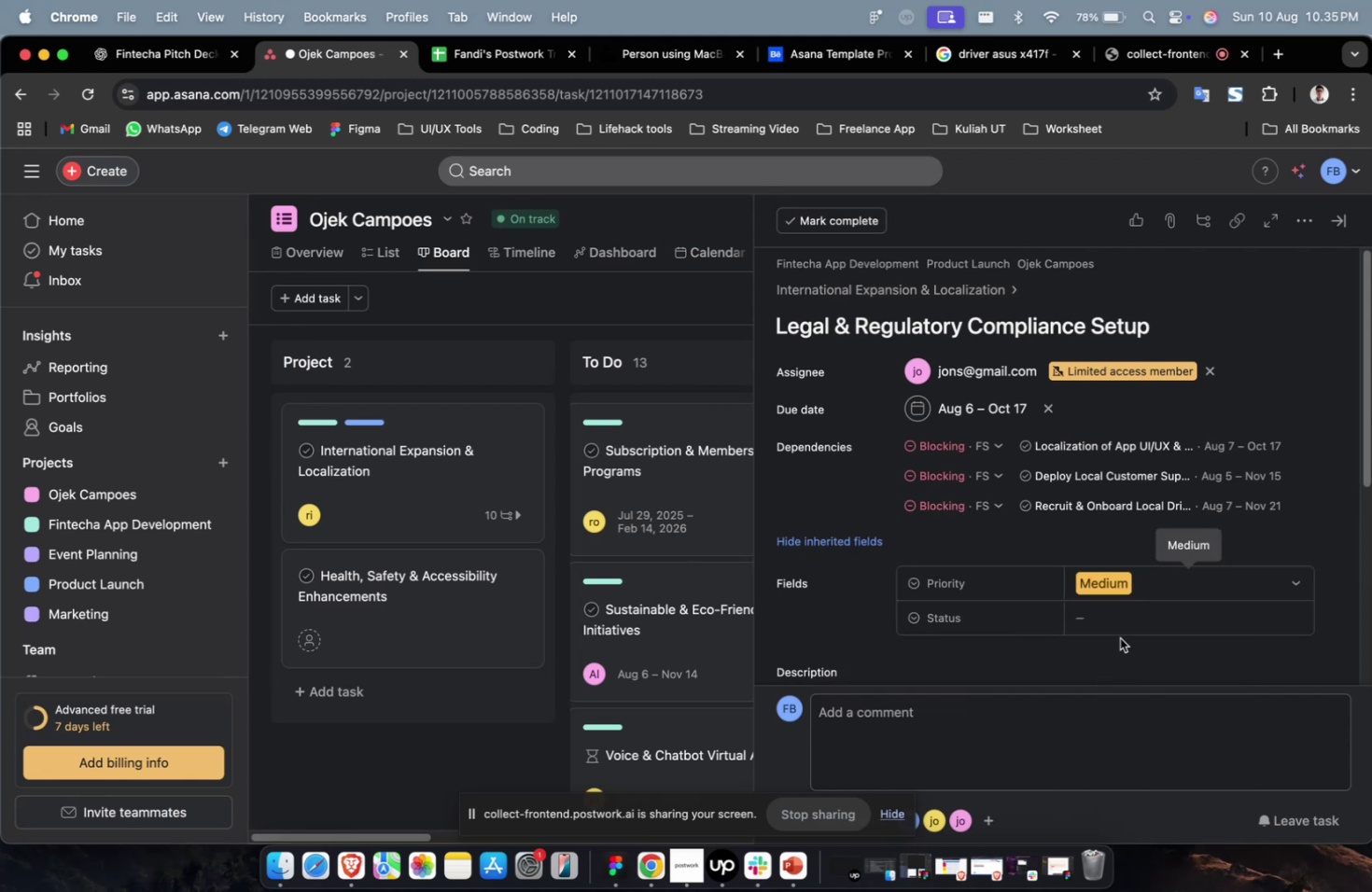 
triple_click([1117, 620])
 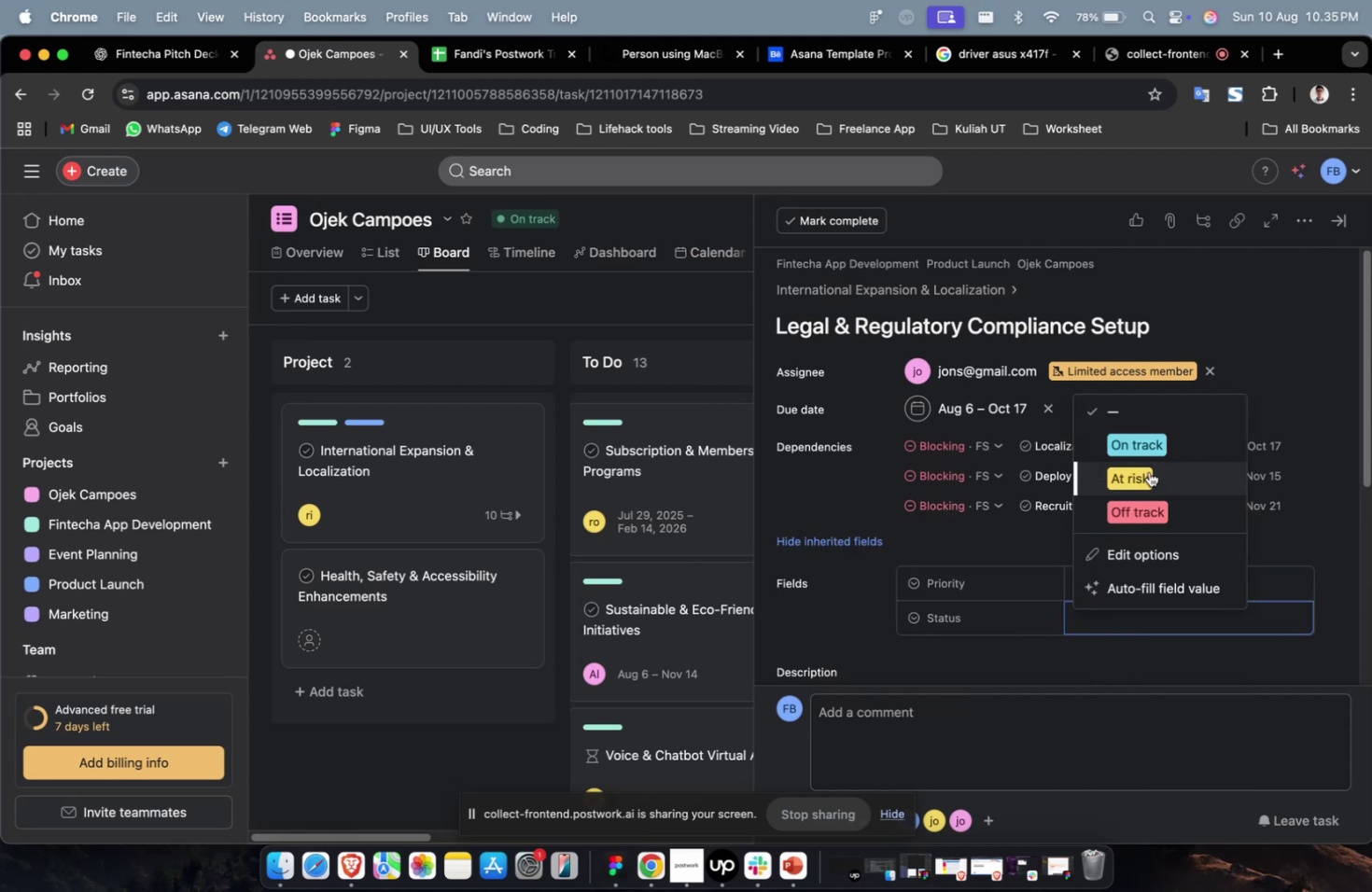 
left_click([1148, 469])
 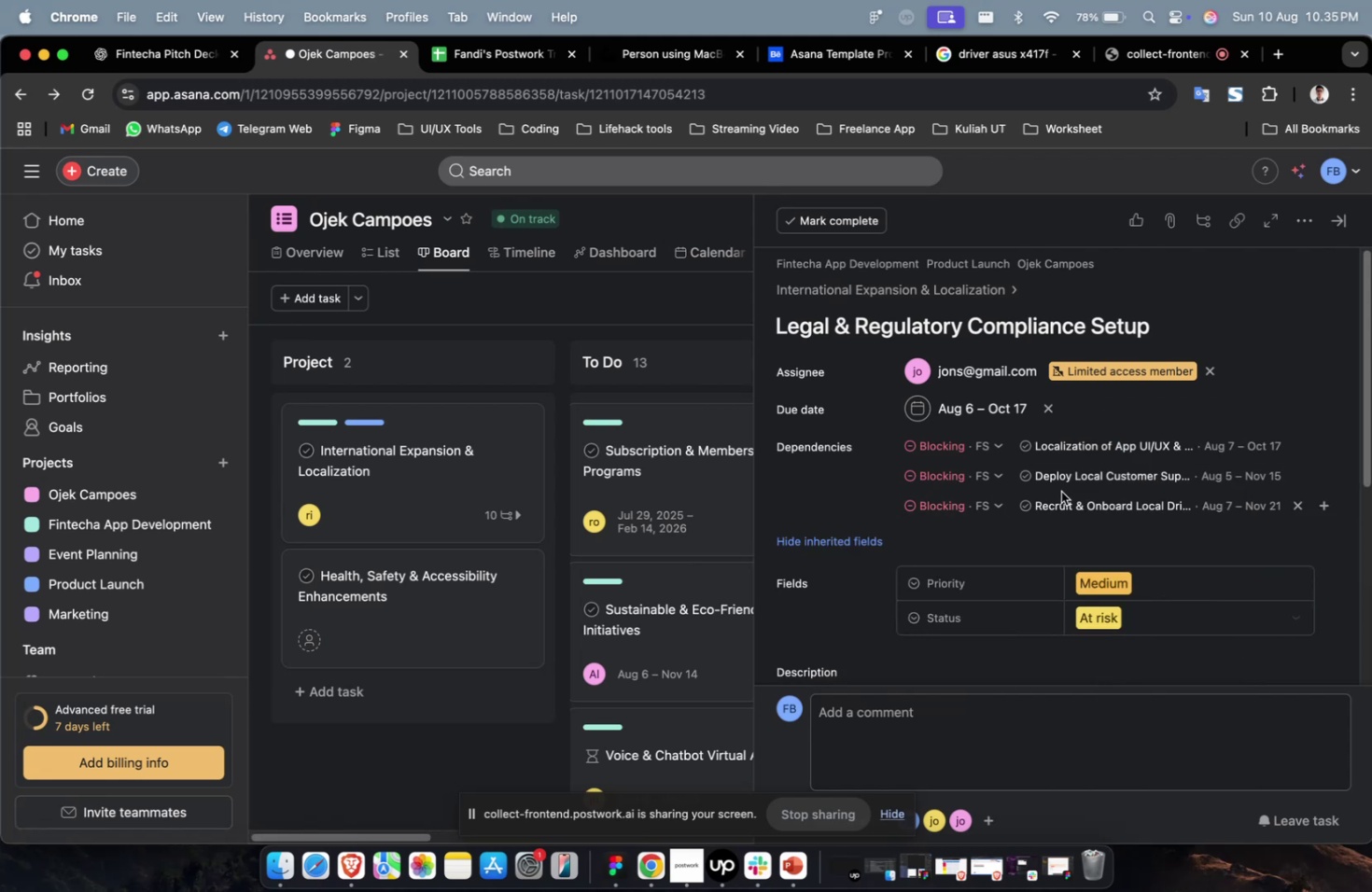 
scroll: coordinate [1040, 481], scroll_direction: down, amount: 24.0
 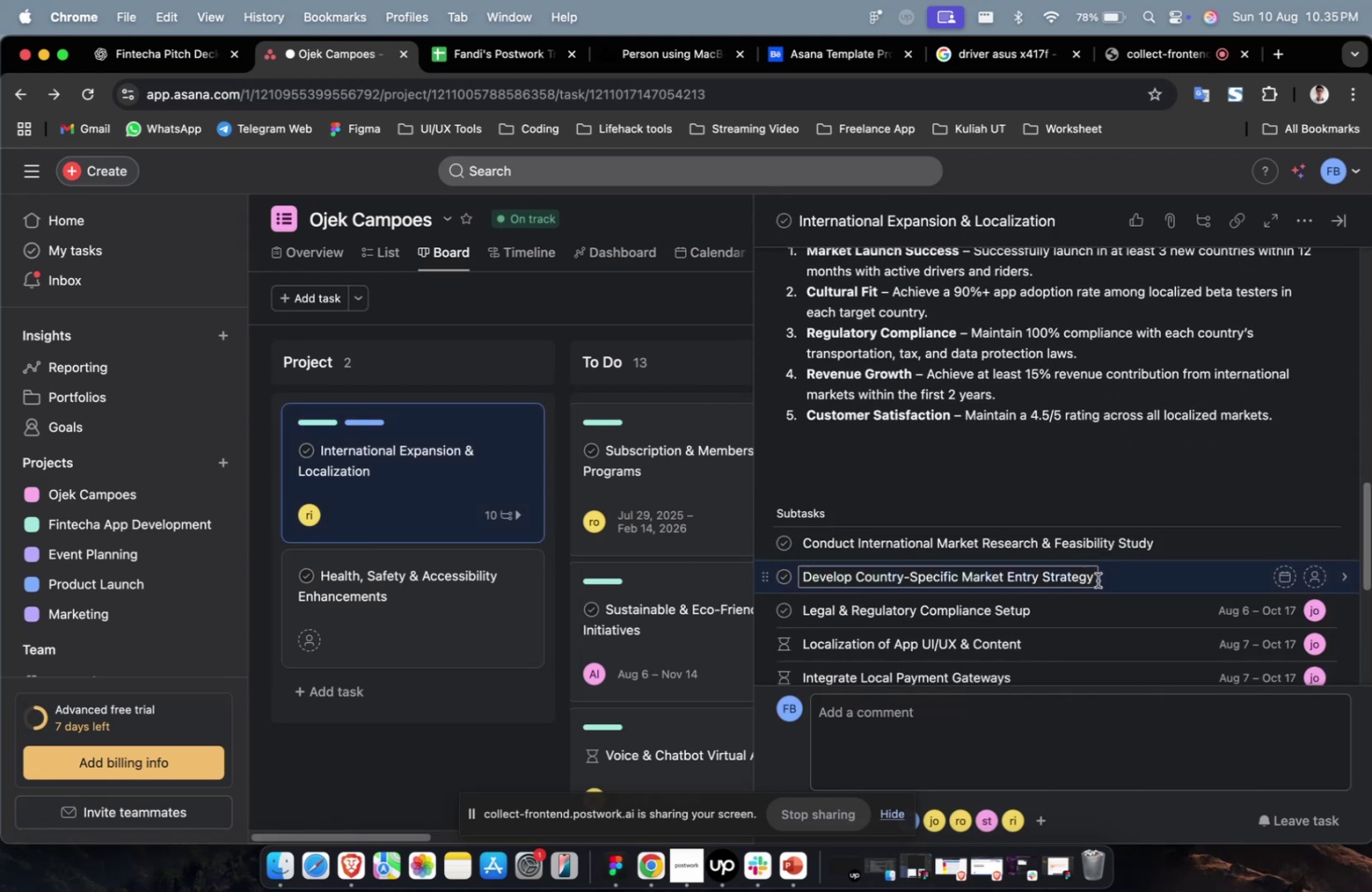 
left_click([1148, 578])
 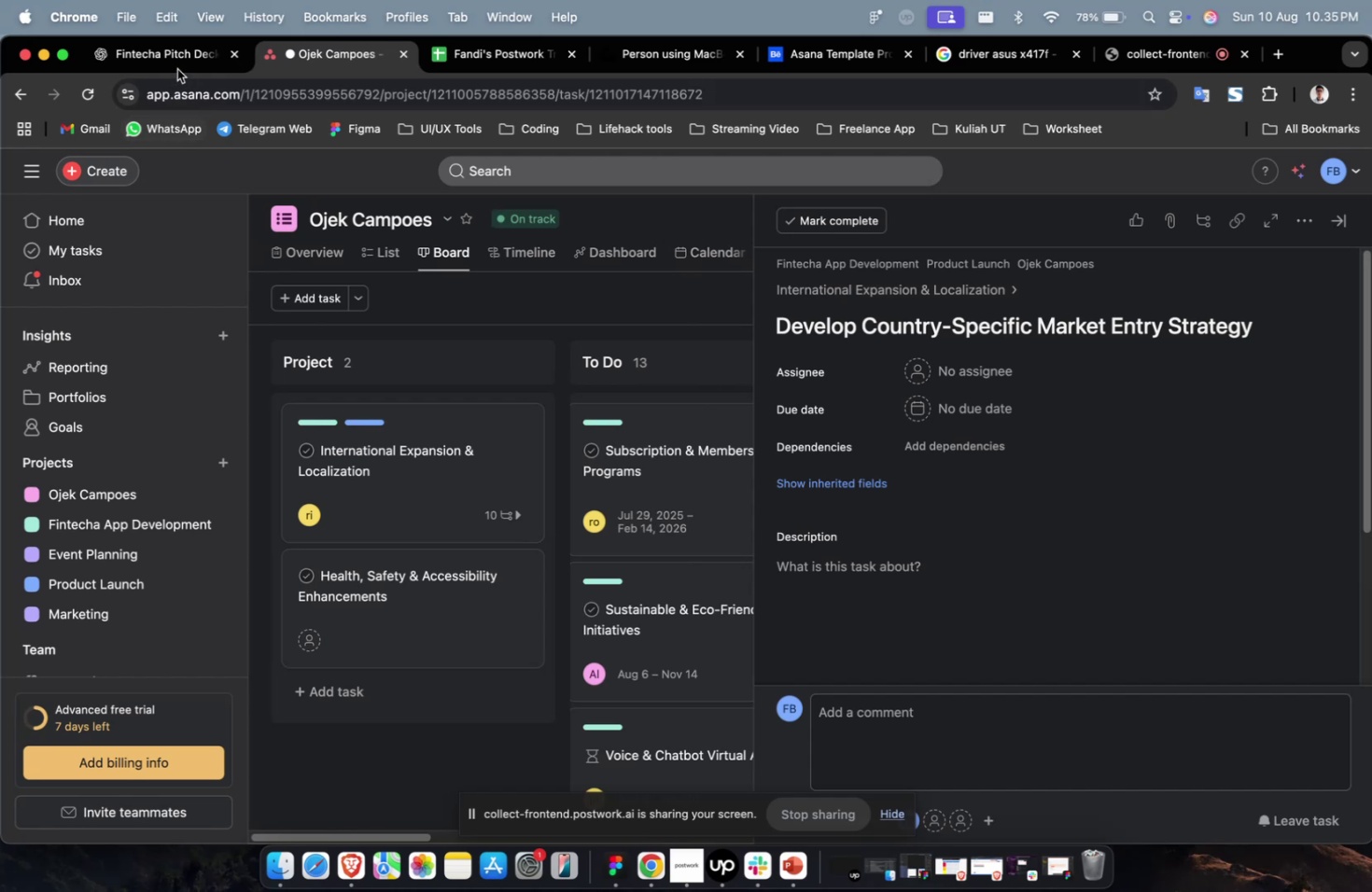 
left_click([178, 62])
 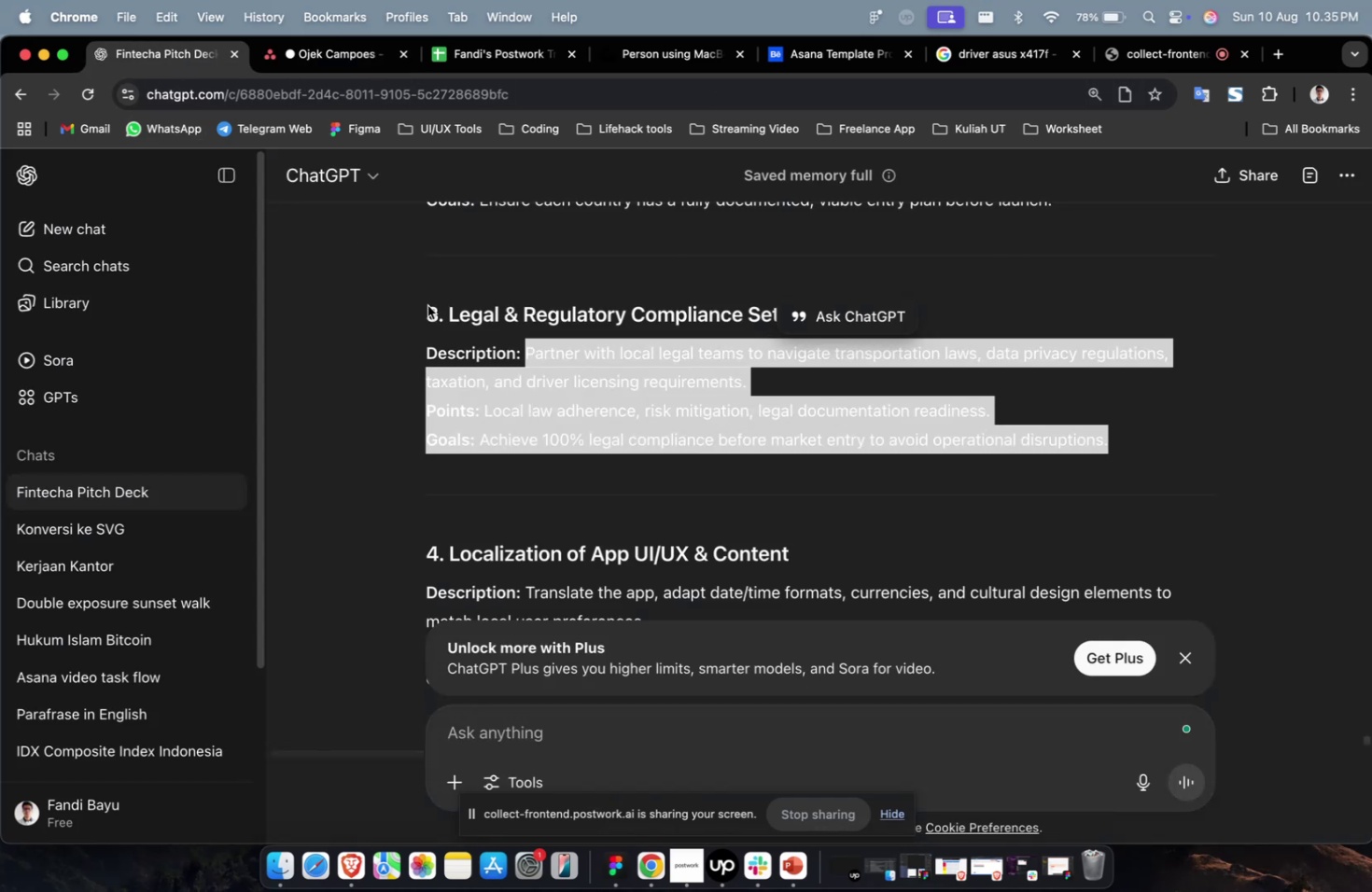 
scroll: coordinate [488, 328], scroll_direction: up, amount: 9.0
 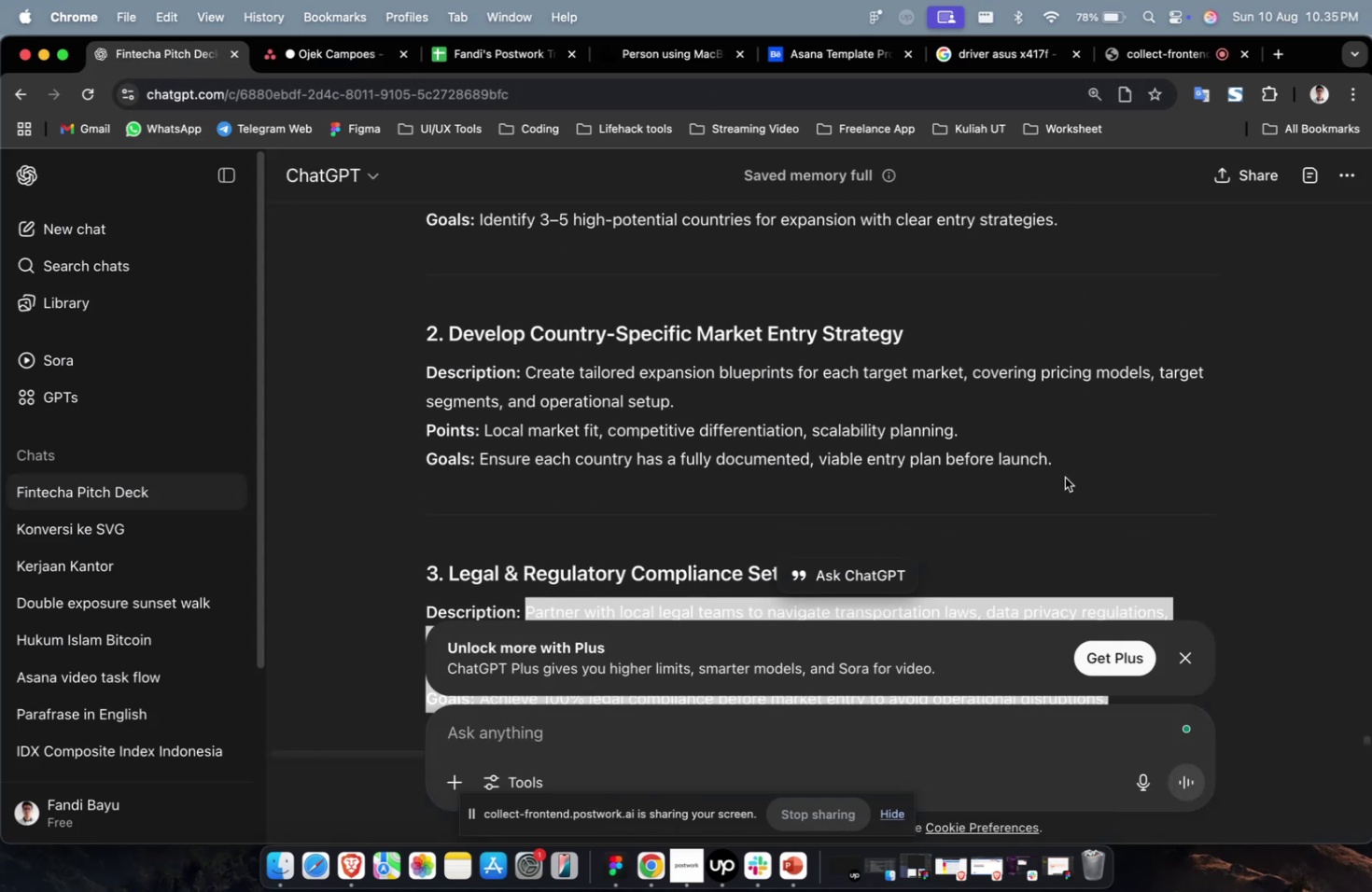 
left_click_drag(start_coordinate=[1070, 464], to_coordinate=[525, 383])
 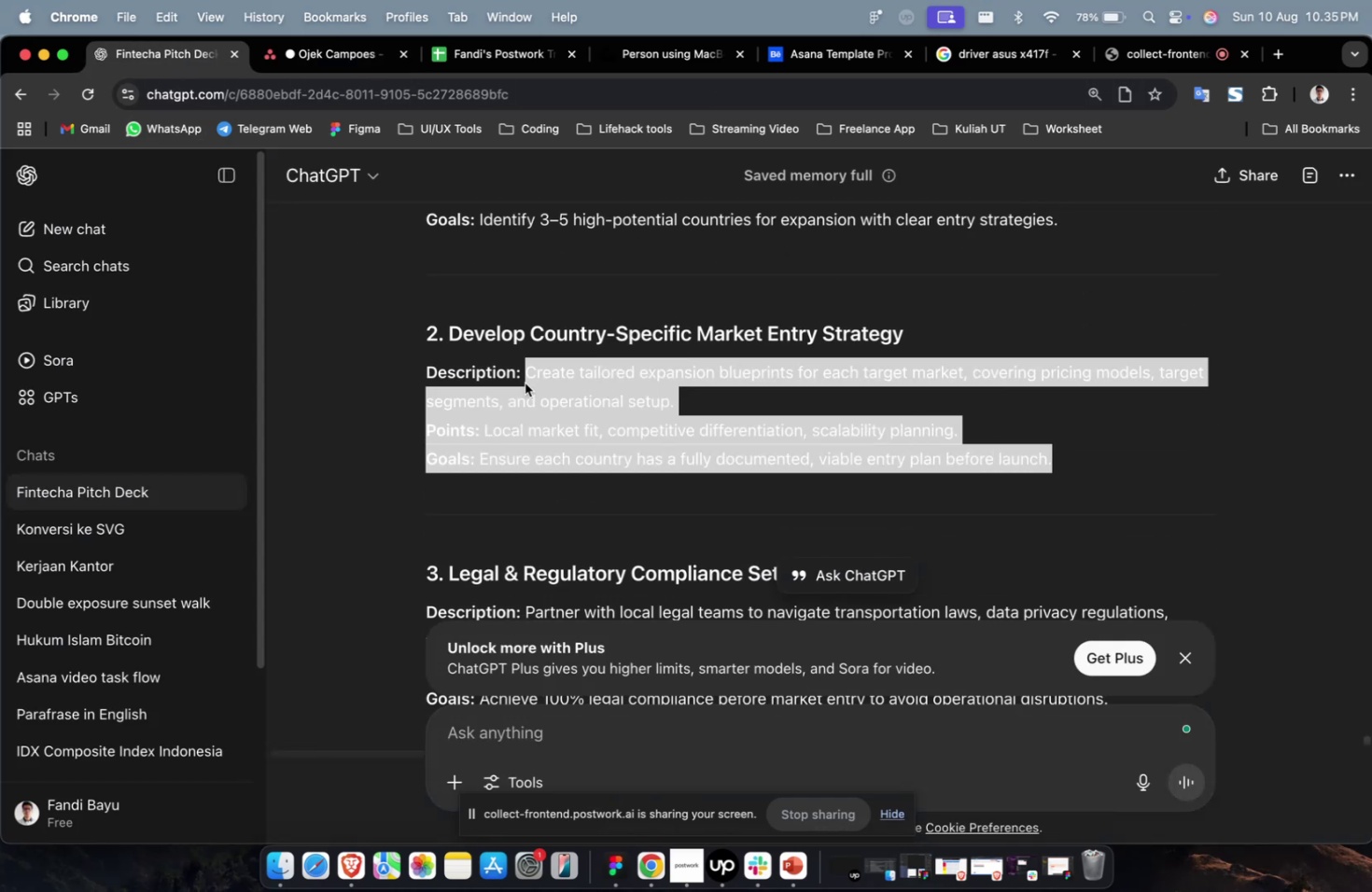 
key(Meta+C)
 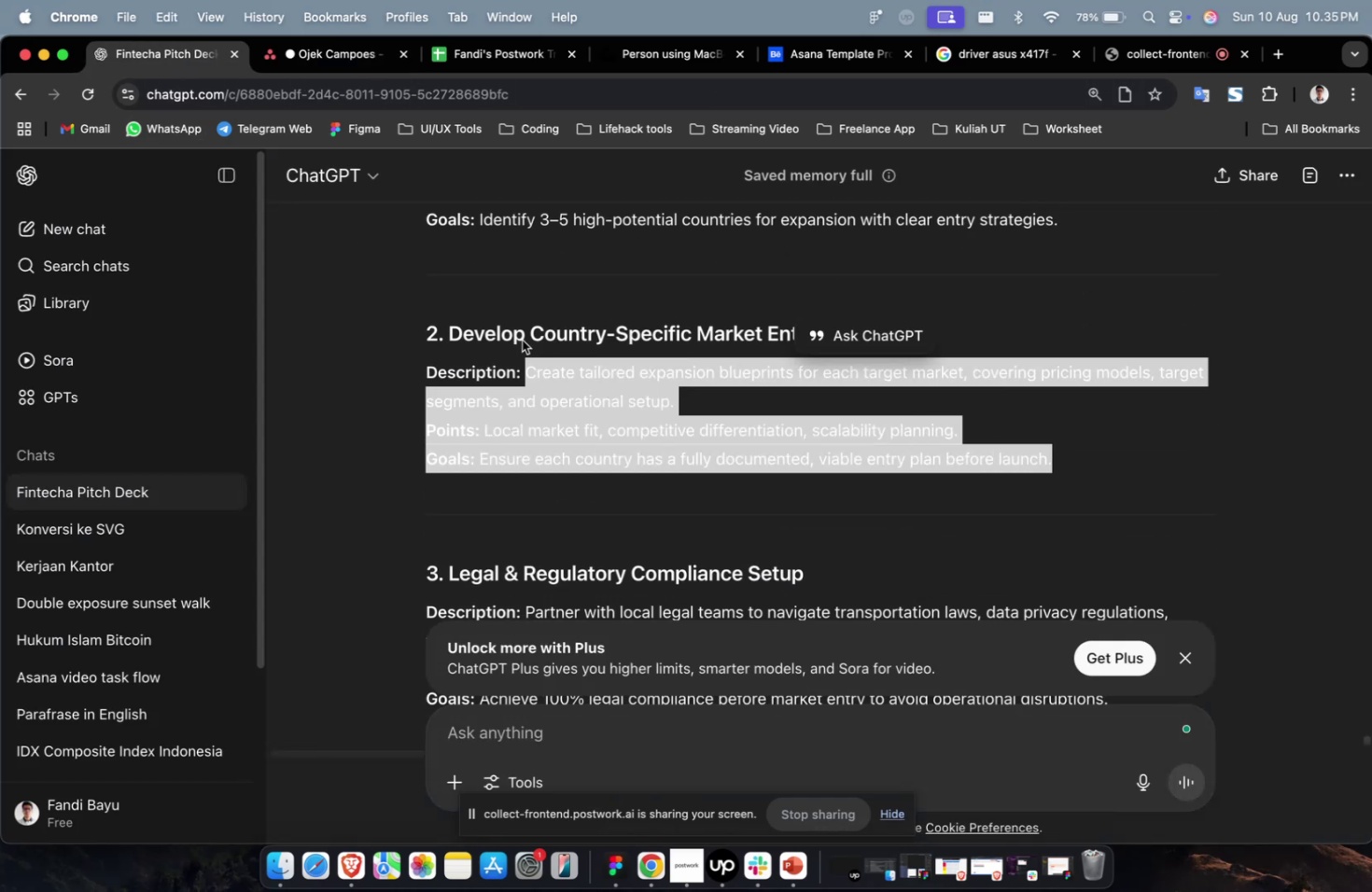 
key(Meta+C)
 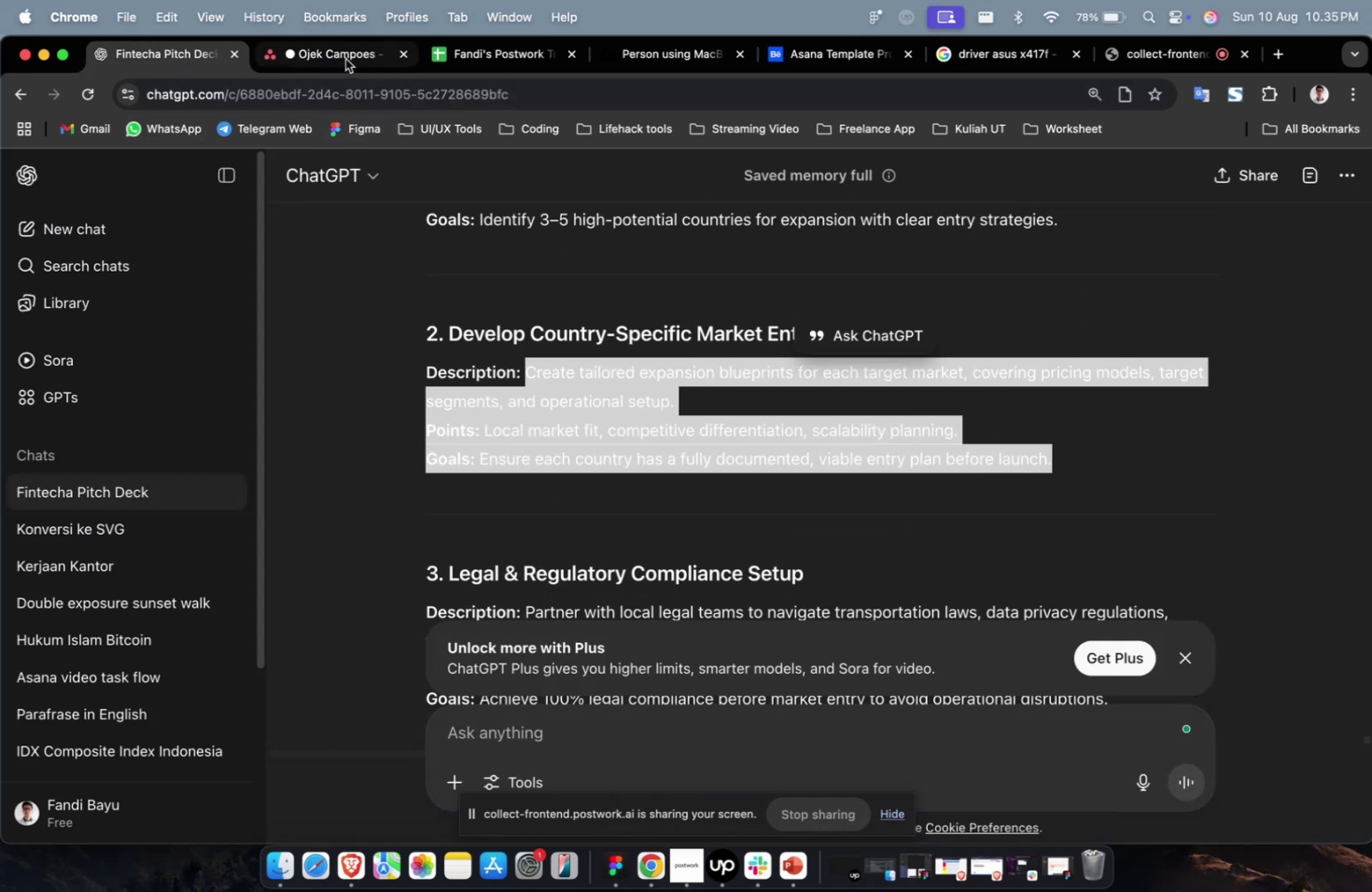 
left_click([345, 59])
 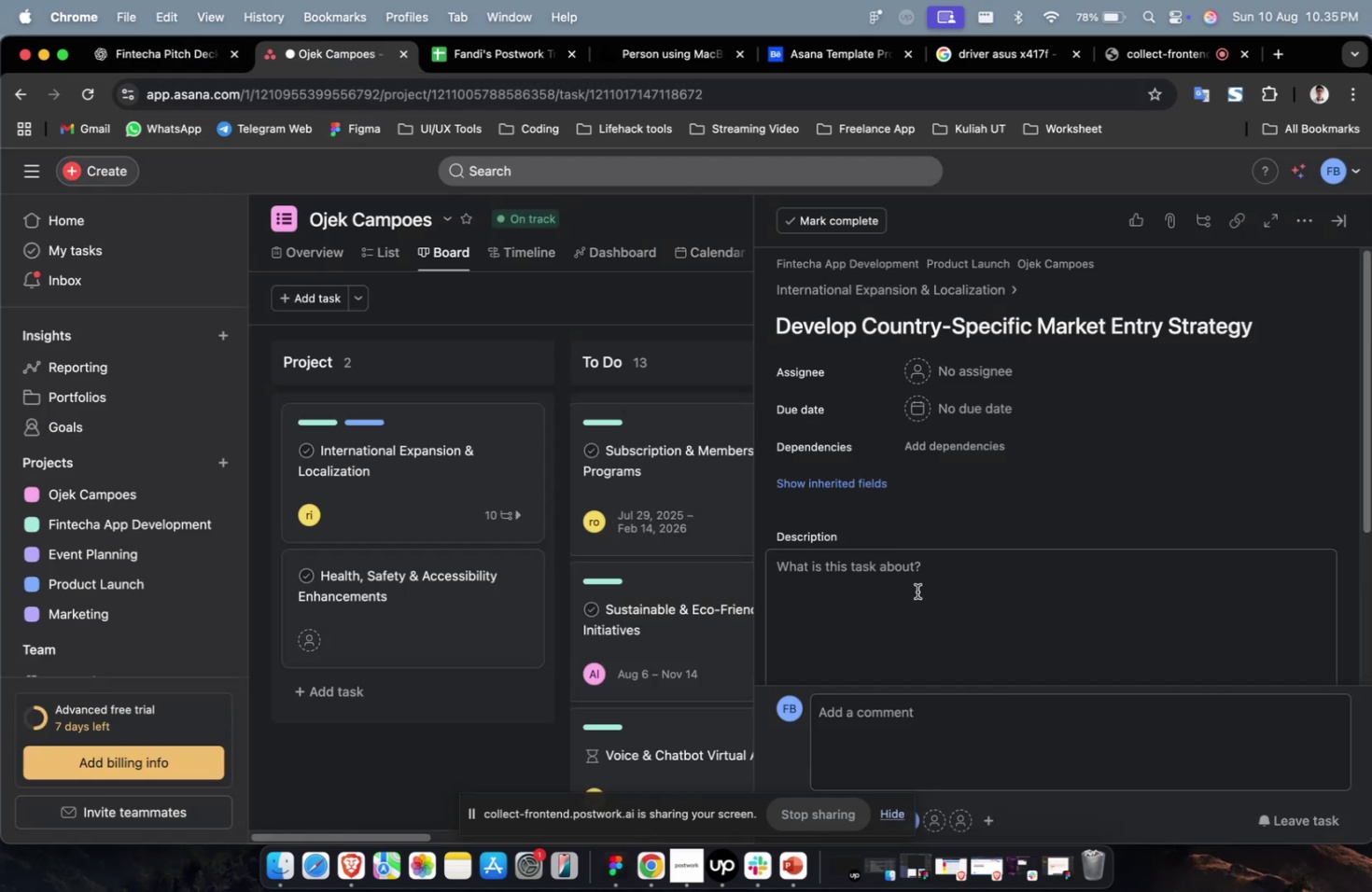 
double_click([917, 591])
 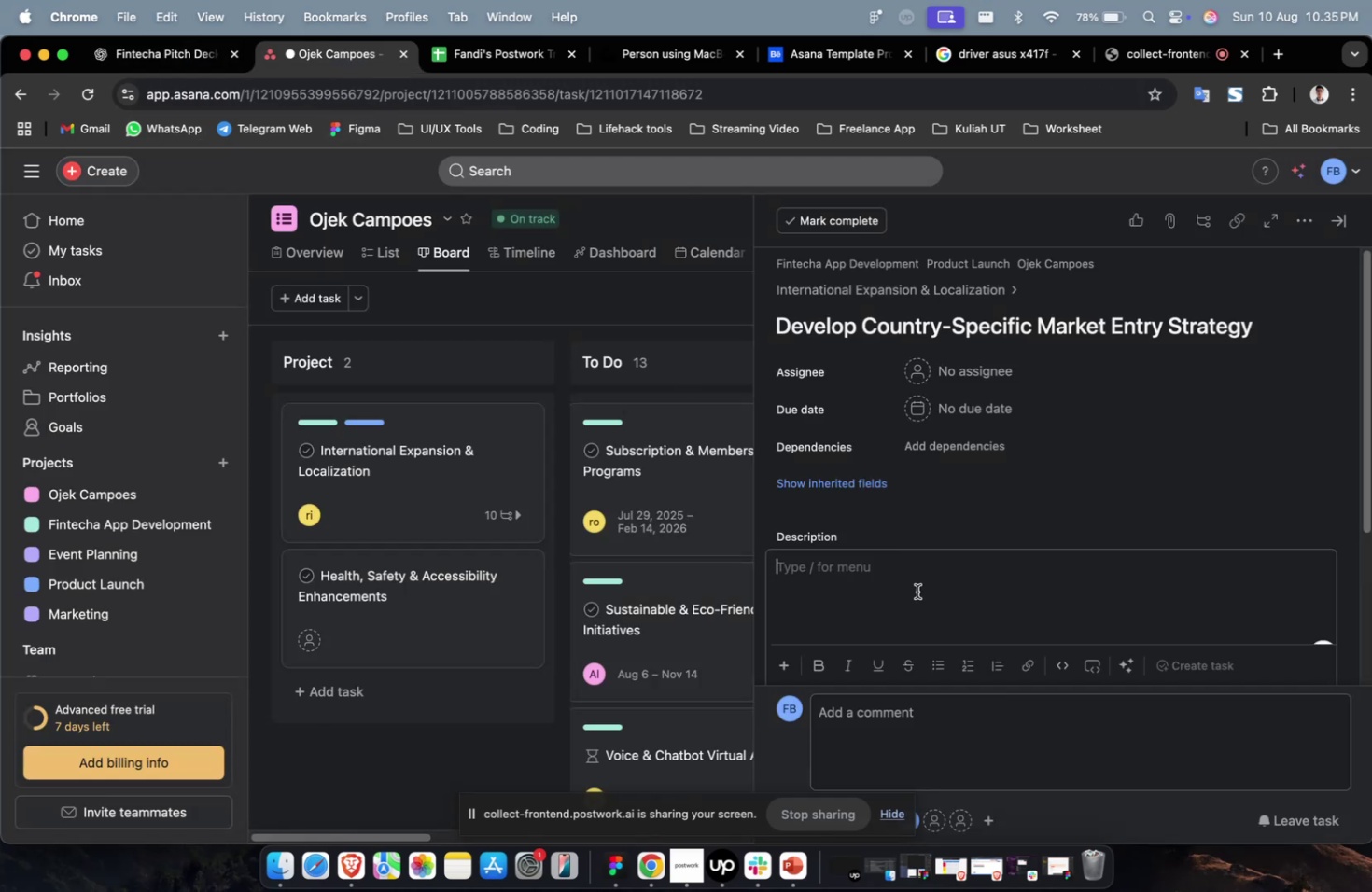 
key(Meta+V)
 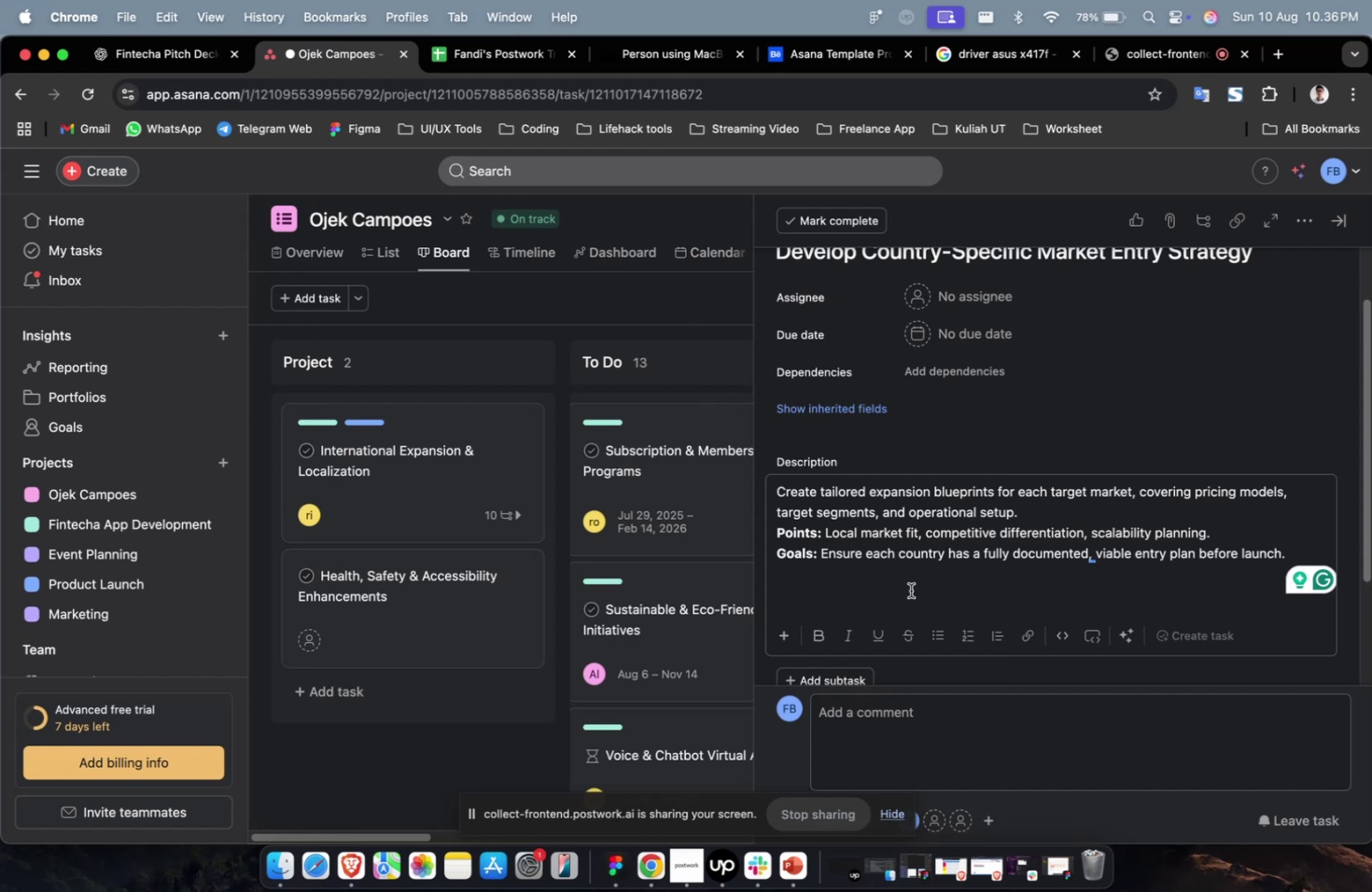 
wait(39.57)
 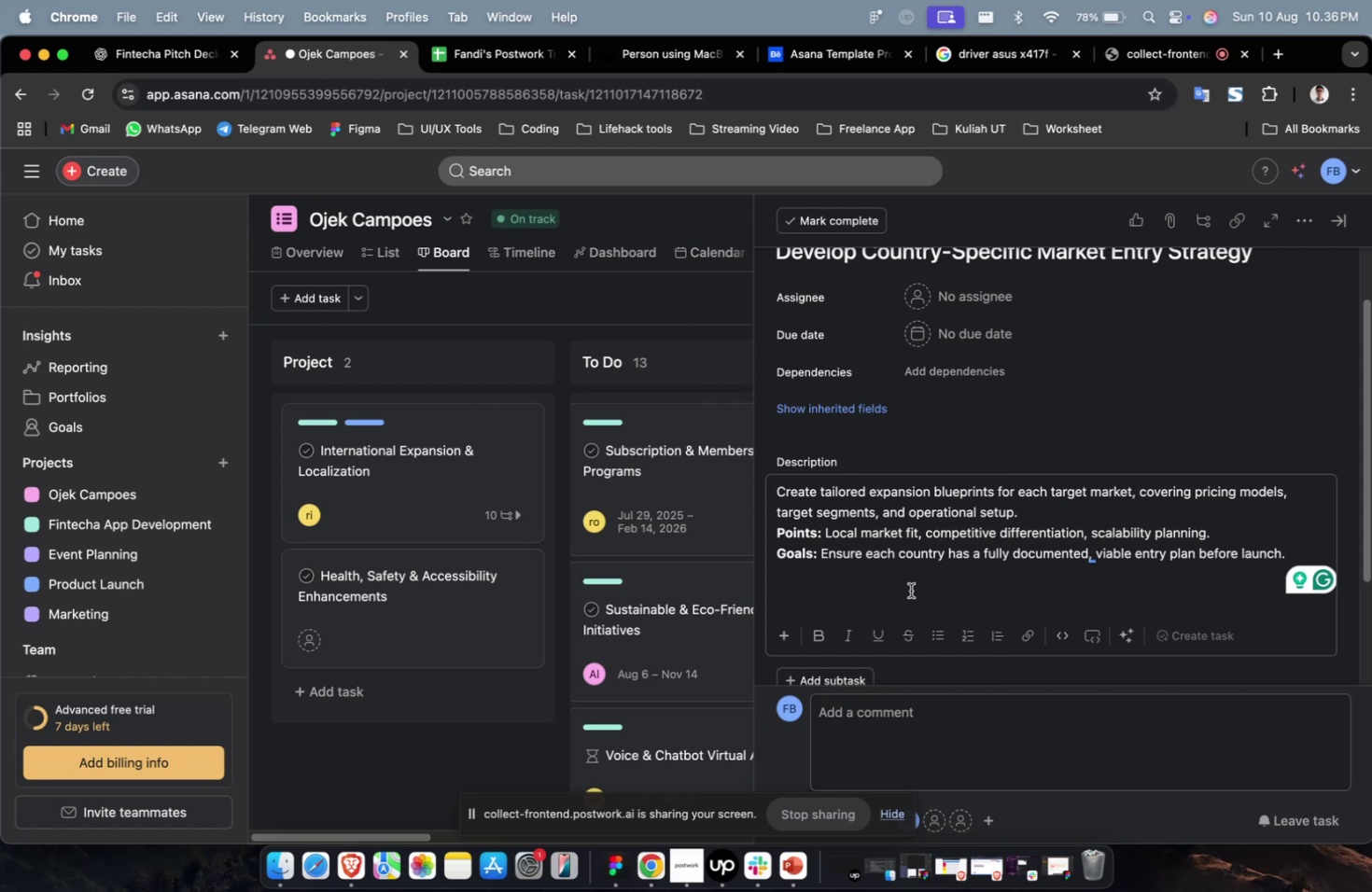 
scroll: coordinate [910, 590], scroll_direction: down, amount: 2.0
 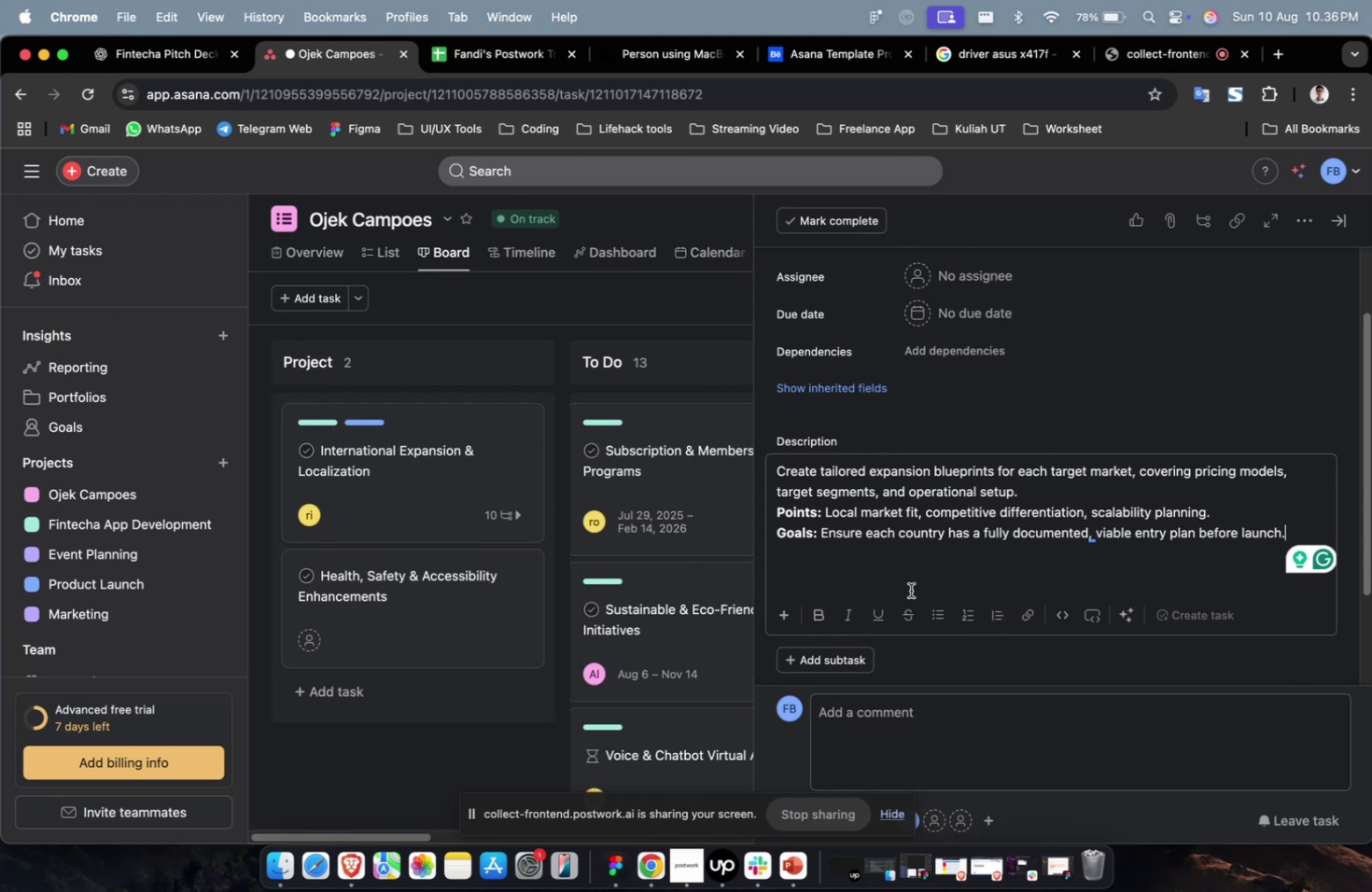 
wait(5.08)
 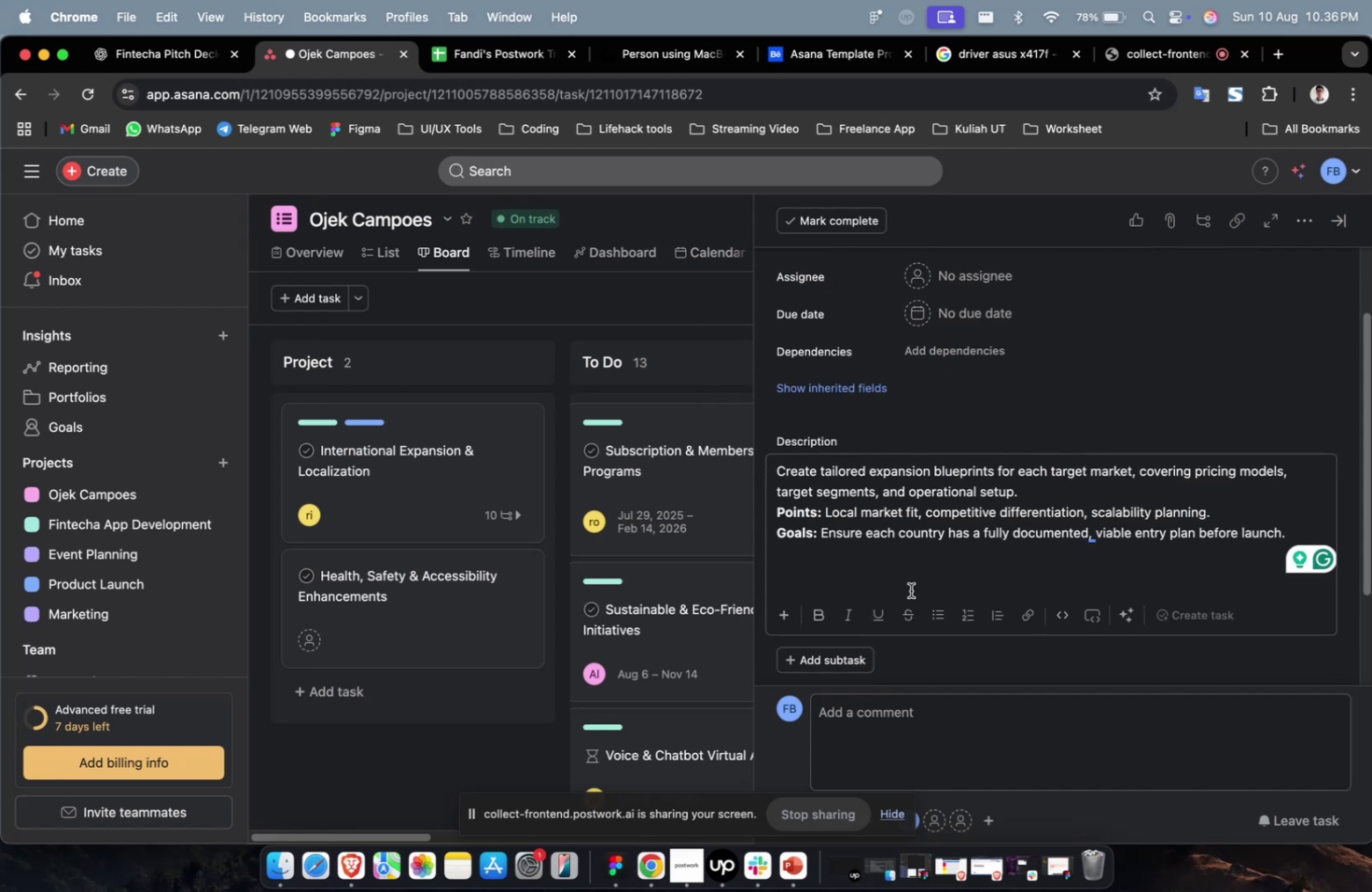 
scroll: coordinate [910, 590], scroll_direction: up, amount: 2.0
 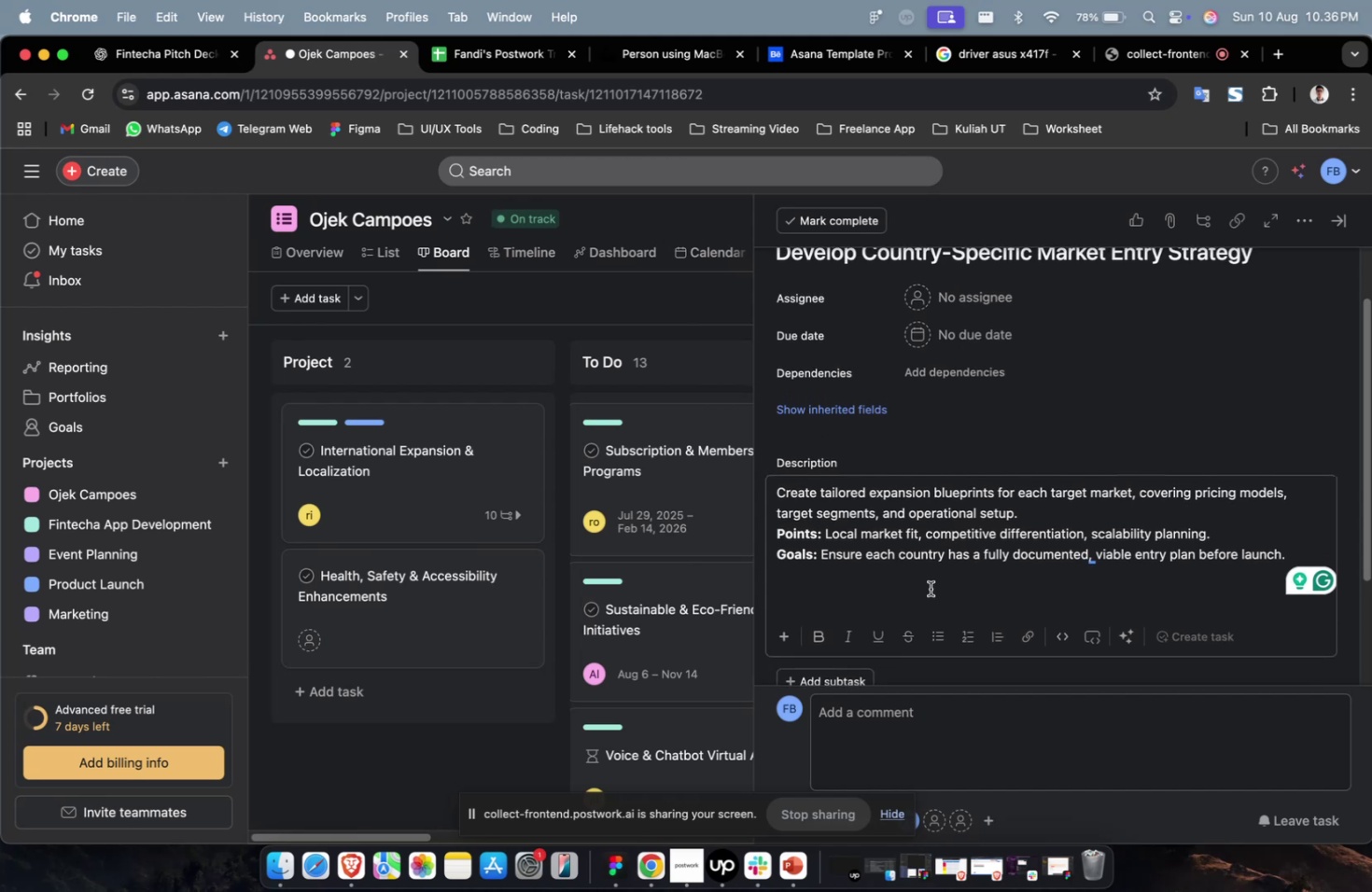 
scroll: coordinate [930, 588], scroll_direction: down, amount: 2.0
 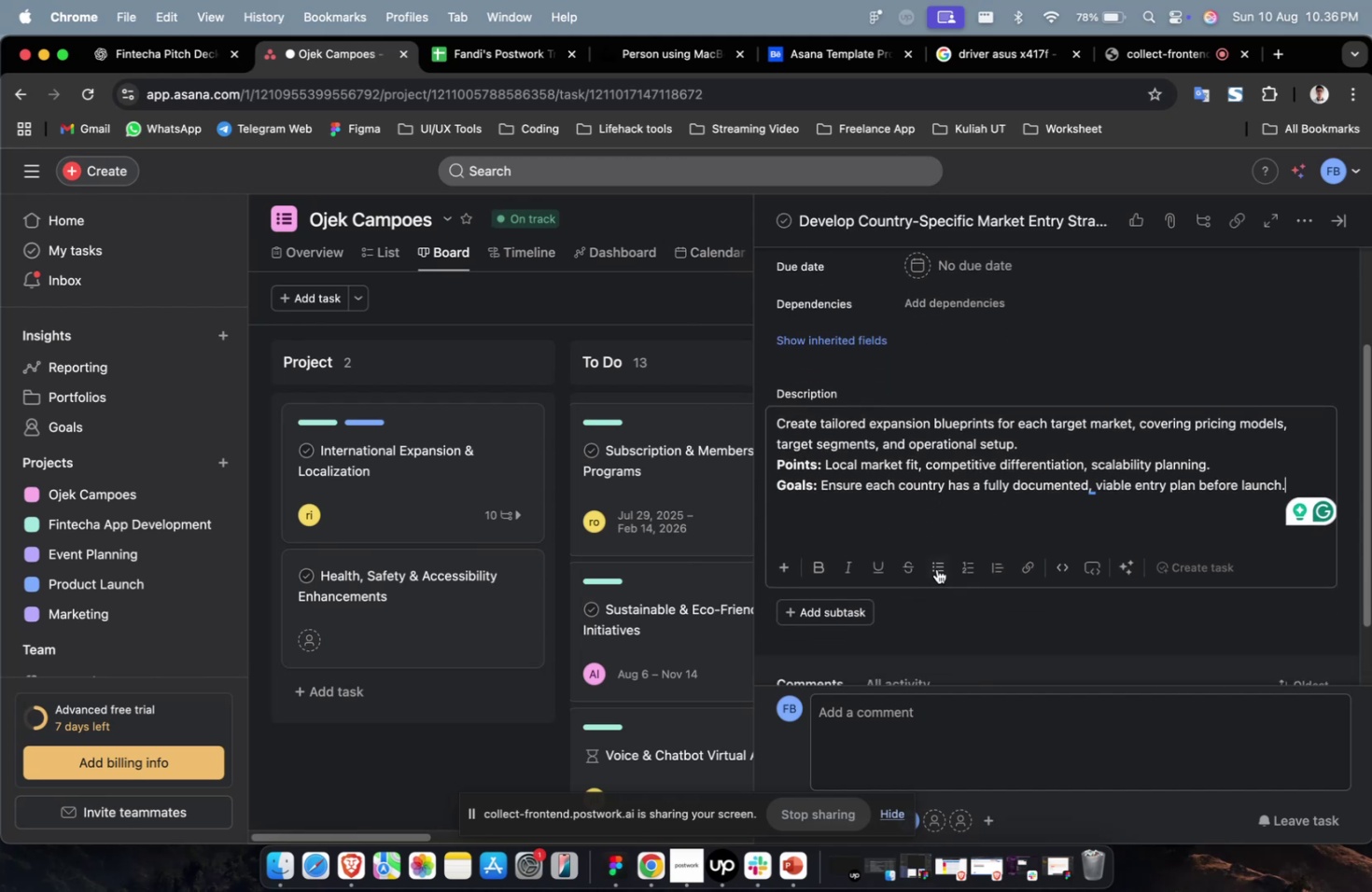 
scroll: coordinate [936, 578], scroll_direction: up, amount: 4.0
 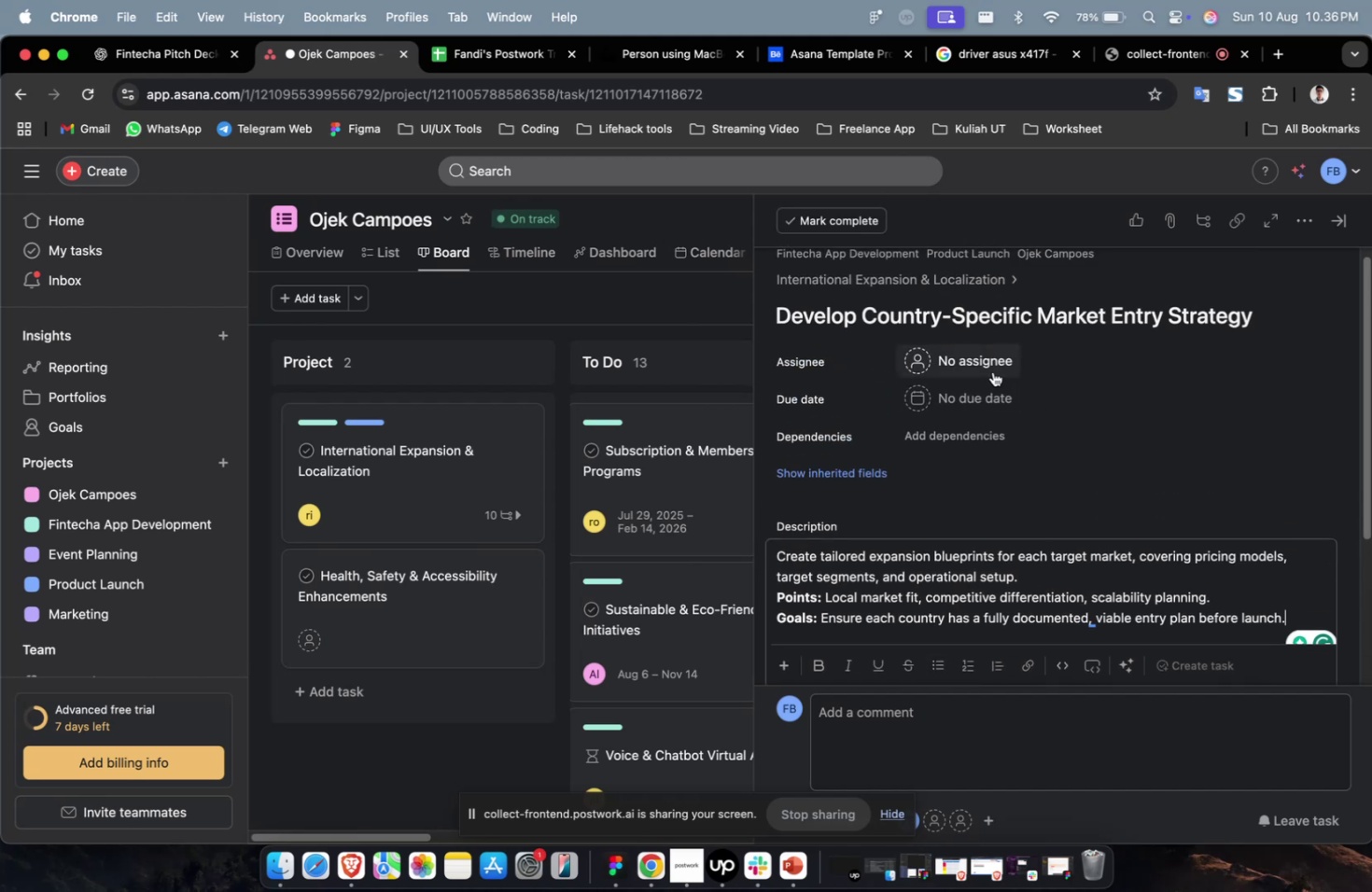 
left_click([986, 364])
 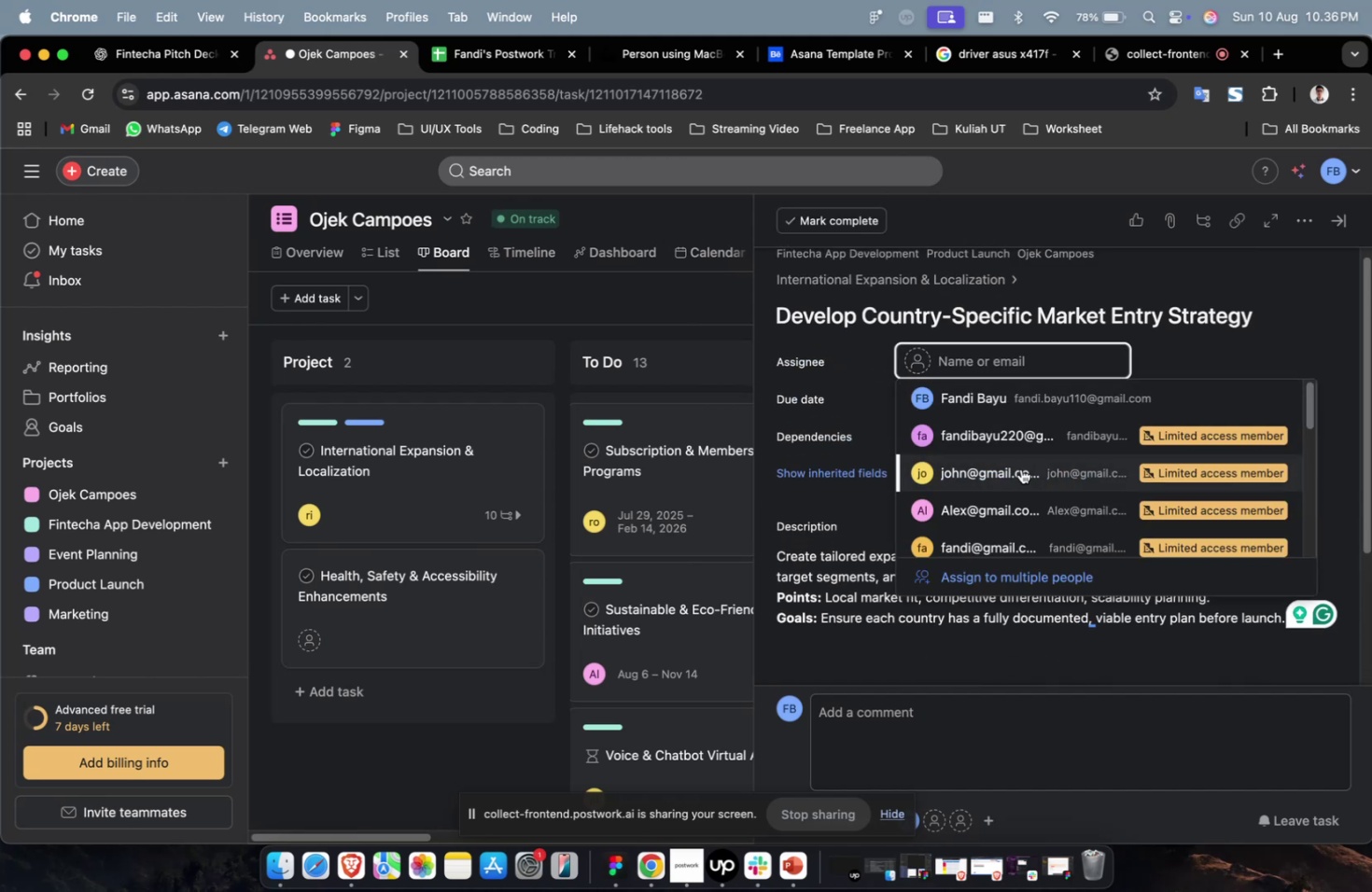 
double_click([1020, 468])
 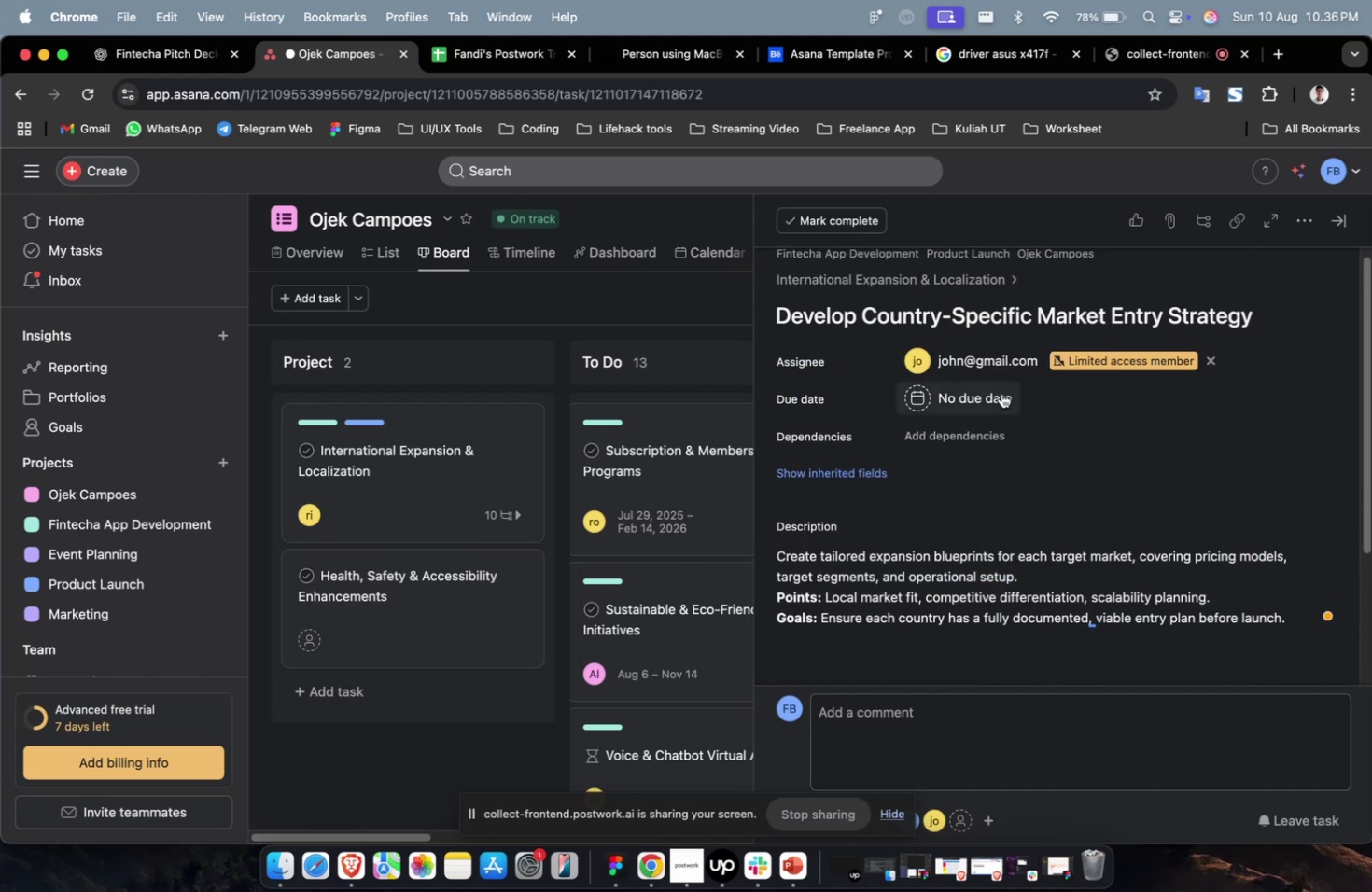 
left_click([1001, 393])
 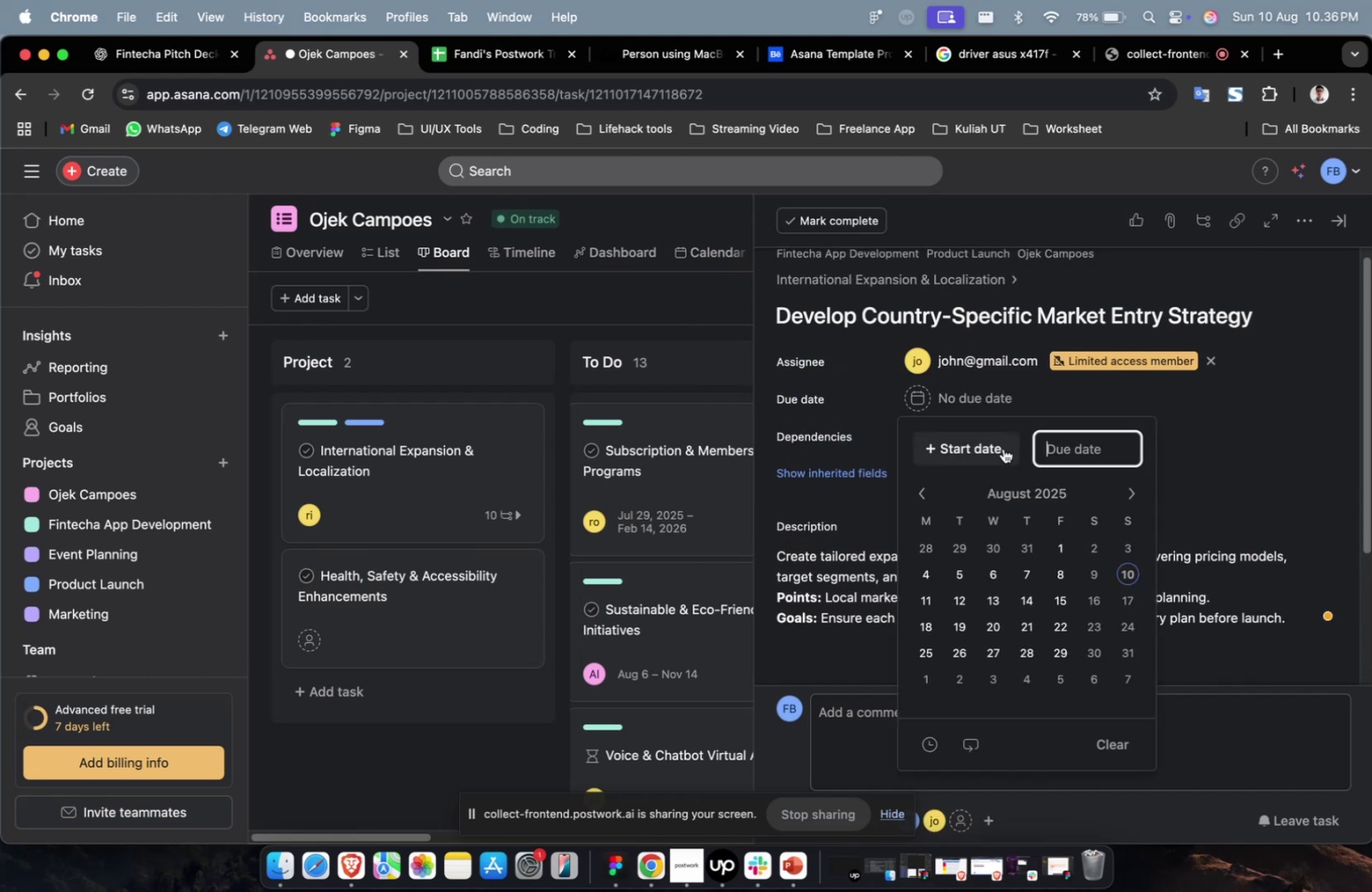 
double_click([1001, 448])
 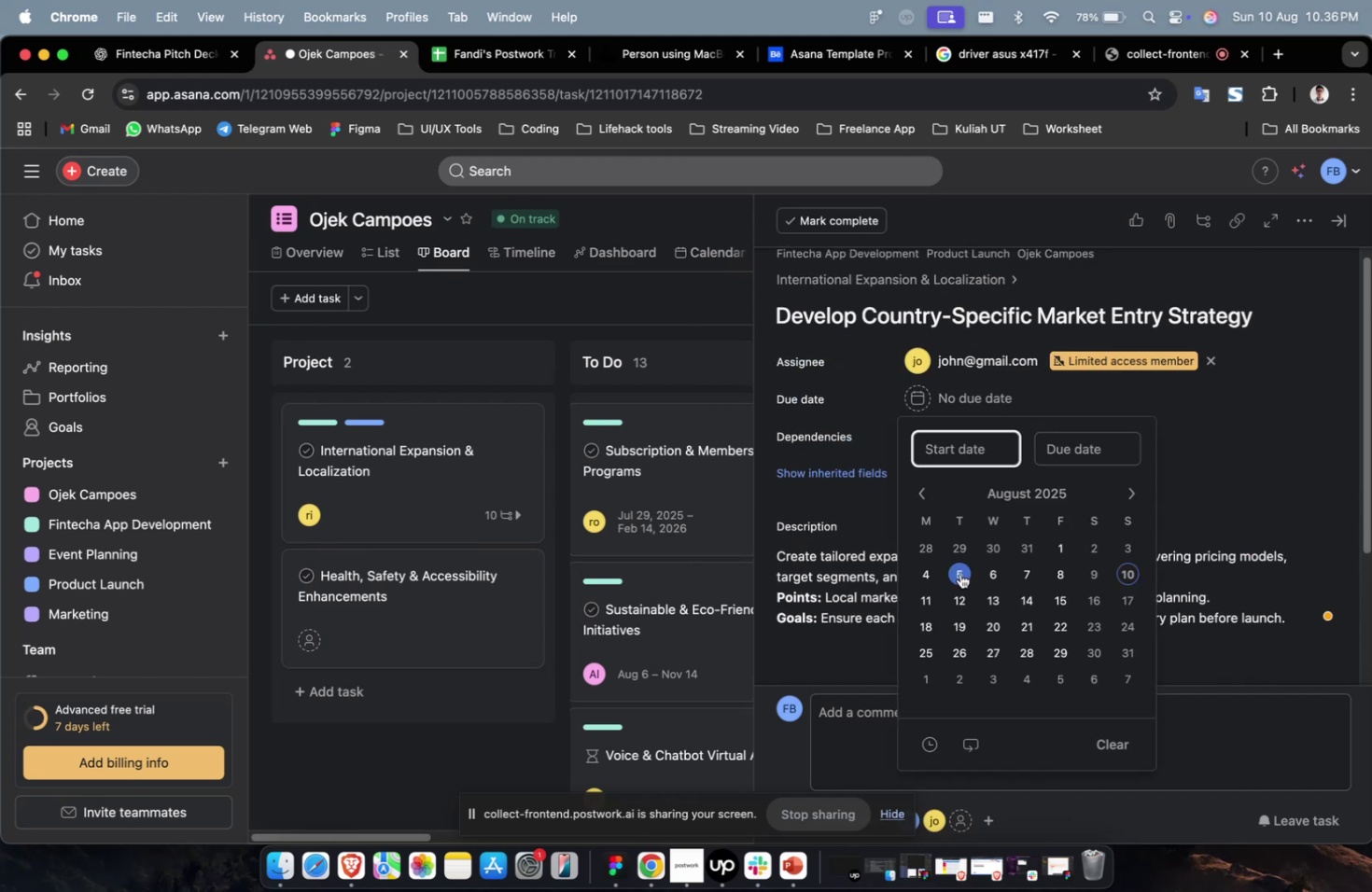 
triple_click([959, 573])
 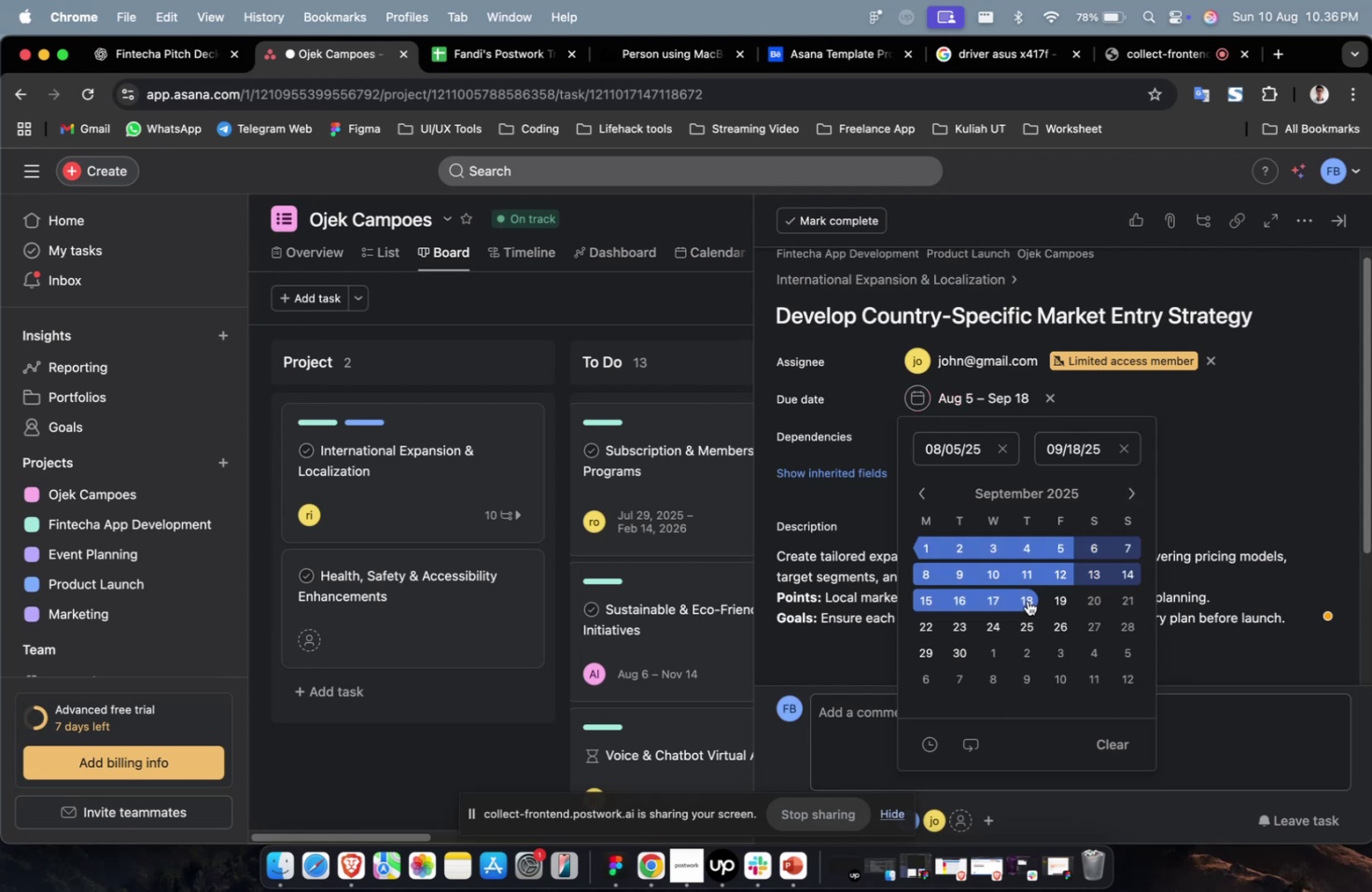 
double_click([1231, 441])
 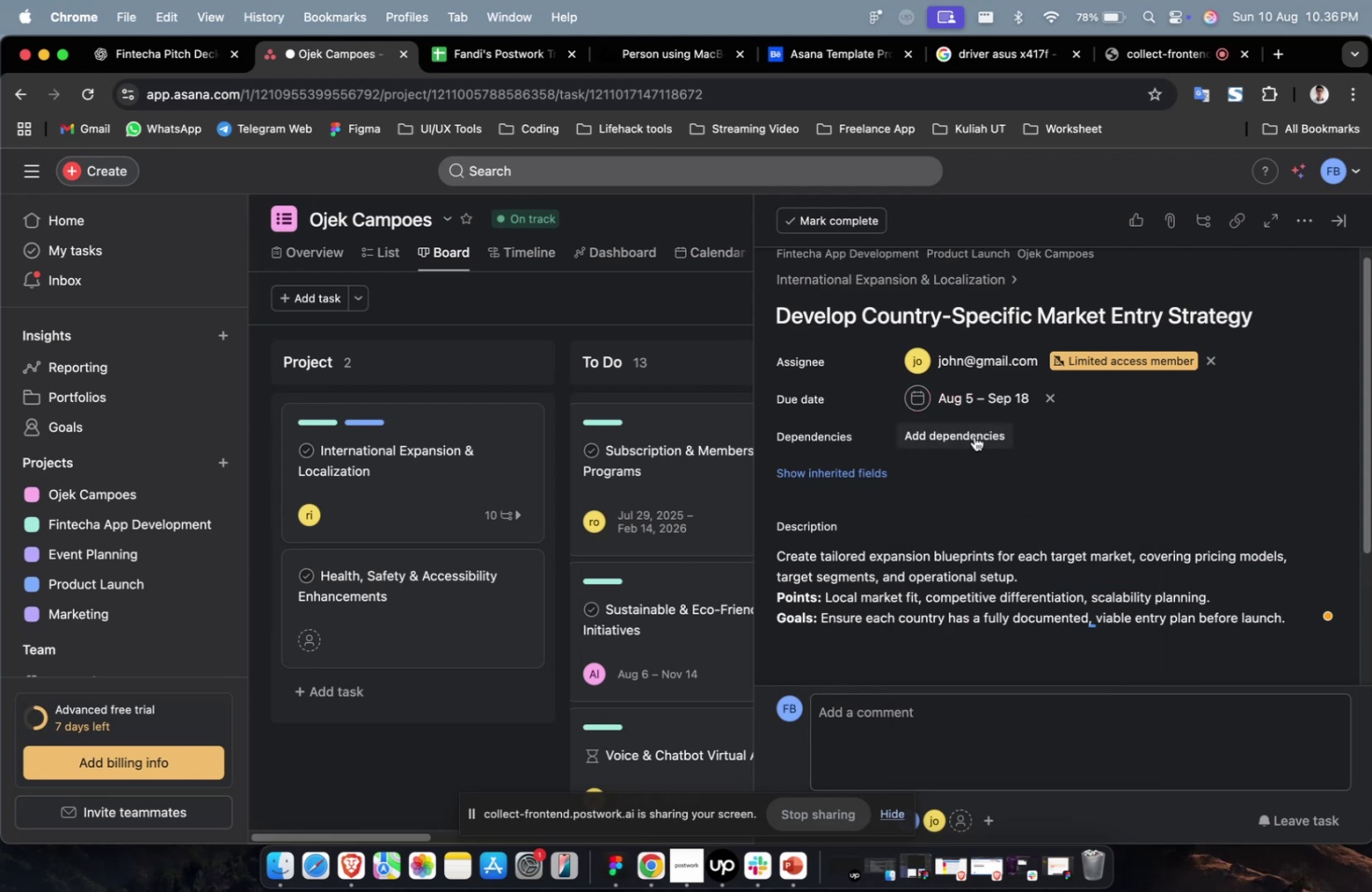 
triple_click([973, 436])
 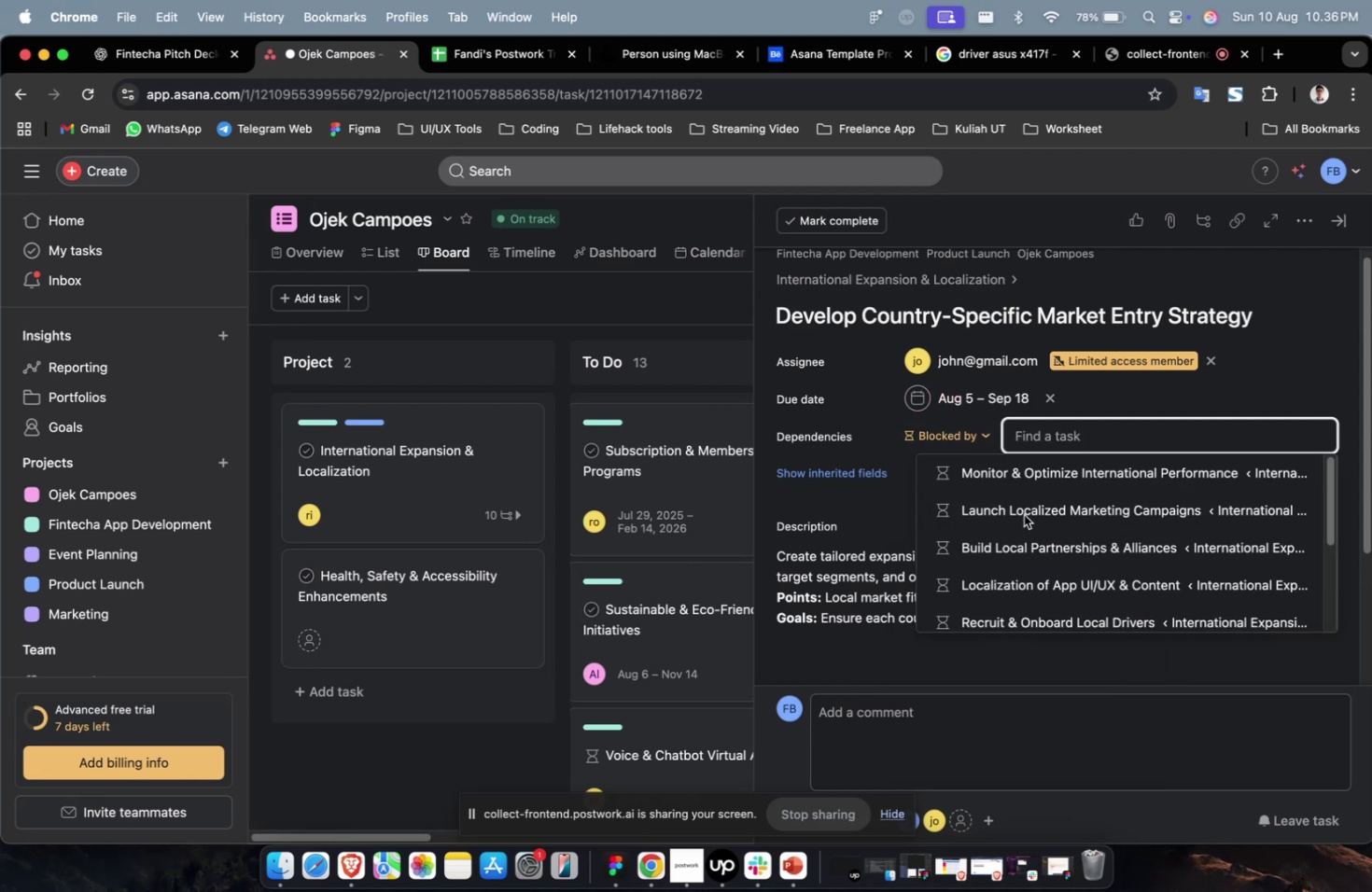 
triple_click([1023, 514])
 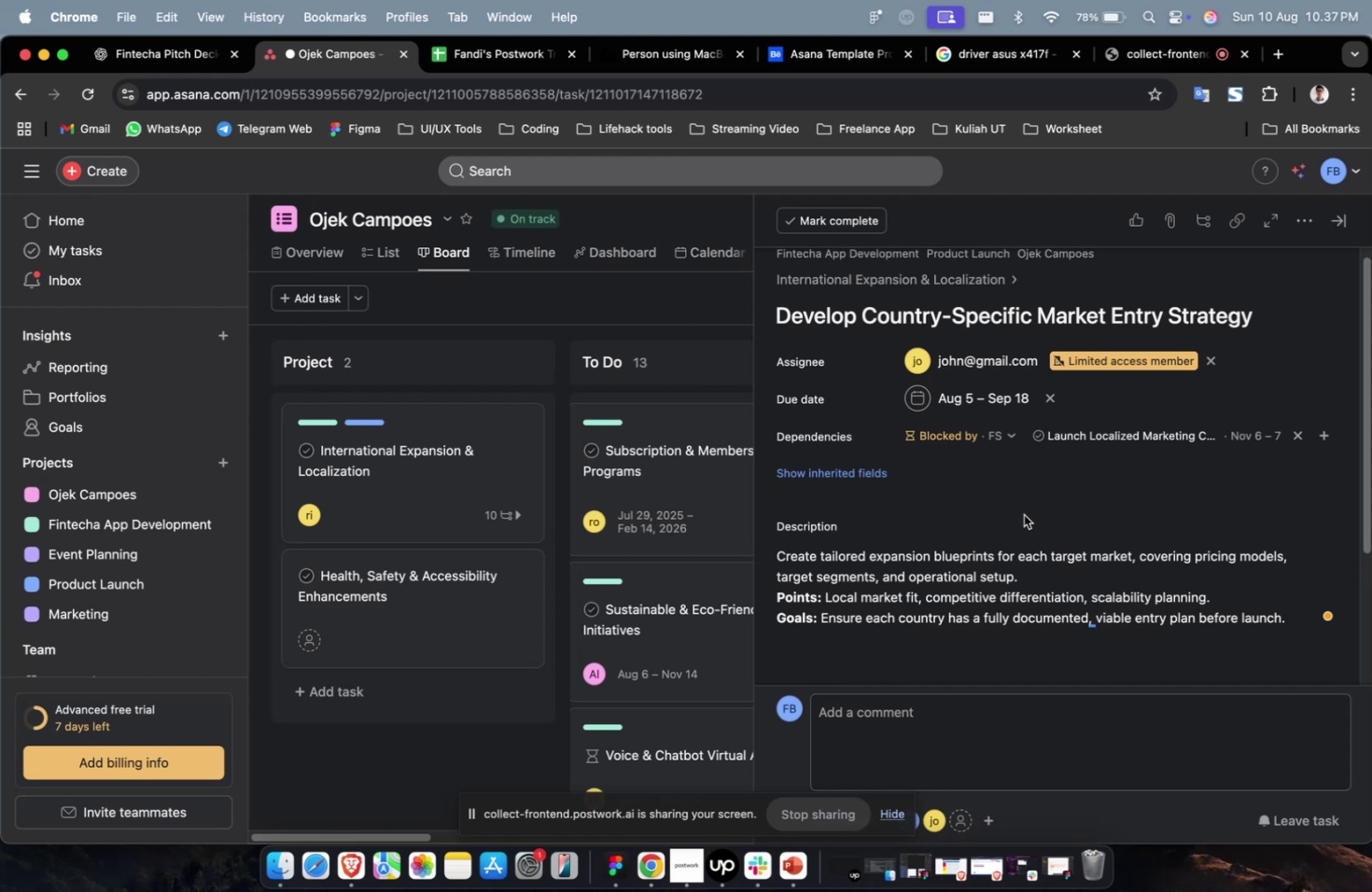 
wait(19.88)
 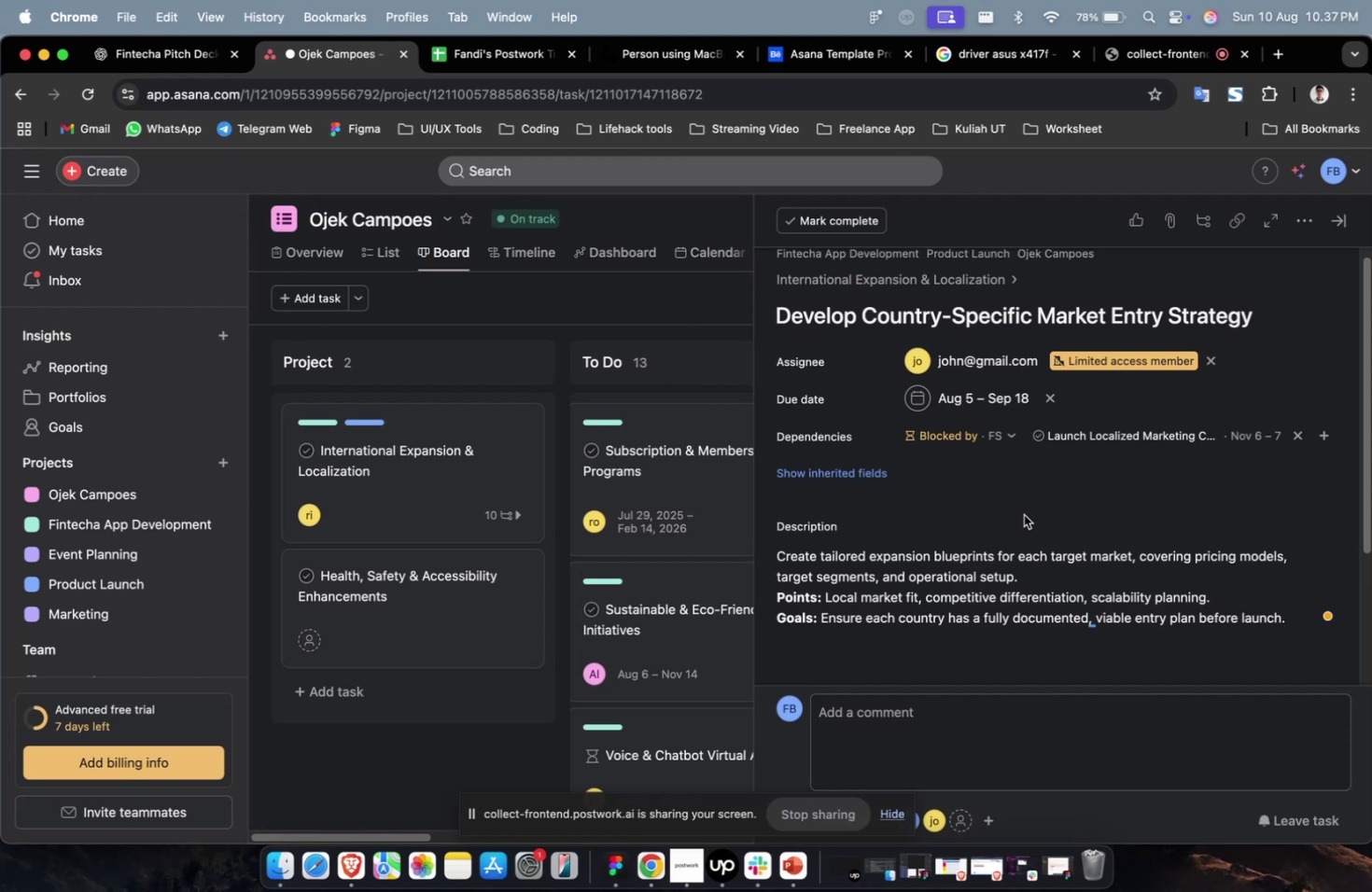 
left_click([875, 474])
 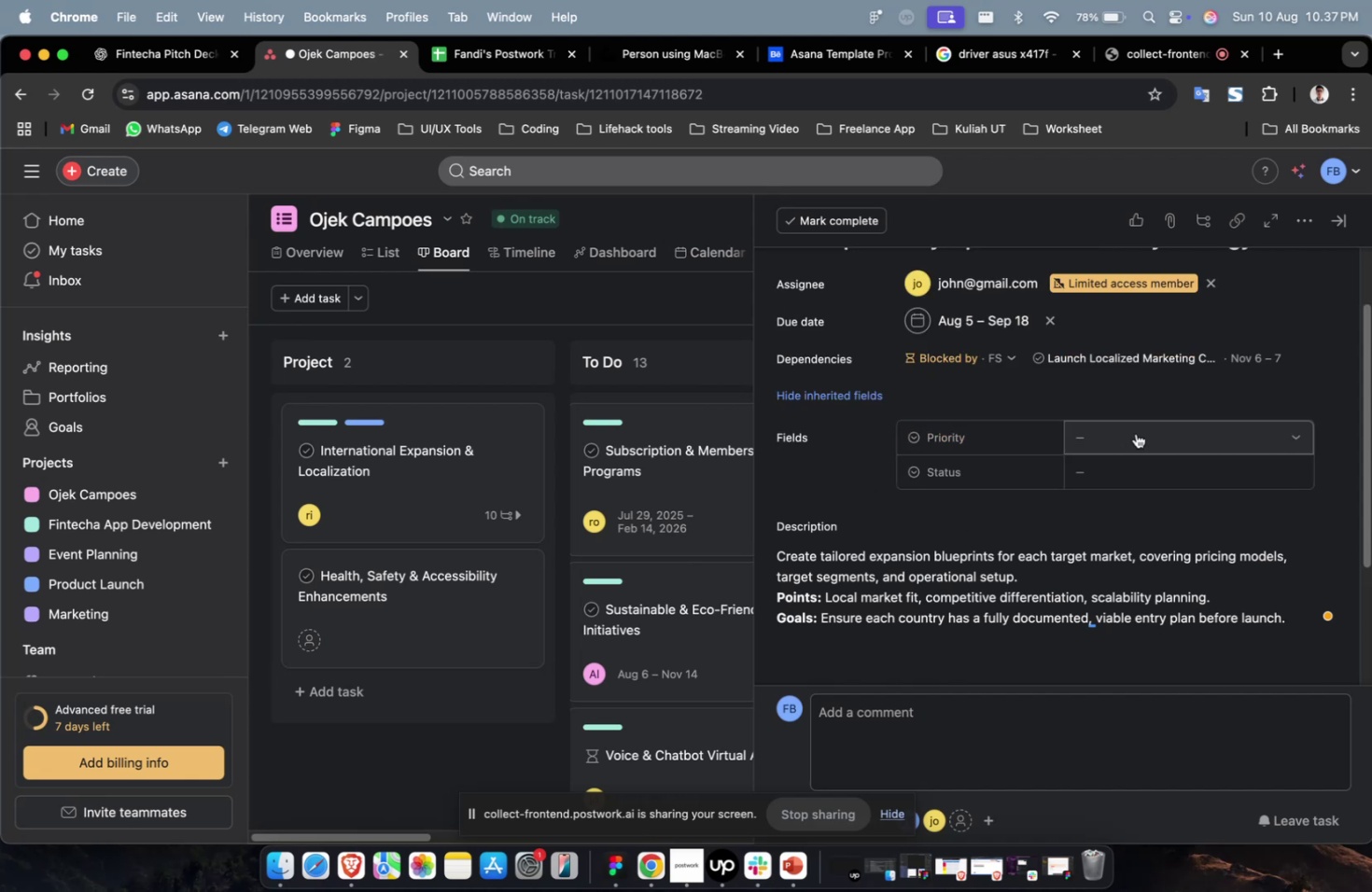 
double_click([1135, 434])
 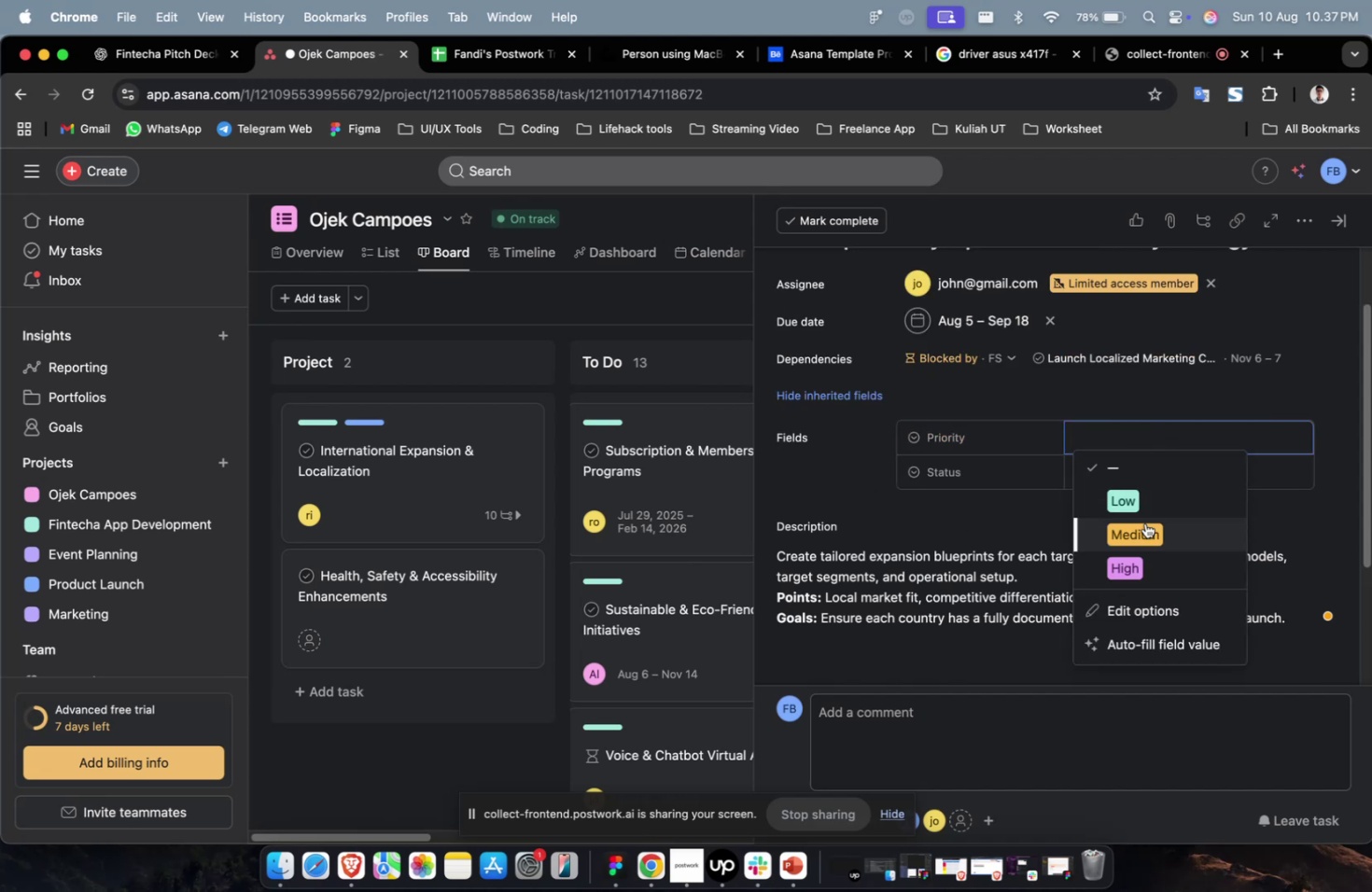 
triple_click([1151, 540])
 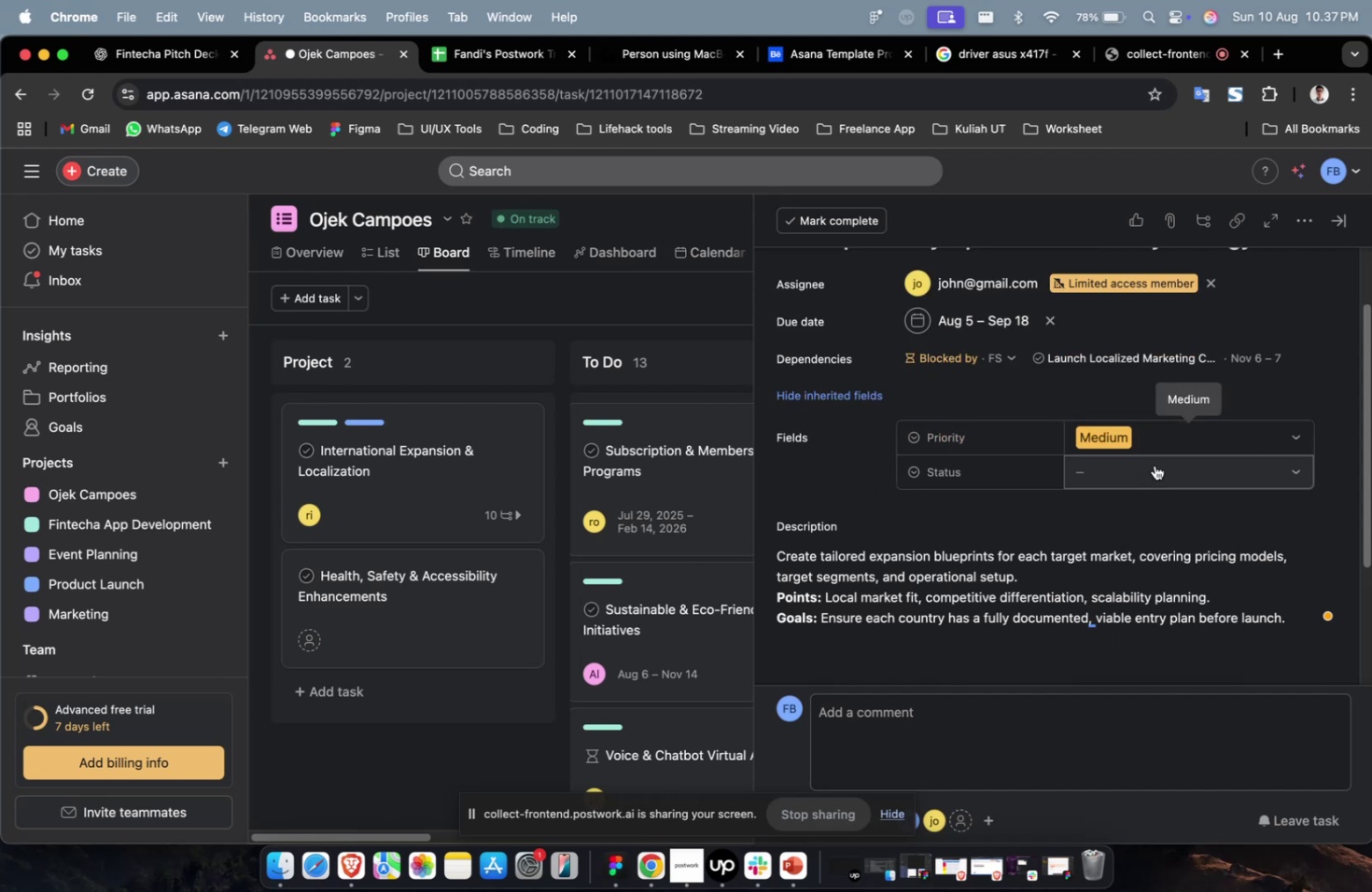 
triple_click([1154, 465])
 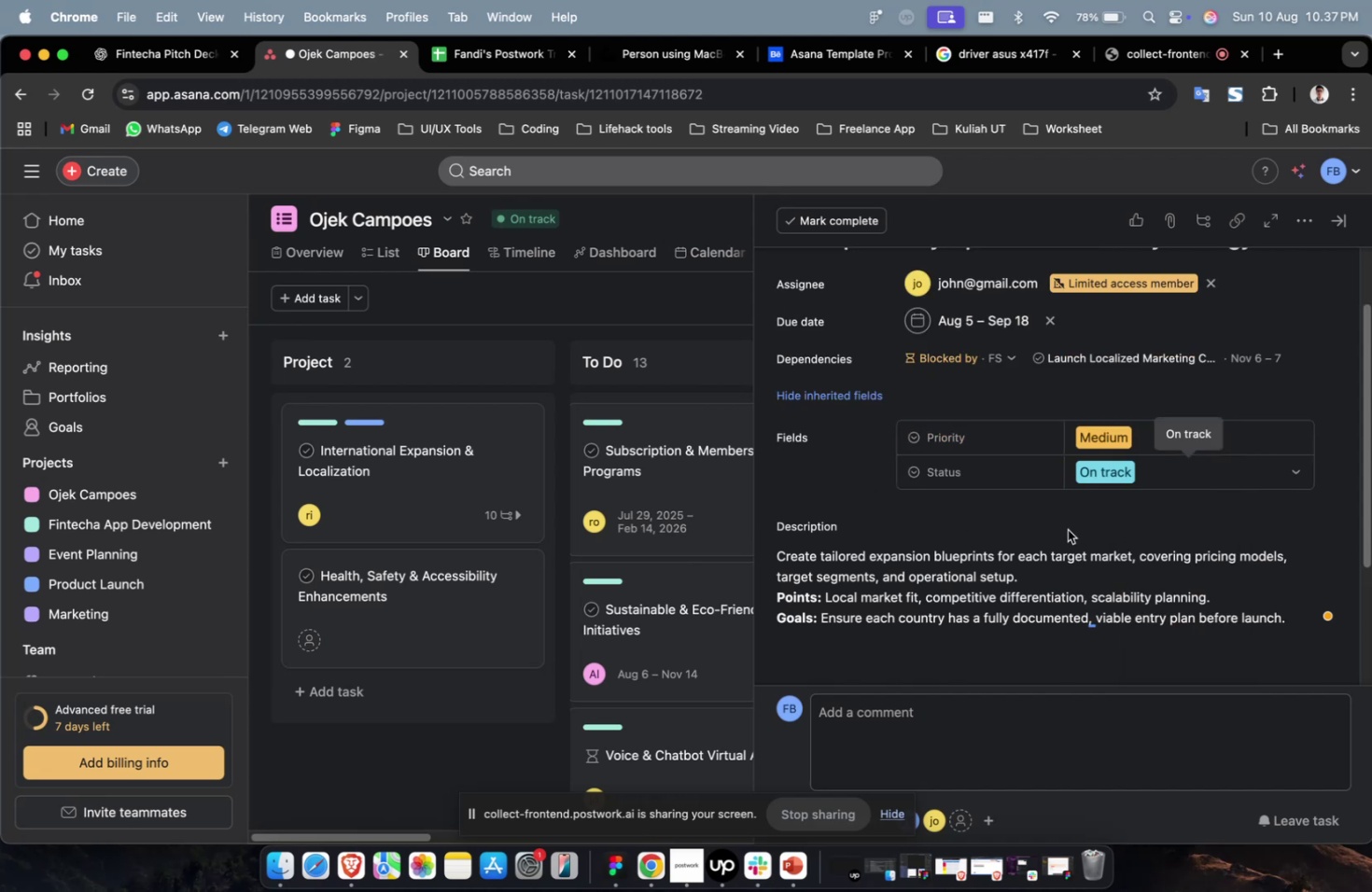 
scroll: coordinate [1084, 520], scroll_direction: down, amount: 28.0
 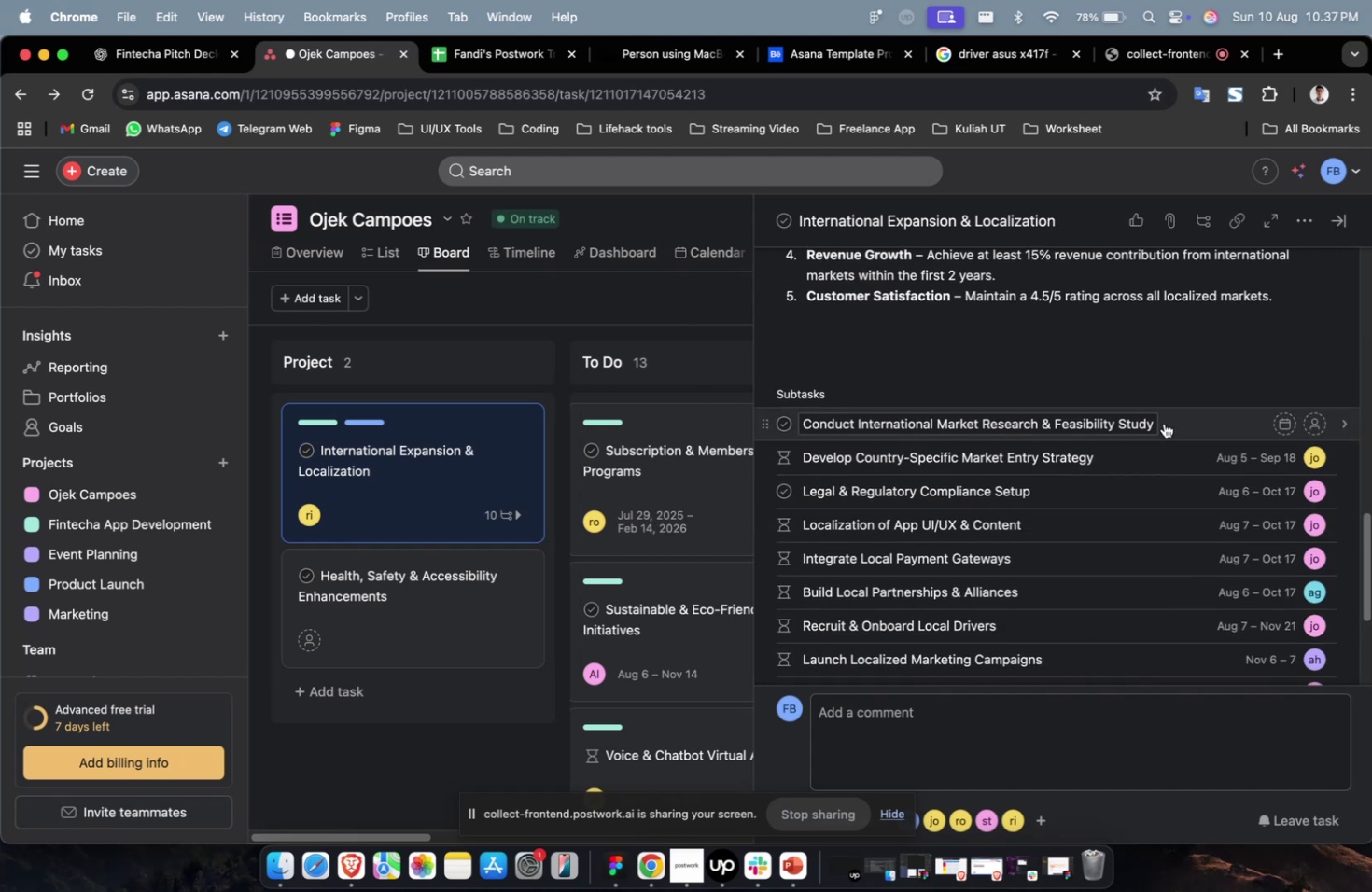 
left_click([1163, 423])
 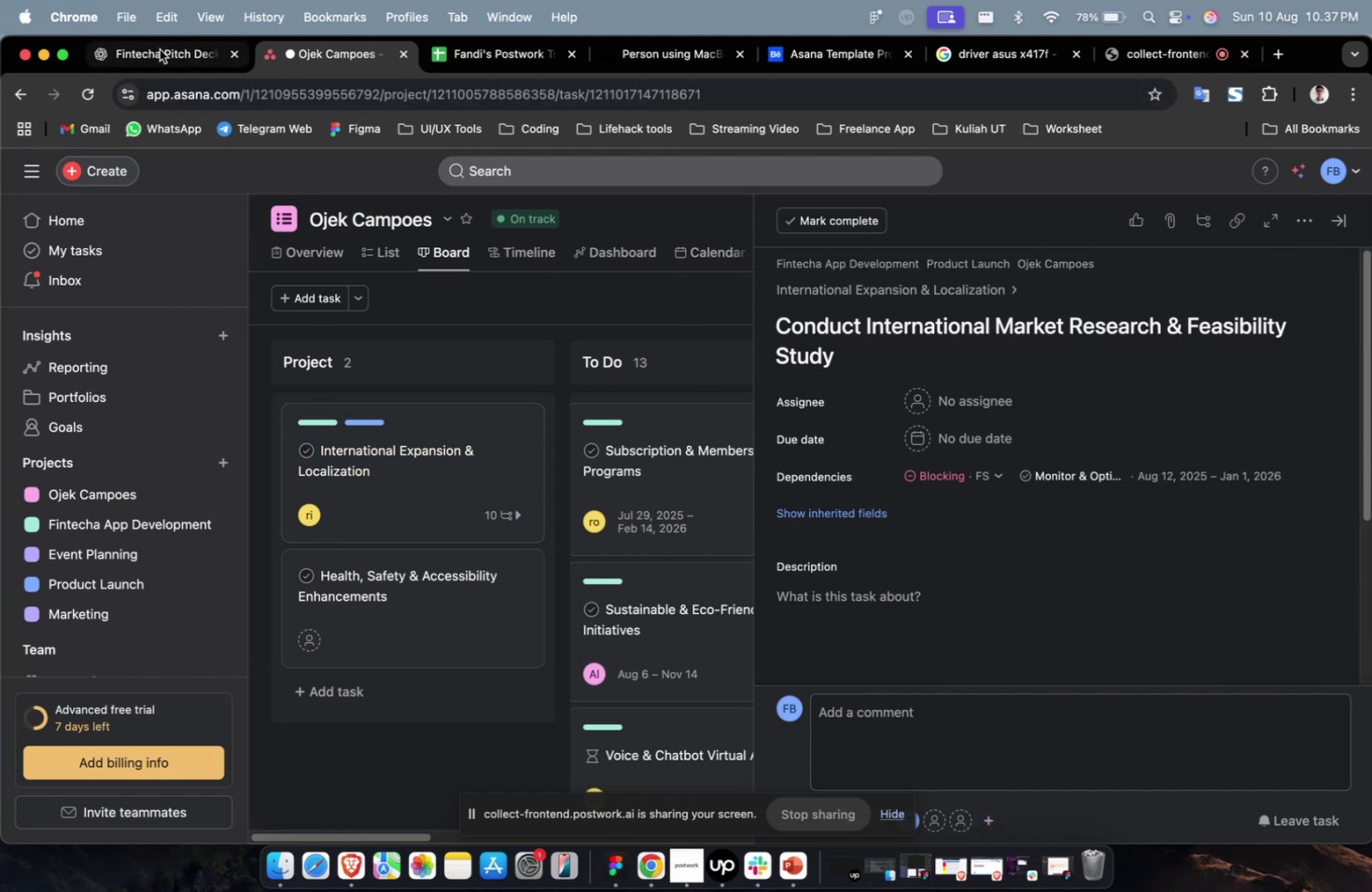 
left_click([159, 49])
 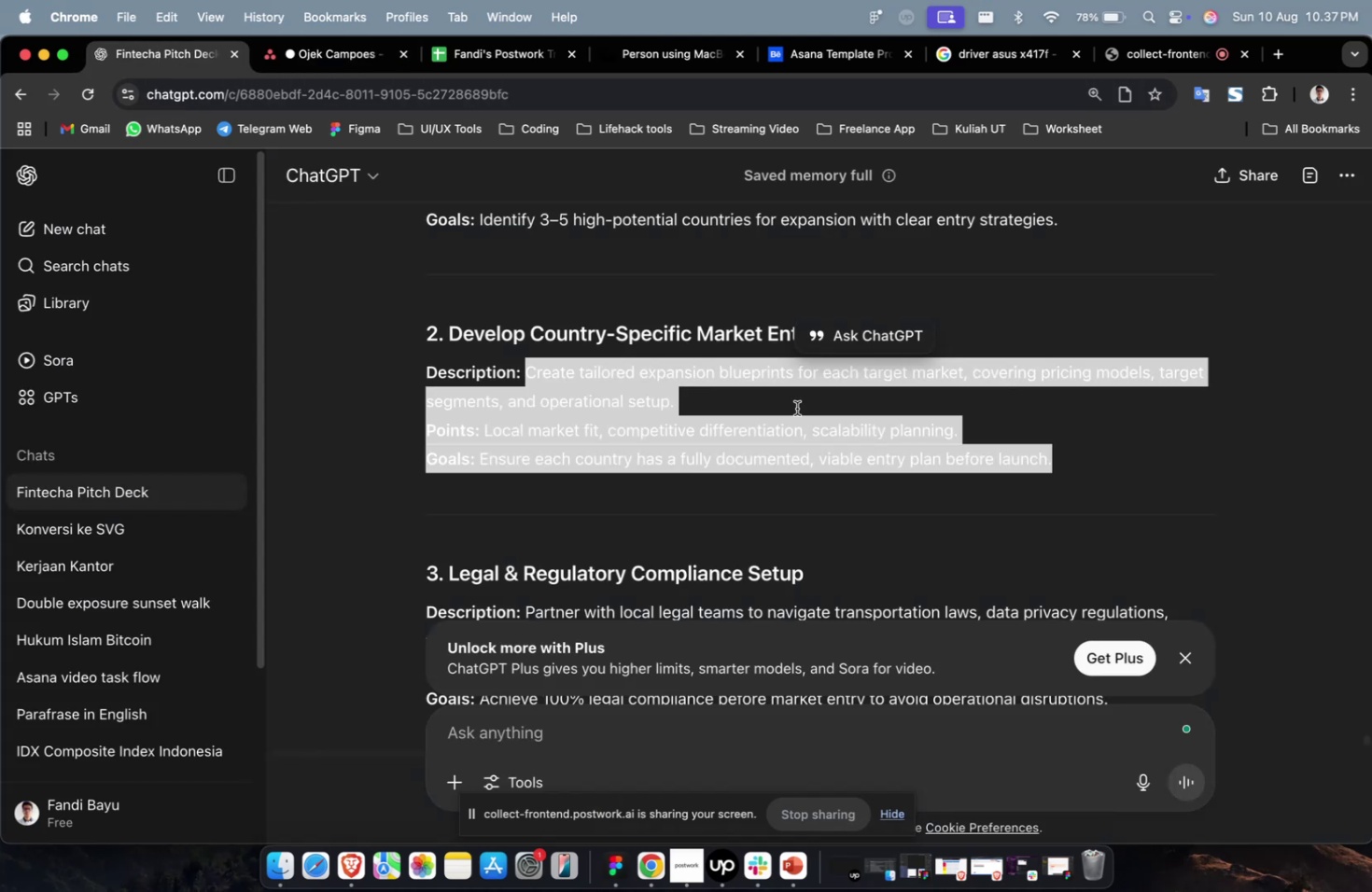 
scroll: coordinate [797, 408], scroll_direction: up, amount: 7.0
 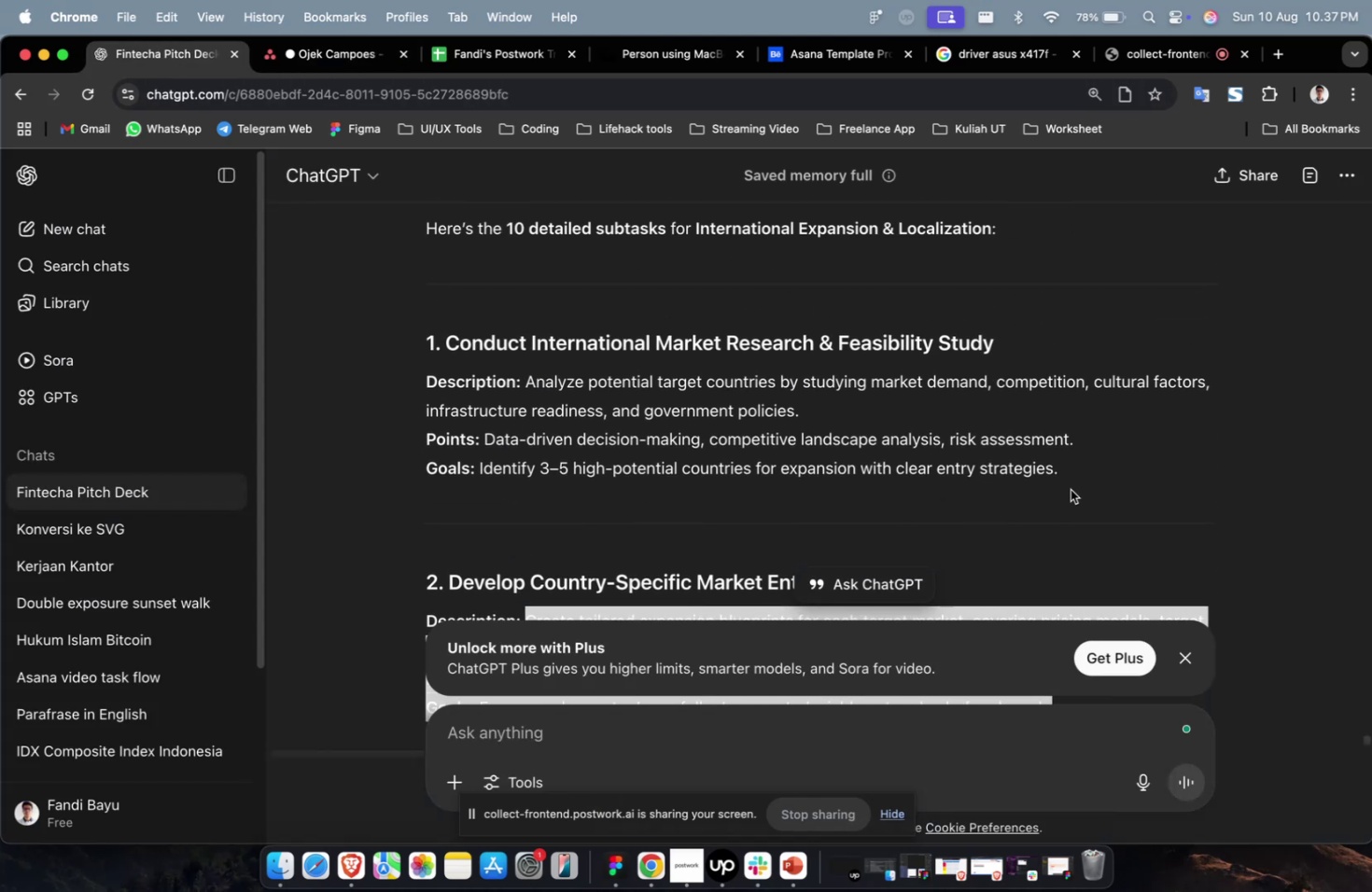 
left_click_drag(start_coordinate=[1074, 480], to_coordinate=[526, 378])
 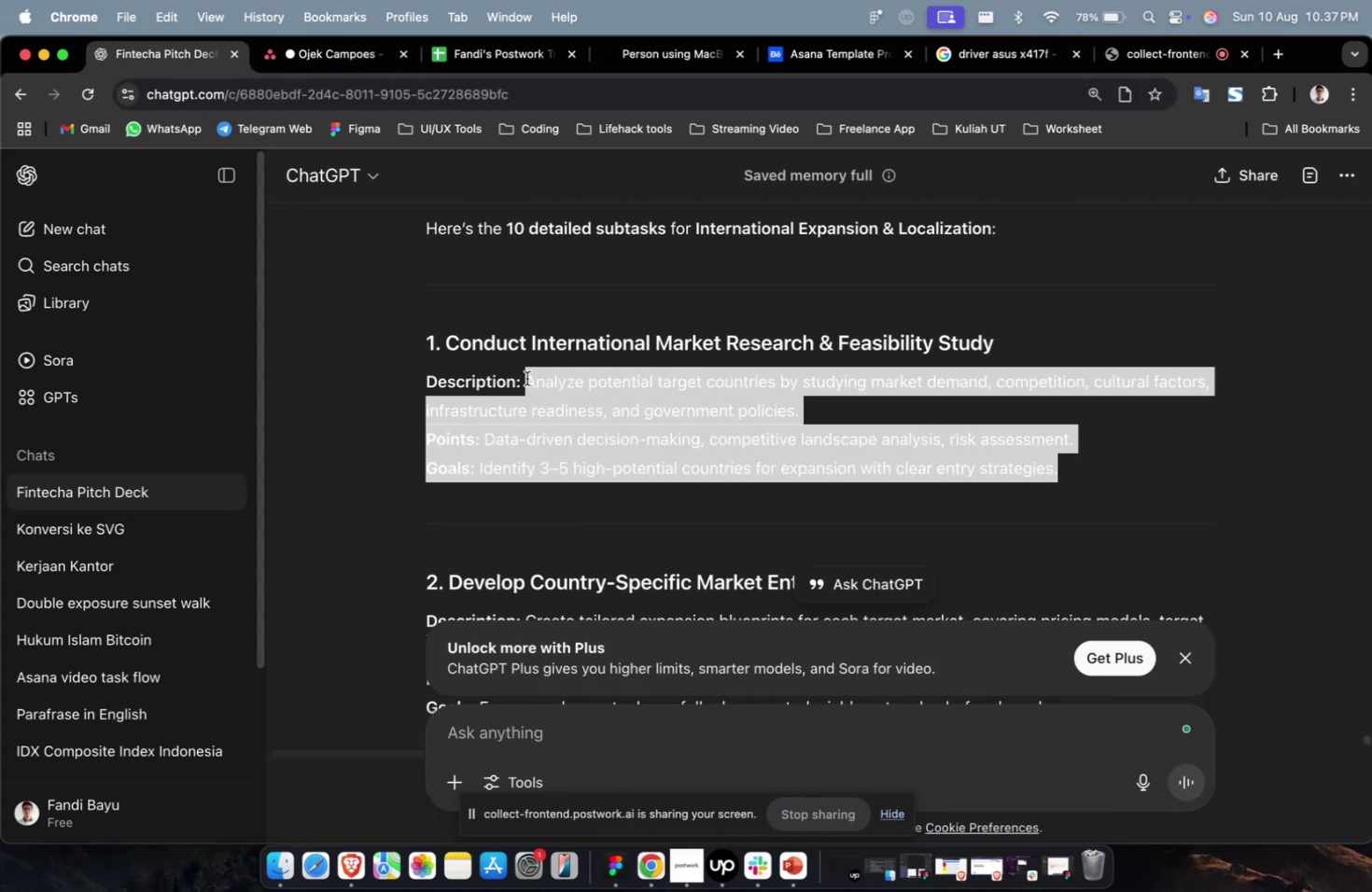 
key(Meta+C)
 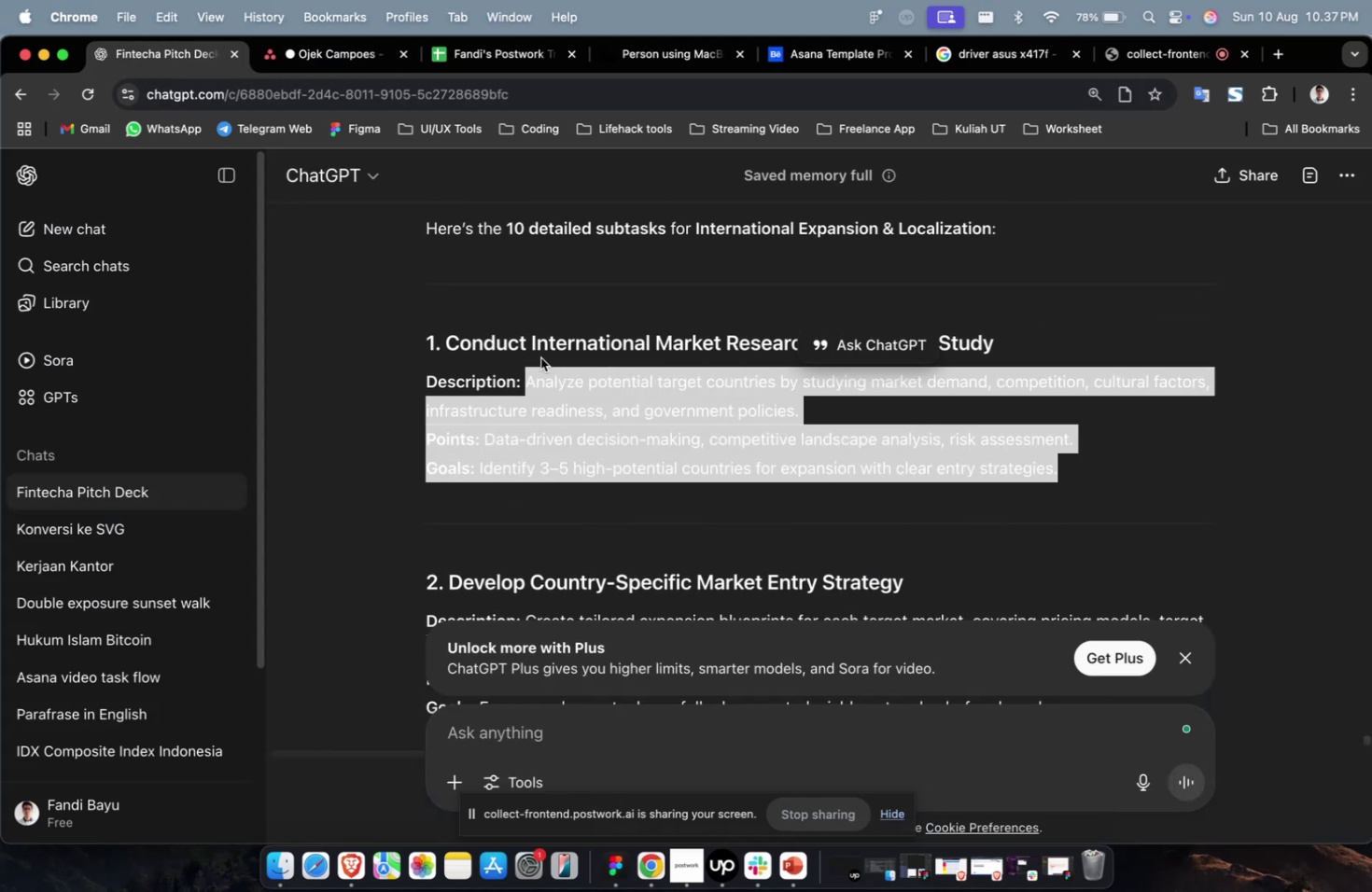 
key(Meta+C)
 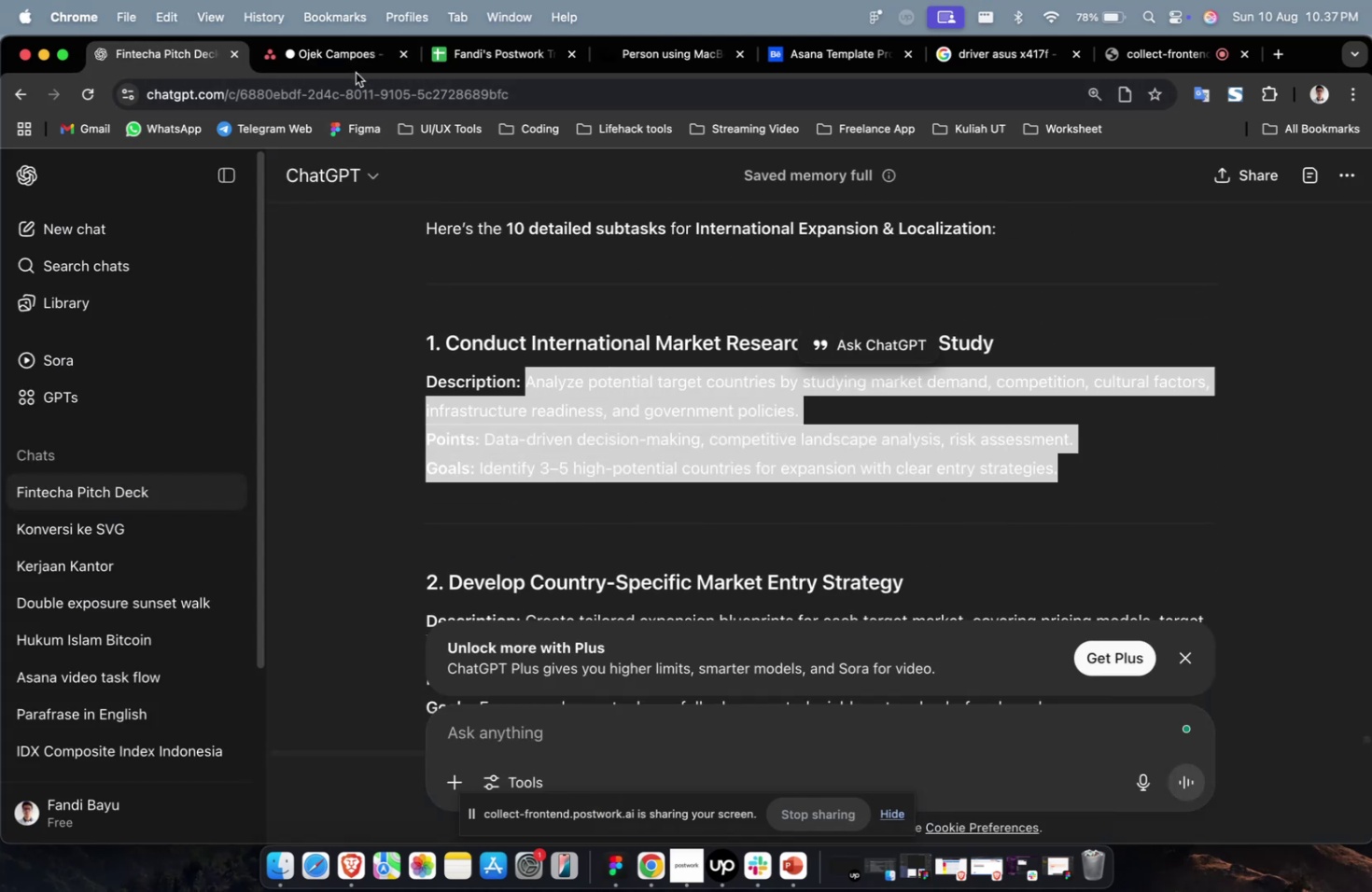 
double_click([357, 67])
 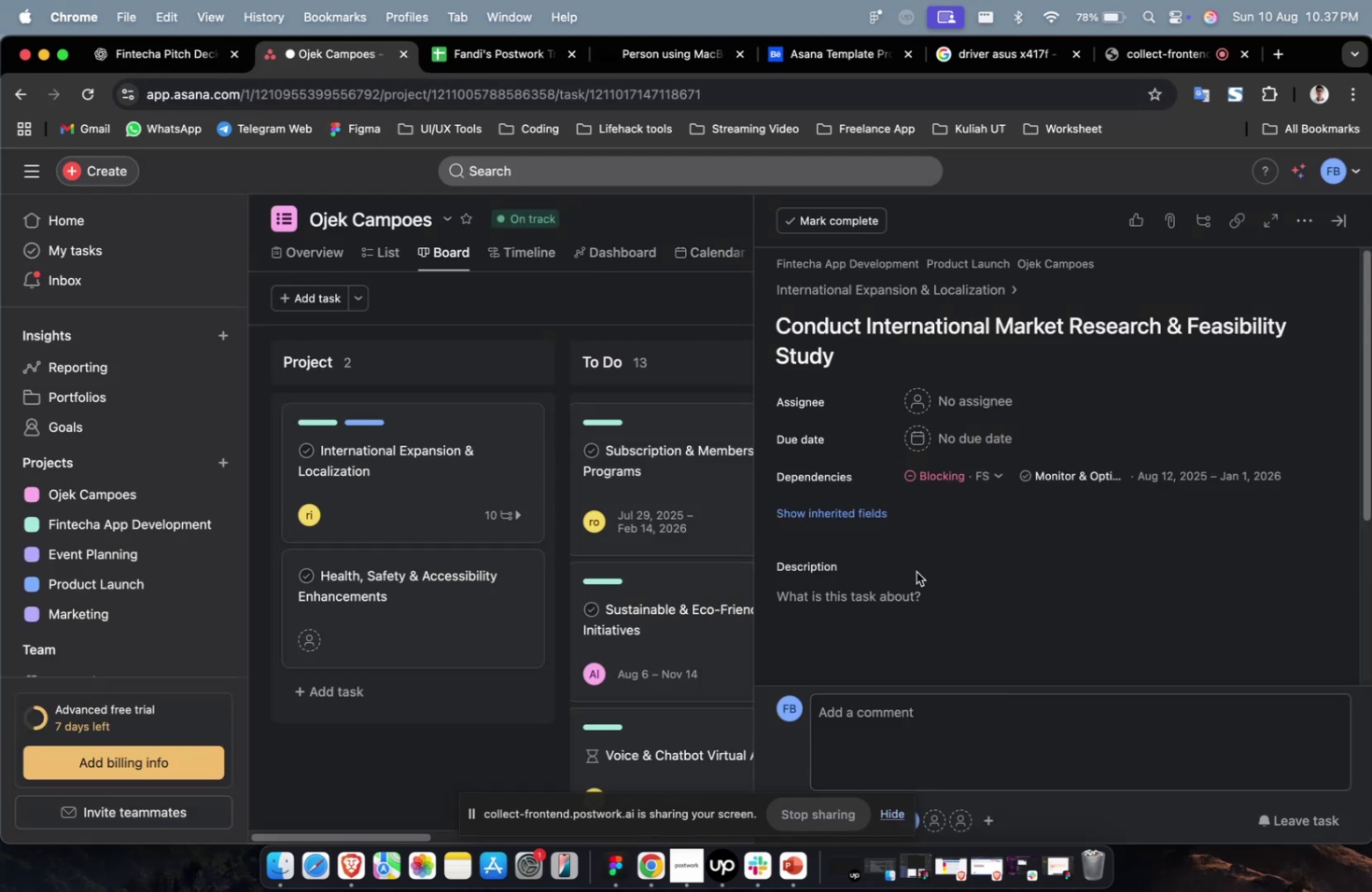 
left_click([915, 574])
 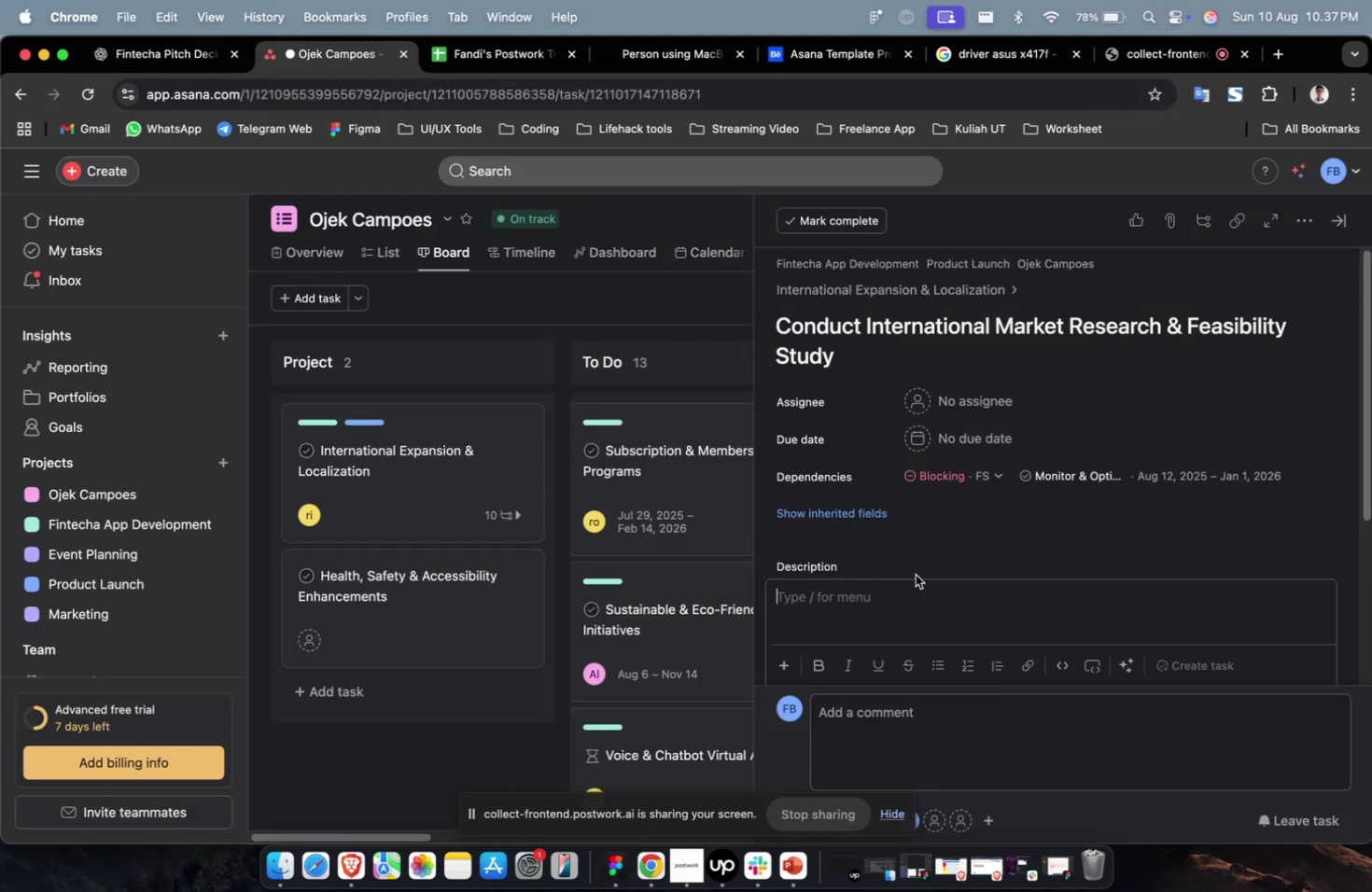 
key(Meta+V)
 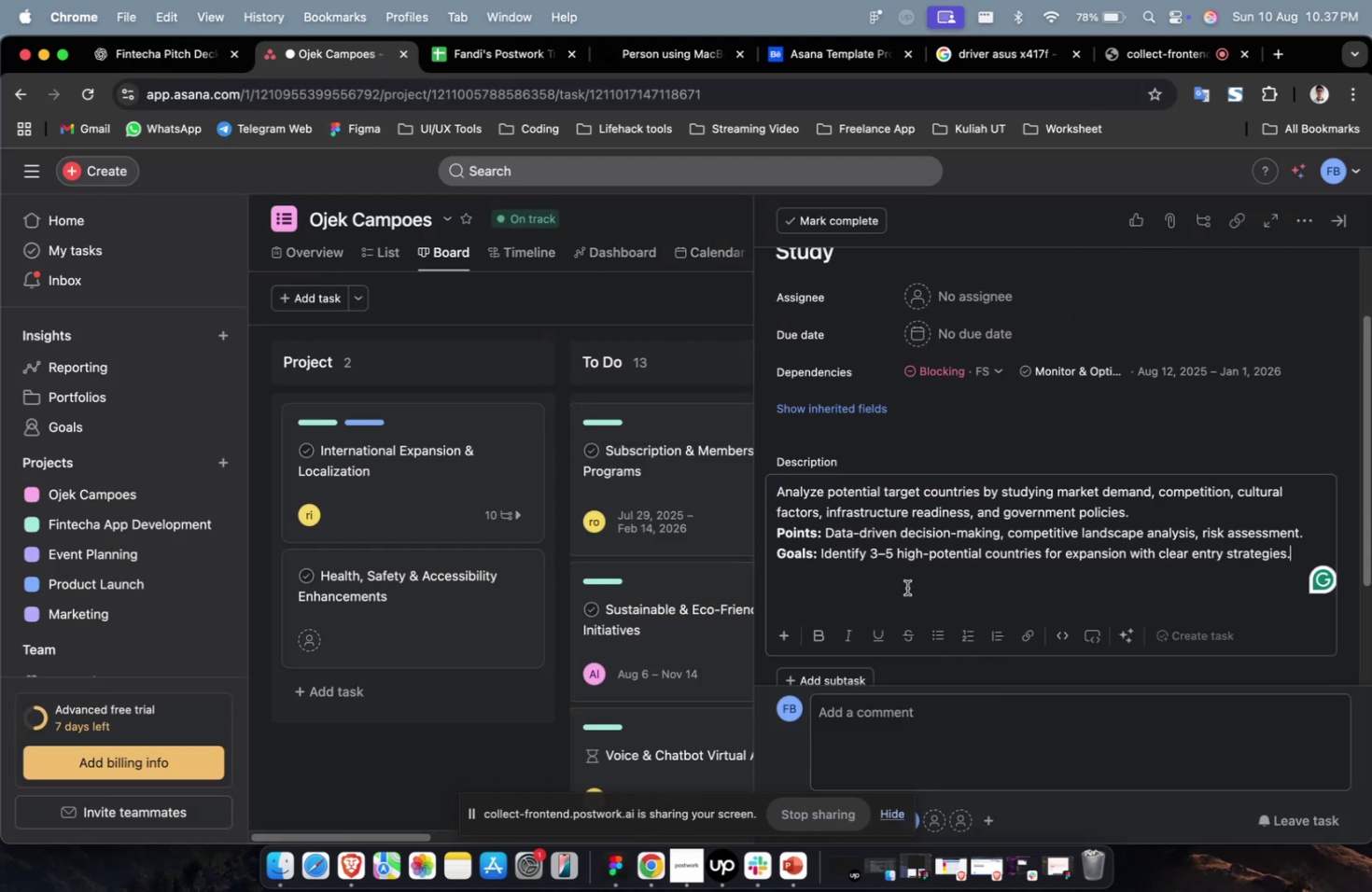 
scroll: coordinate [906, 587], scroll_direction: up, amount: 9.0
 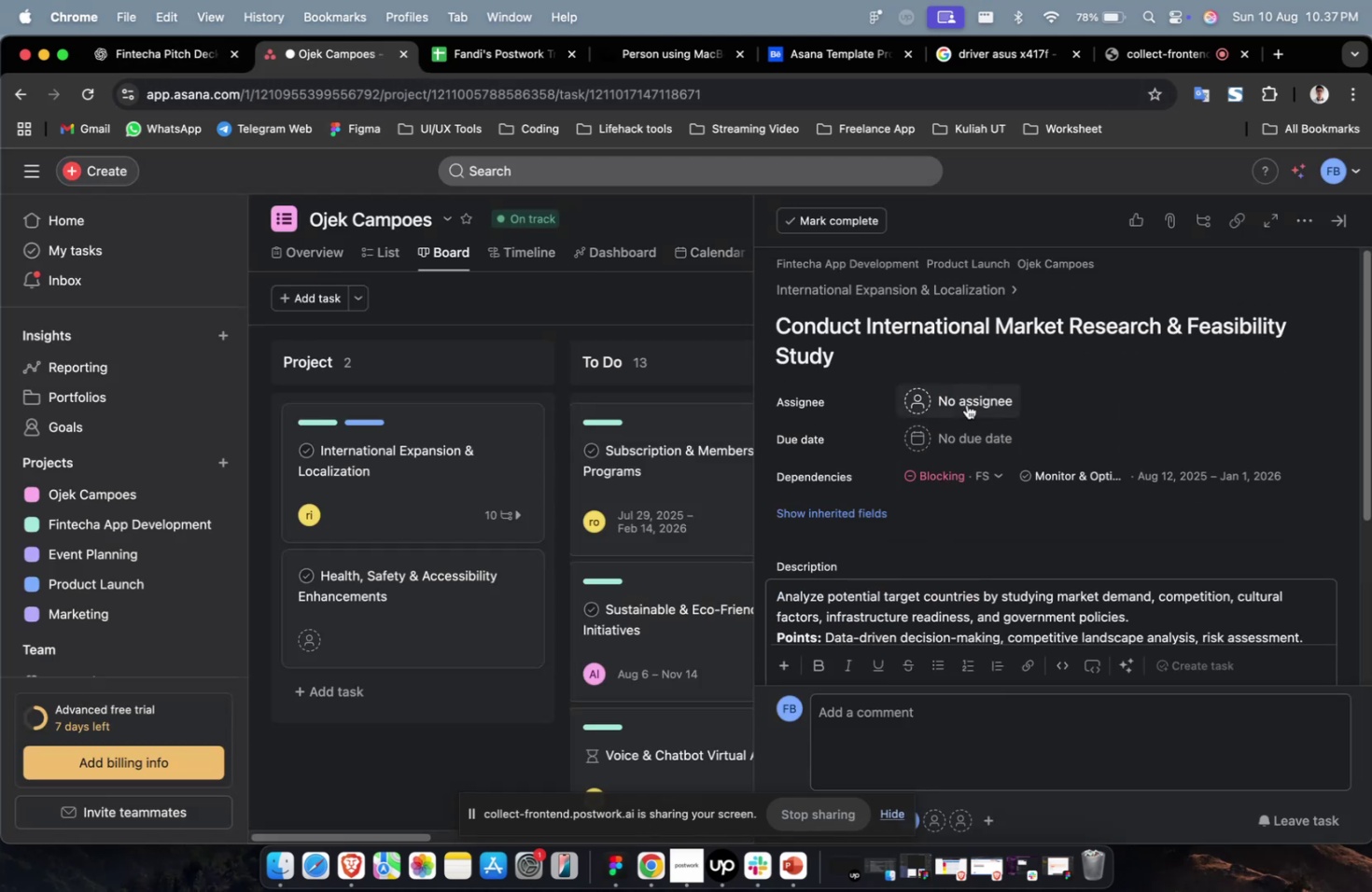 
left_click([966, 403])
 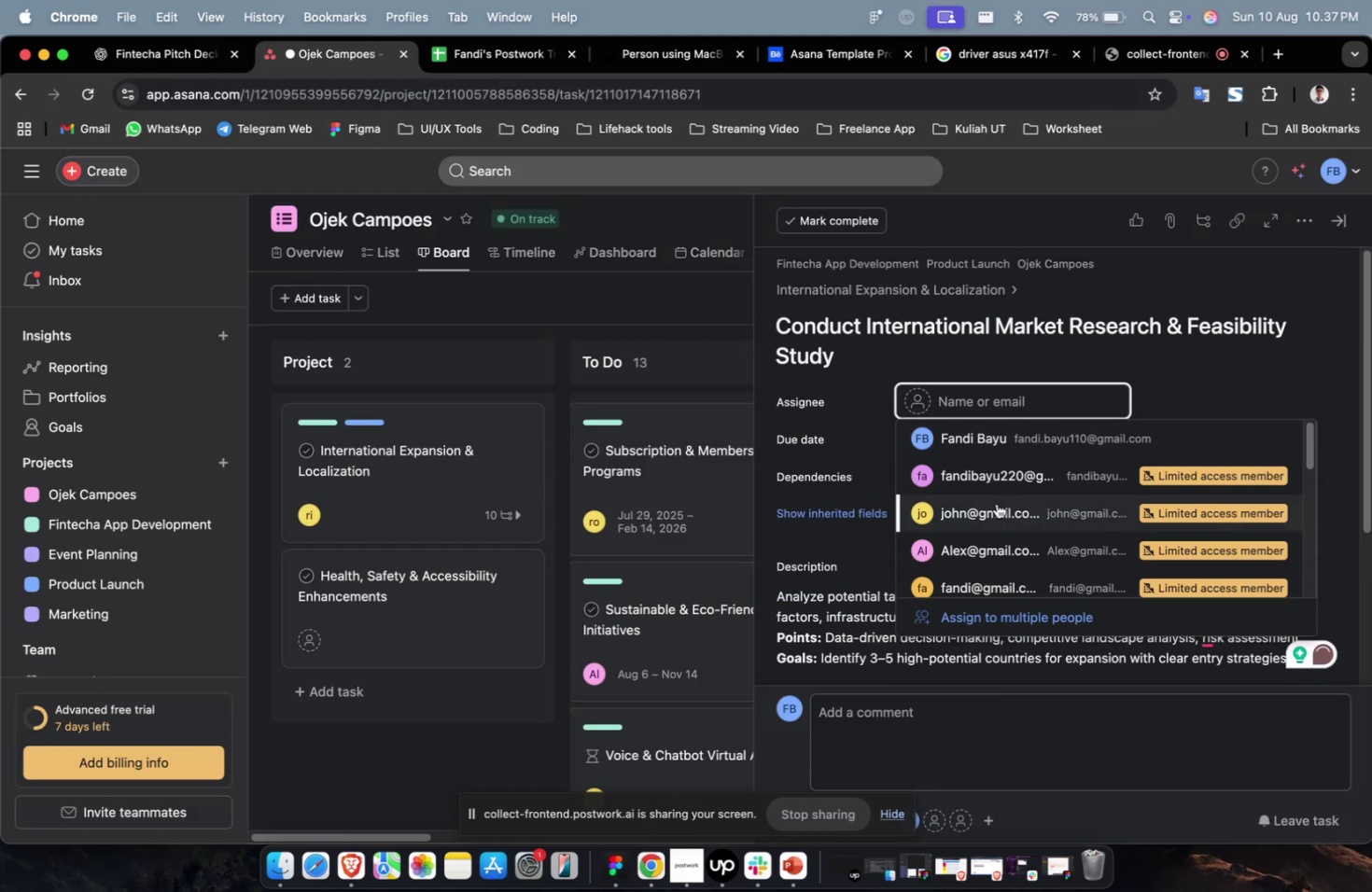 
double_click([996, 503])
 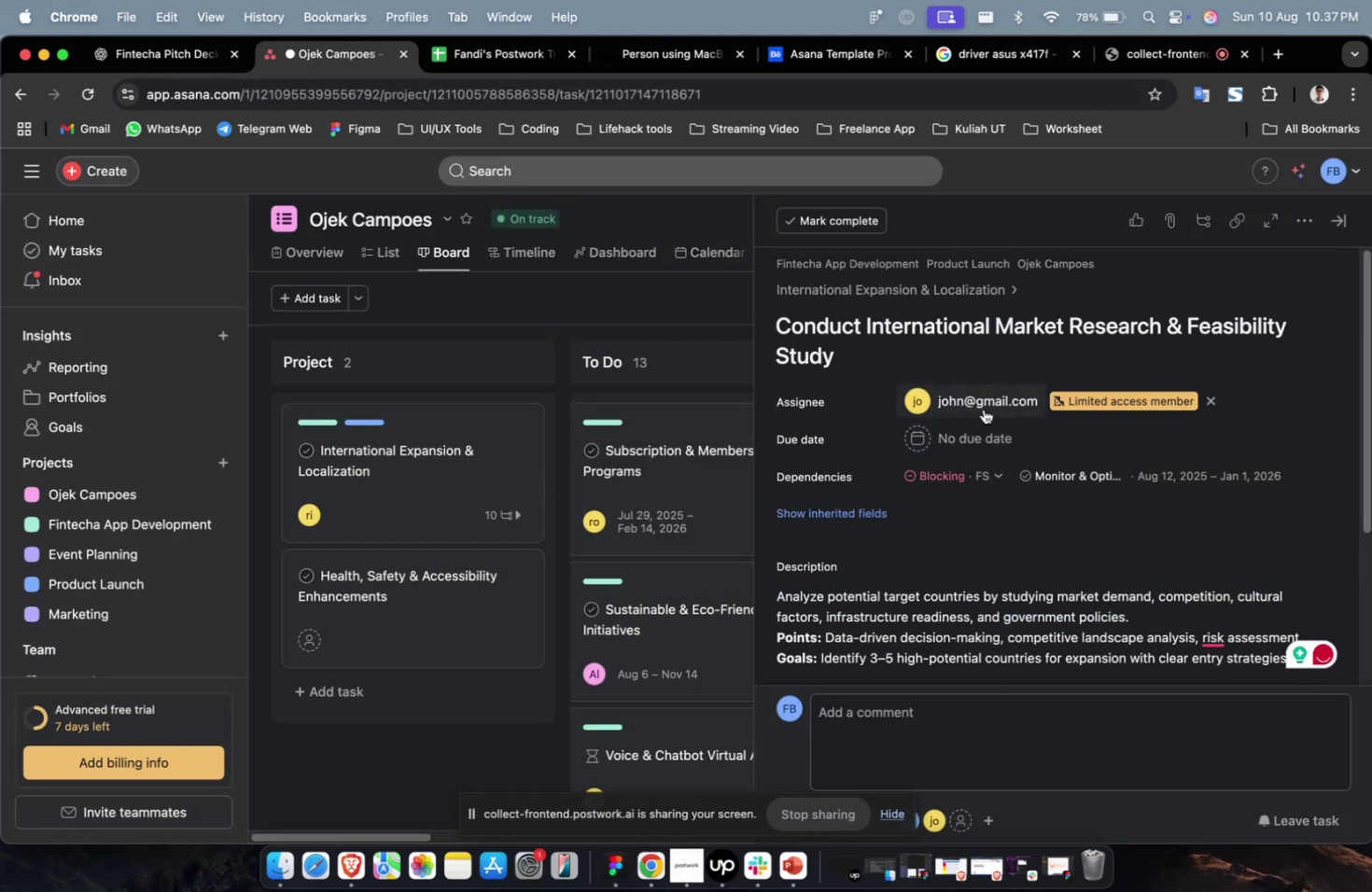 
triple_click([983, 409])
 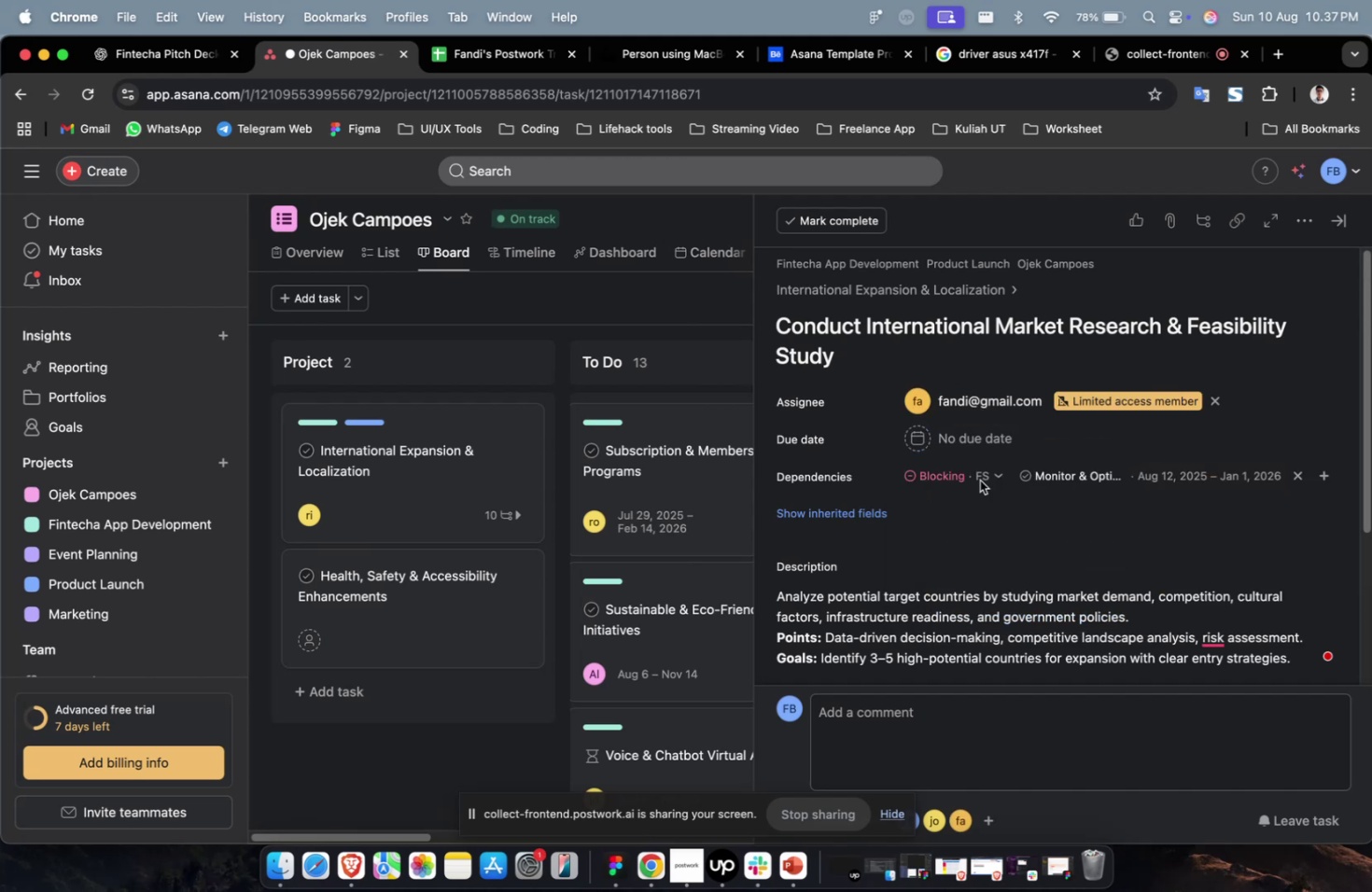 
double_click([978, 432])
 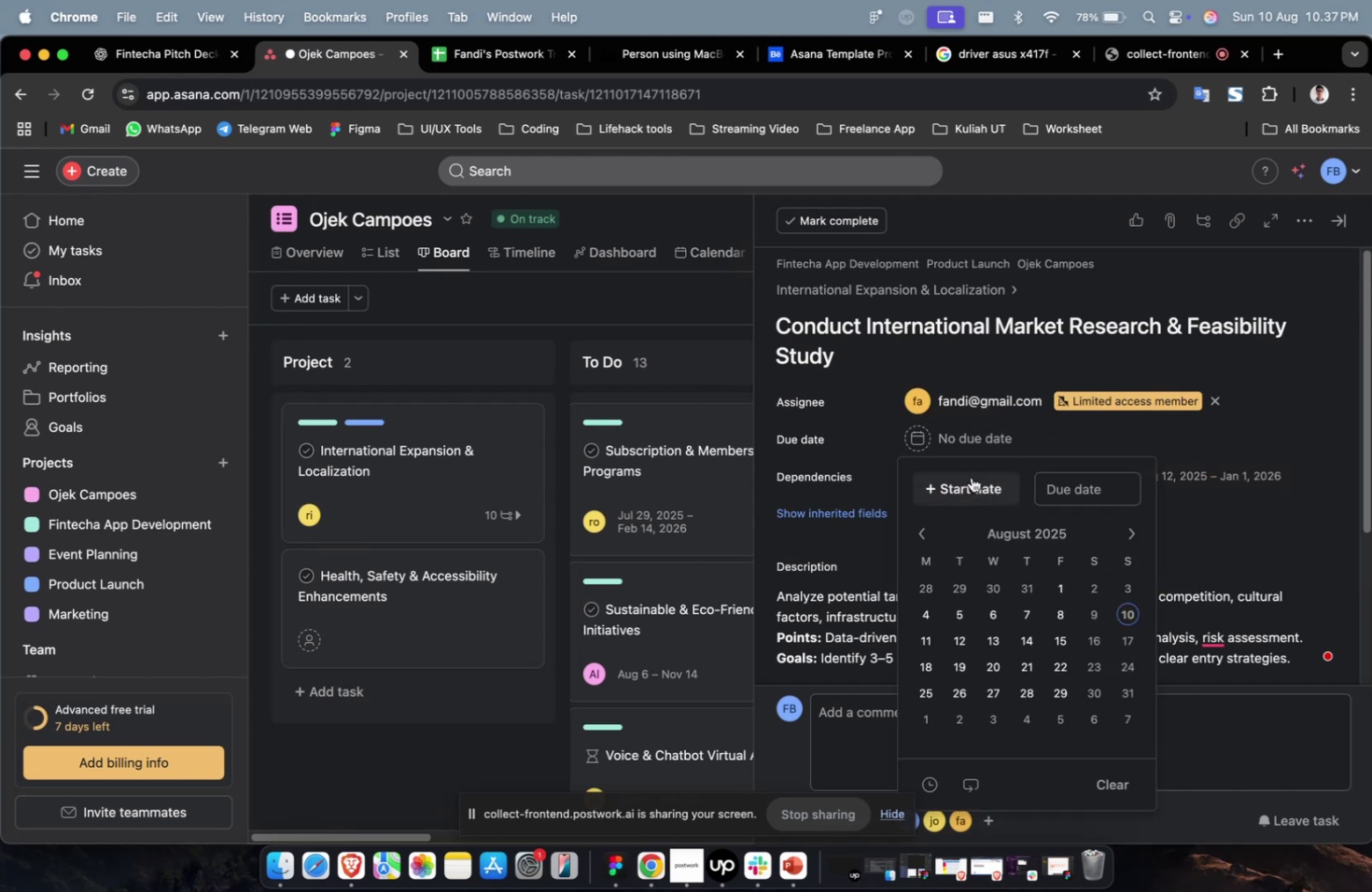 
triple_click([971, 477])
 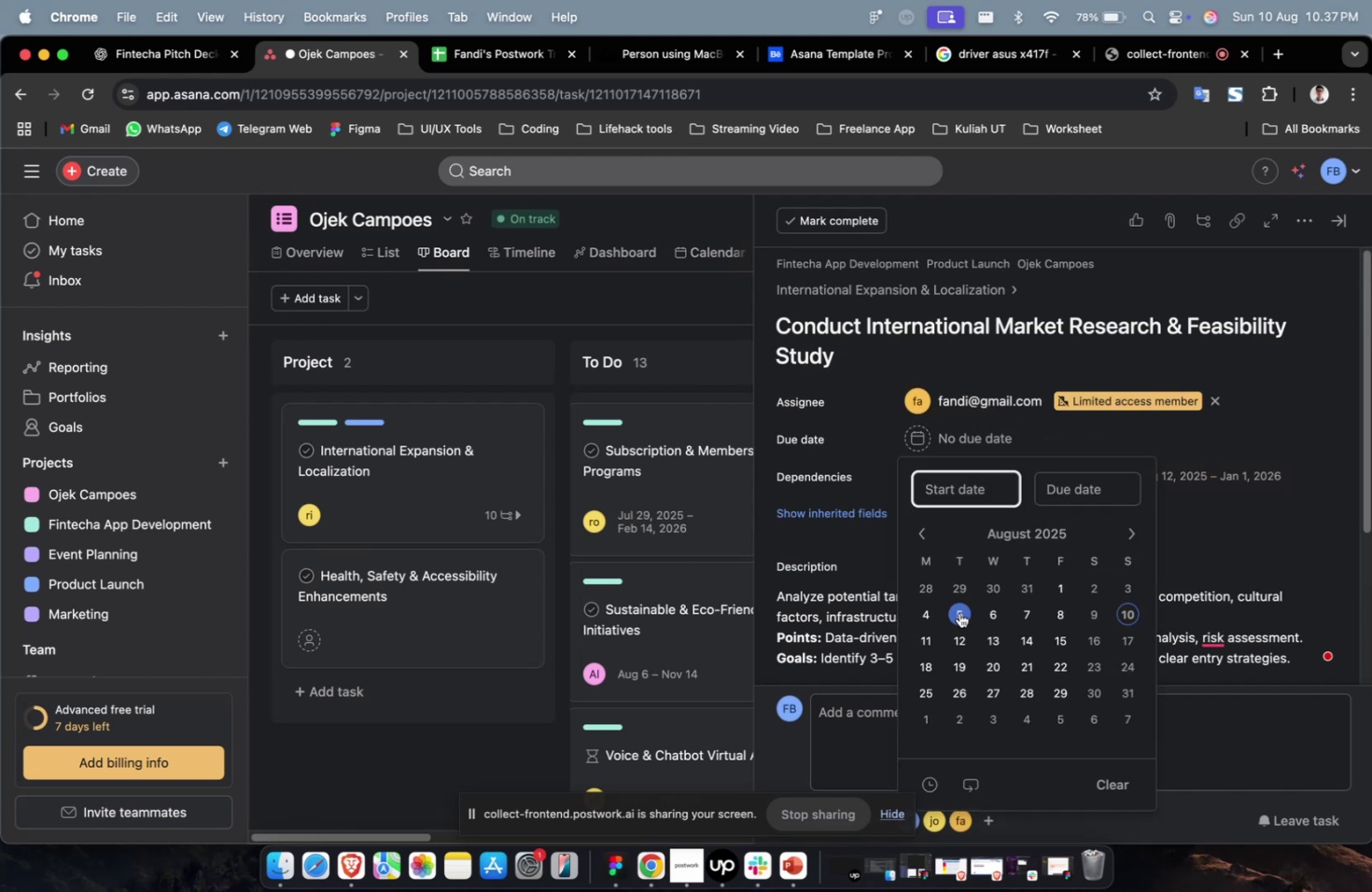 
left_click([958, 610])
 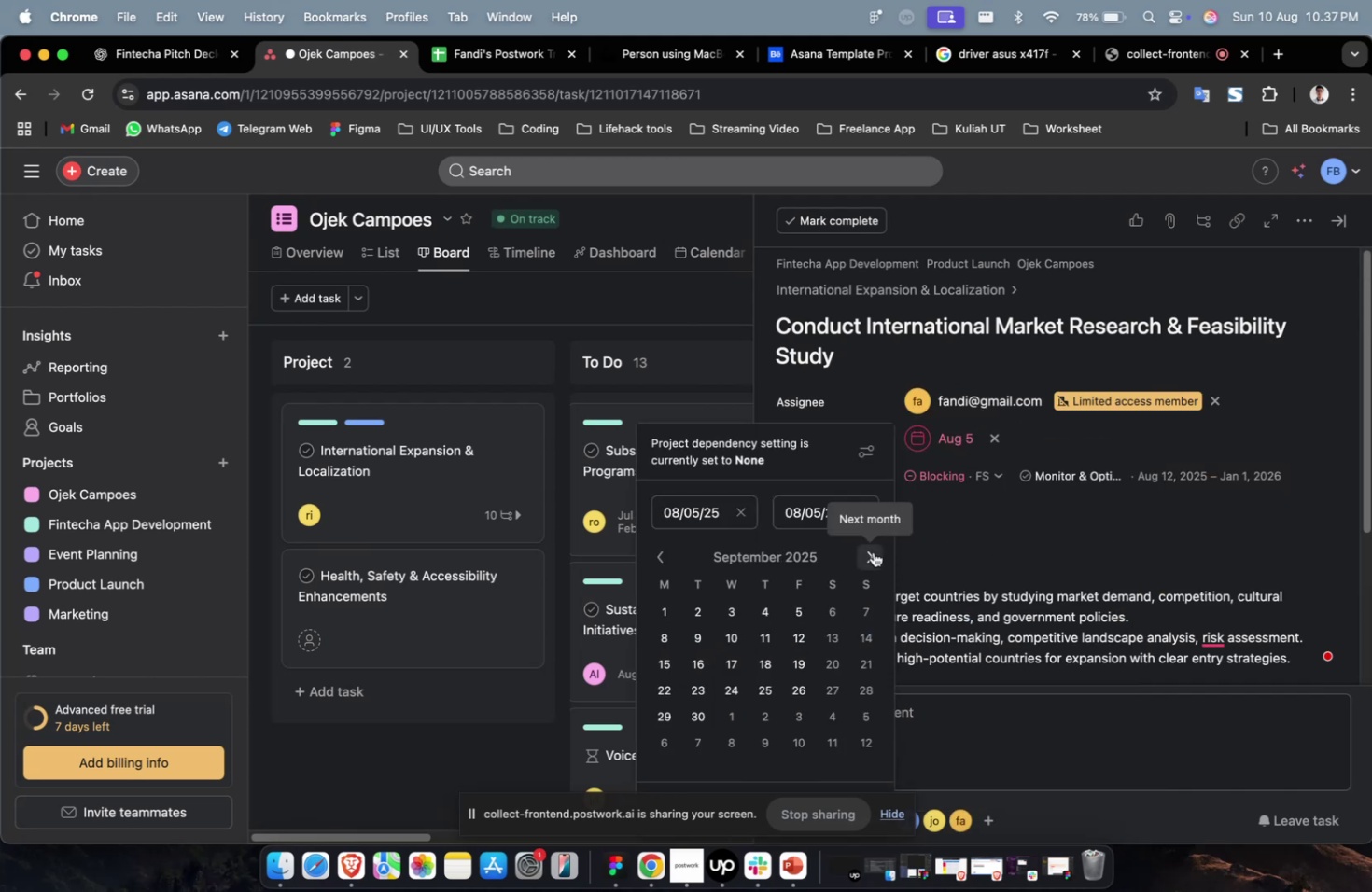 
triple_click([873, 552])
 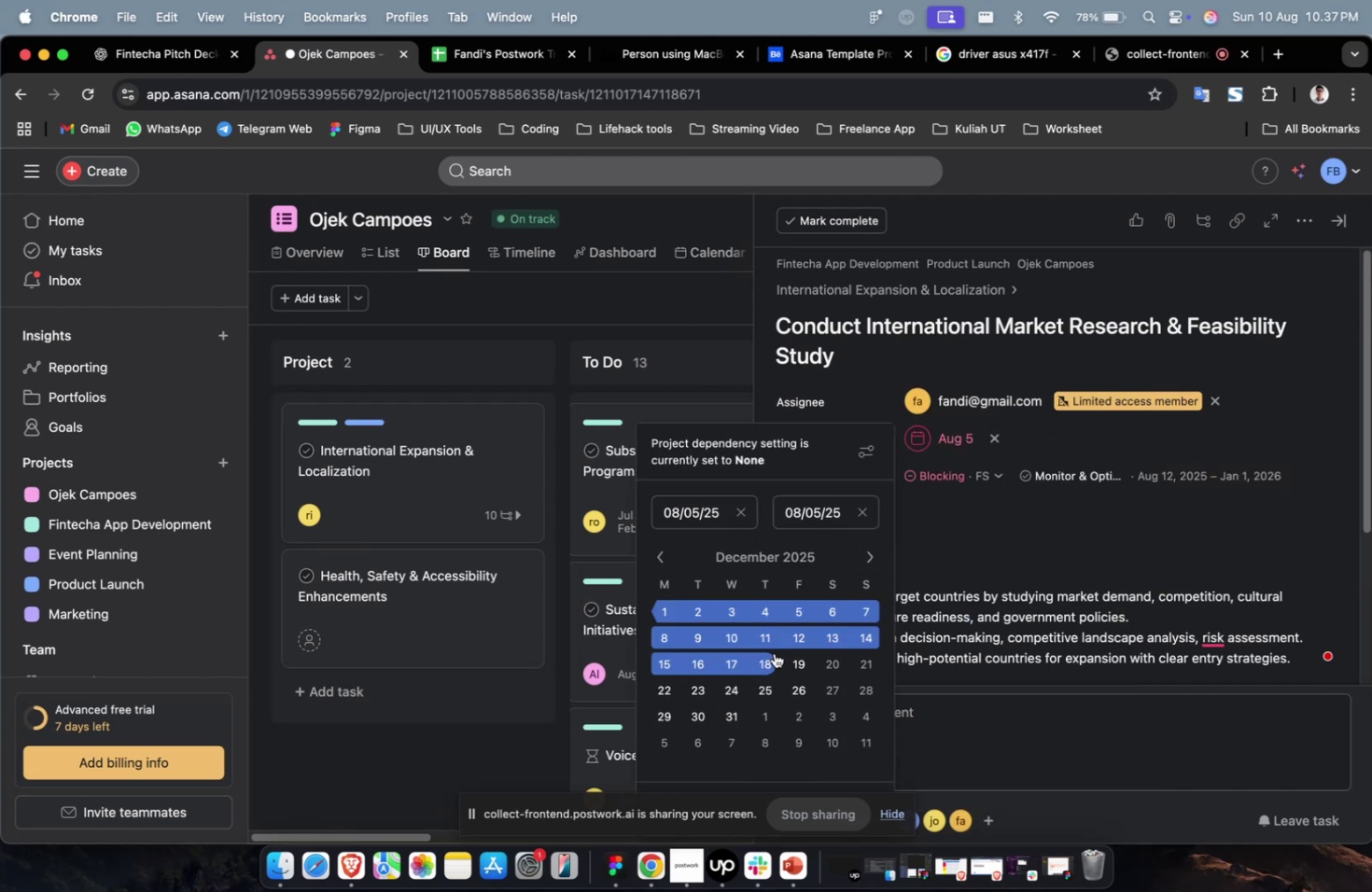 
left_click([774, 652])
 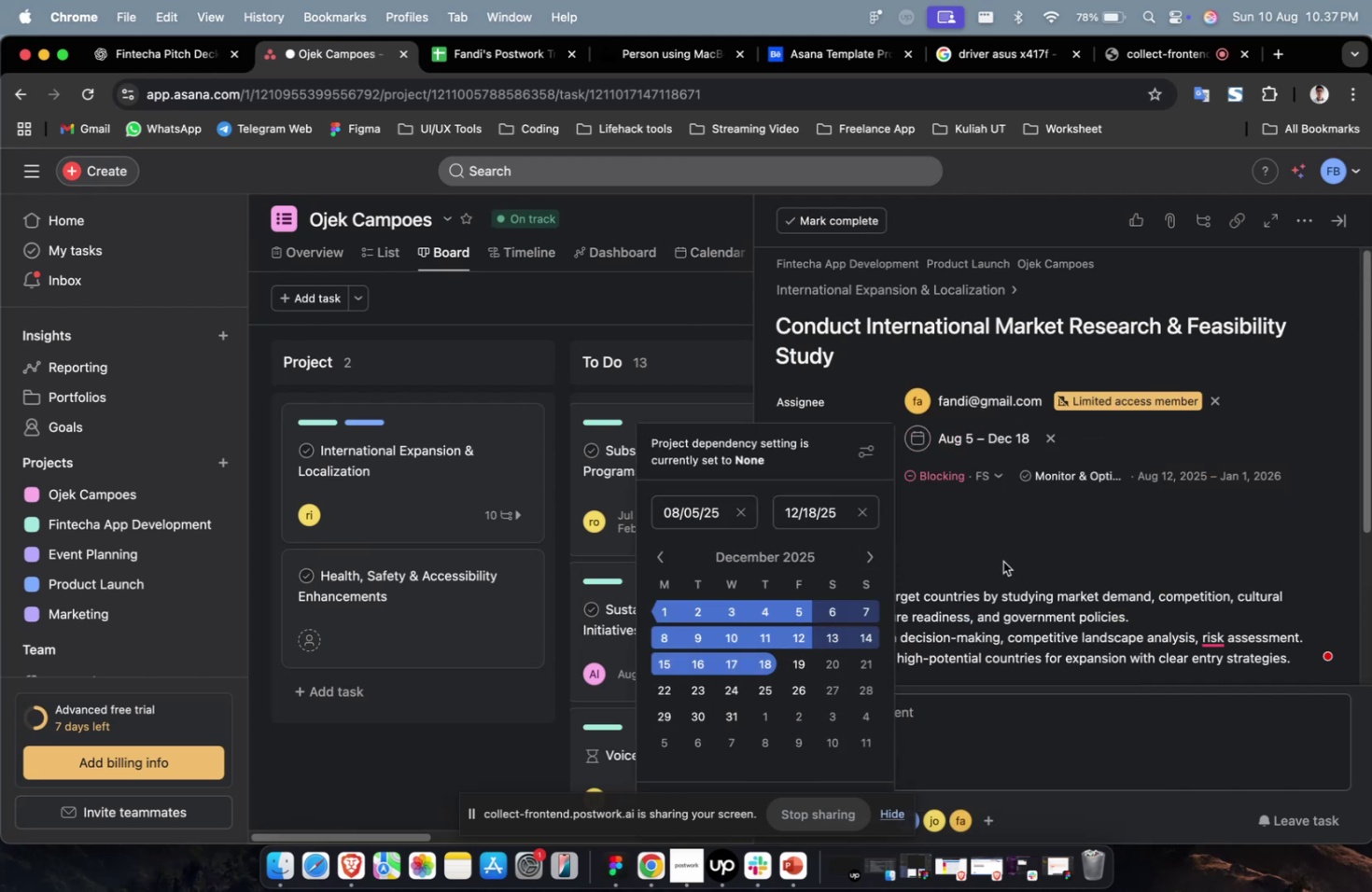 
double_click([1002, 561])
 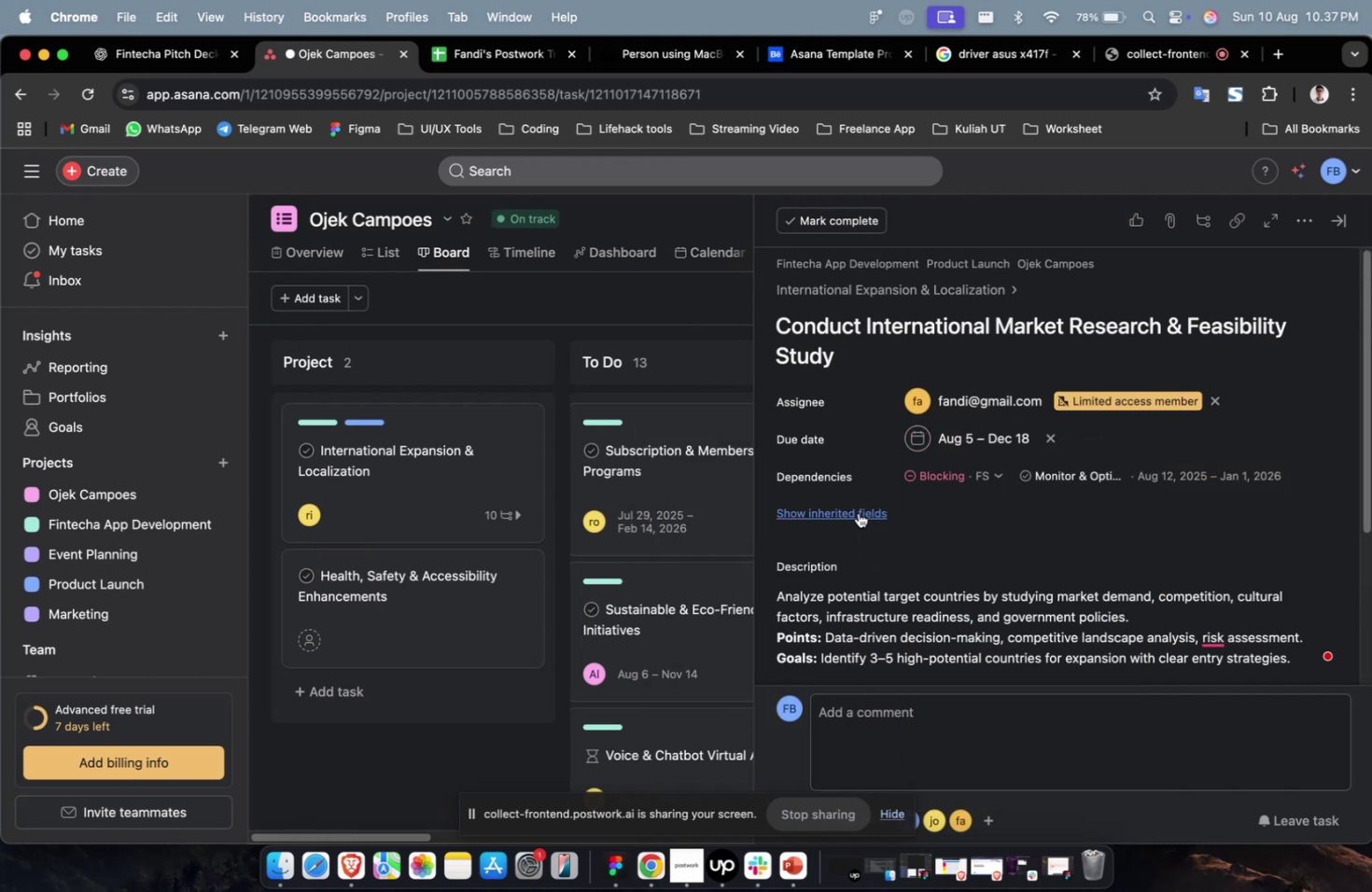 
triple_click([857, 512])
 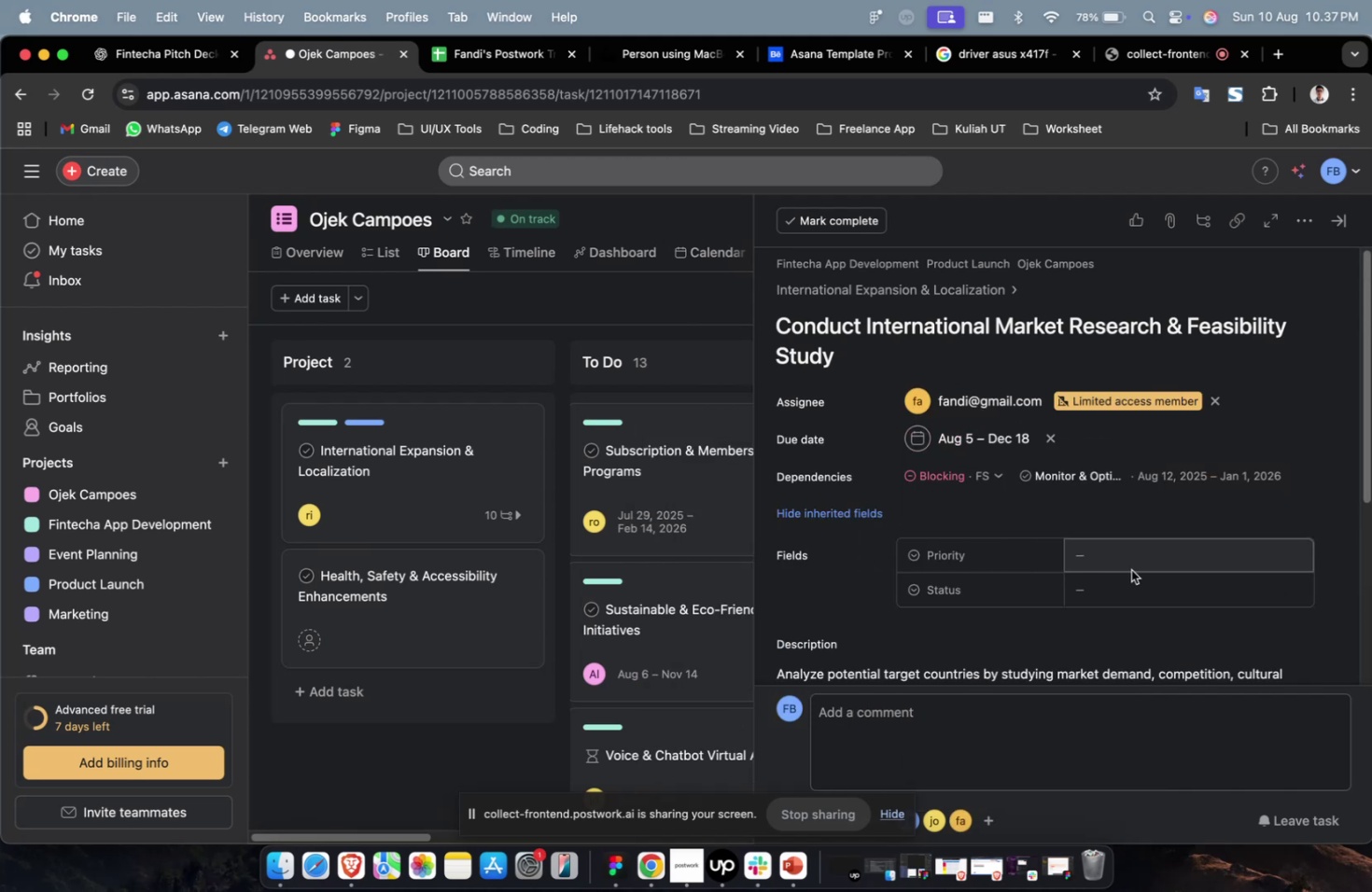 
left_click([1138, 569])
 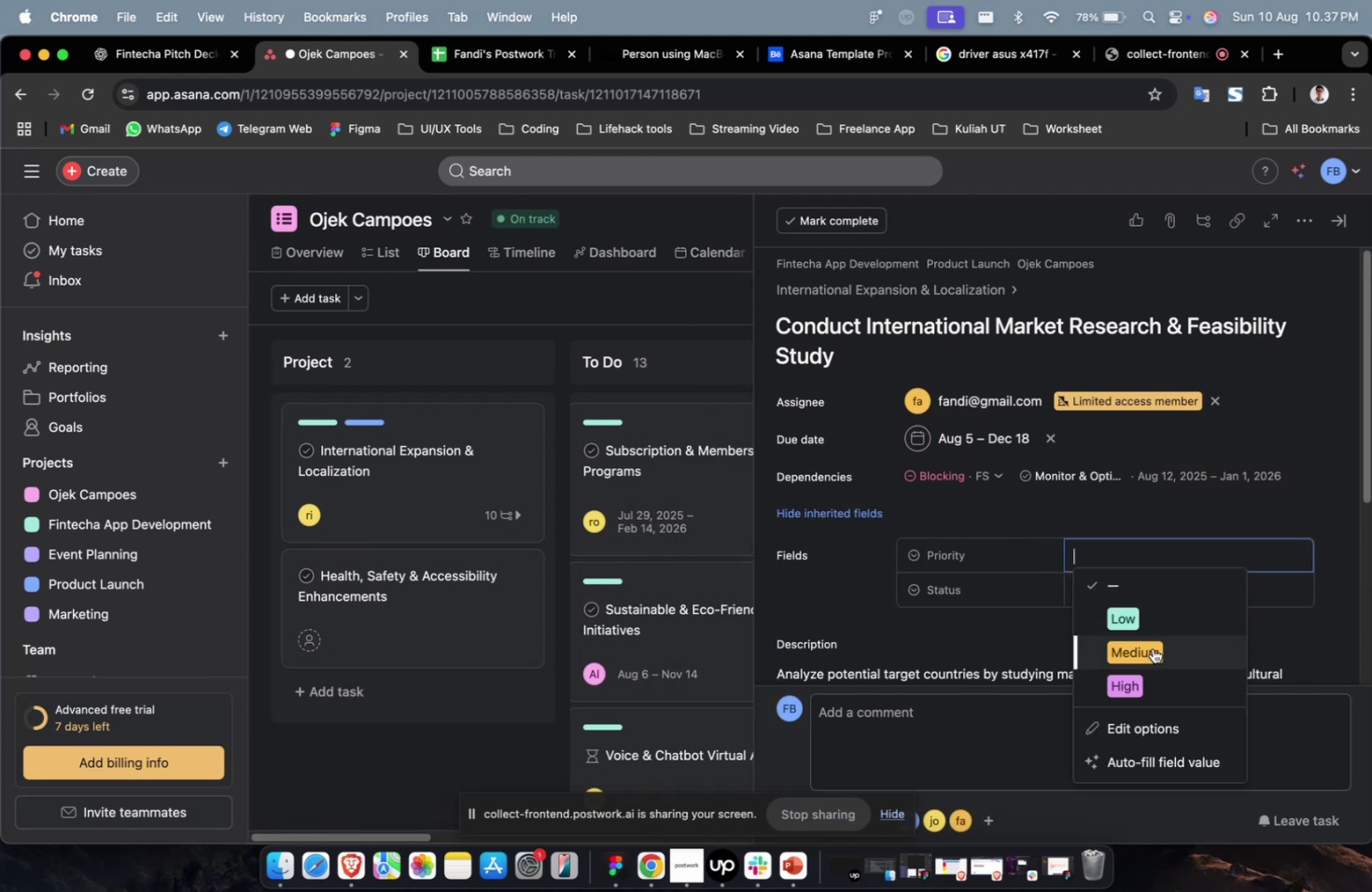 
triple_click([1152, 648])
 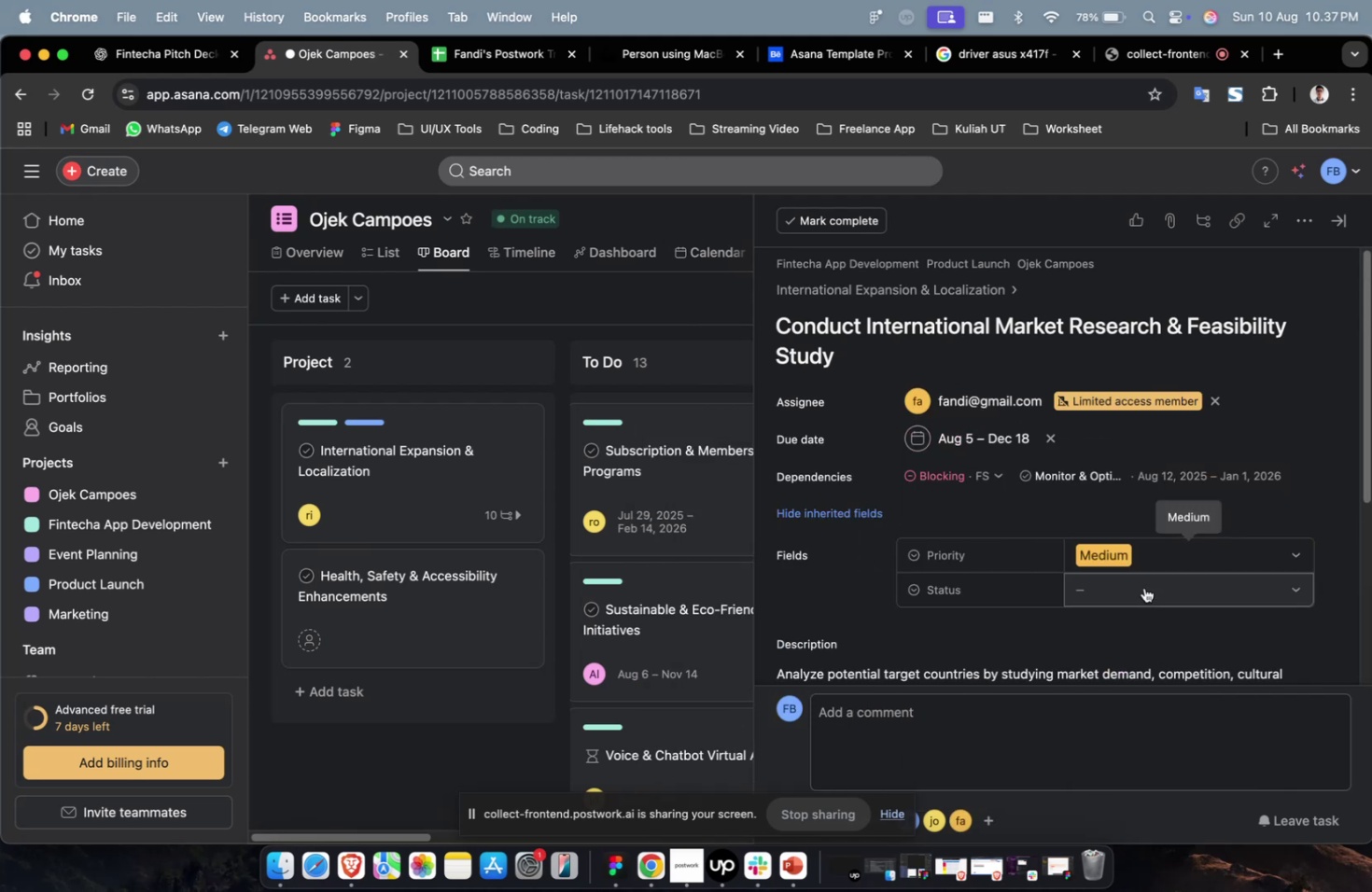 
triple_click([1143, 587])
 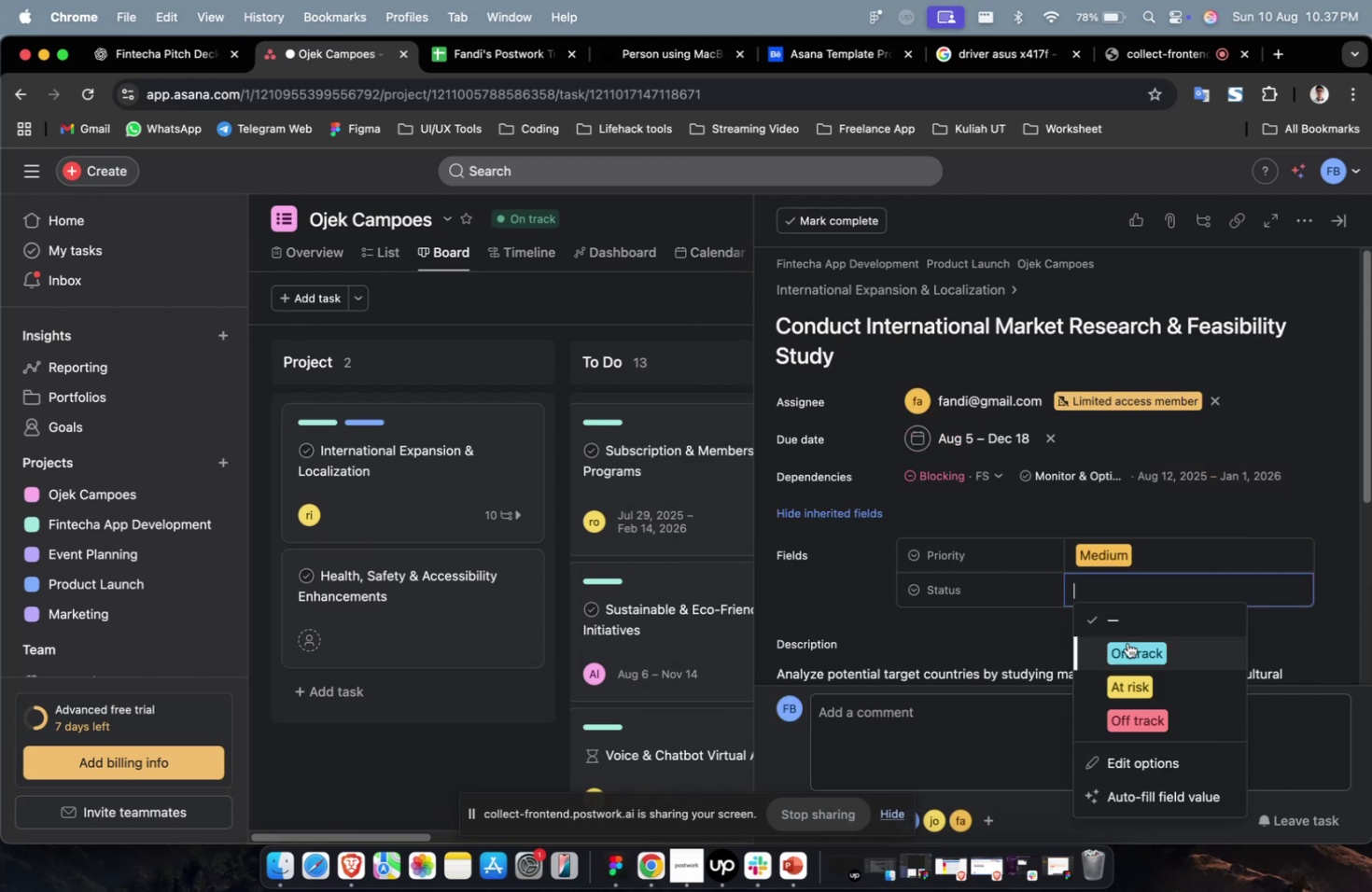 
triple_click([1127, 642])
 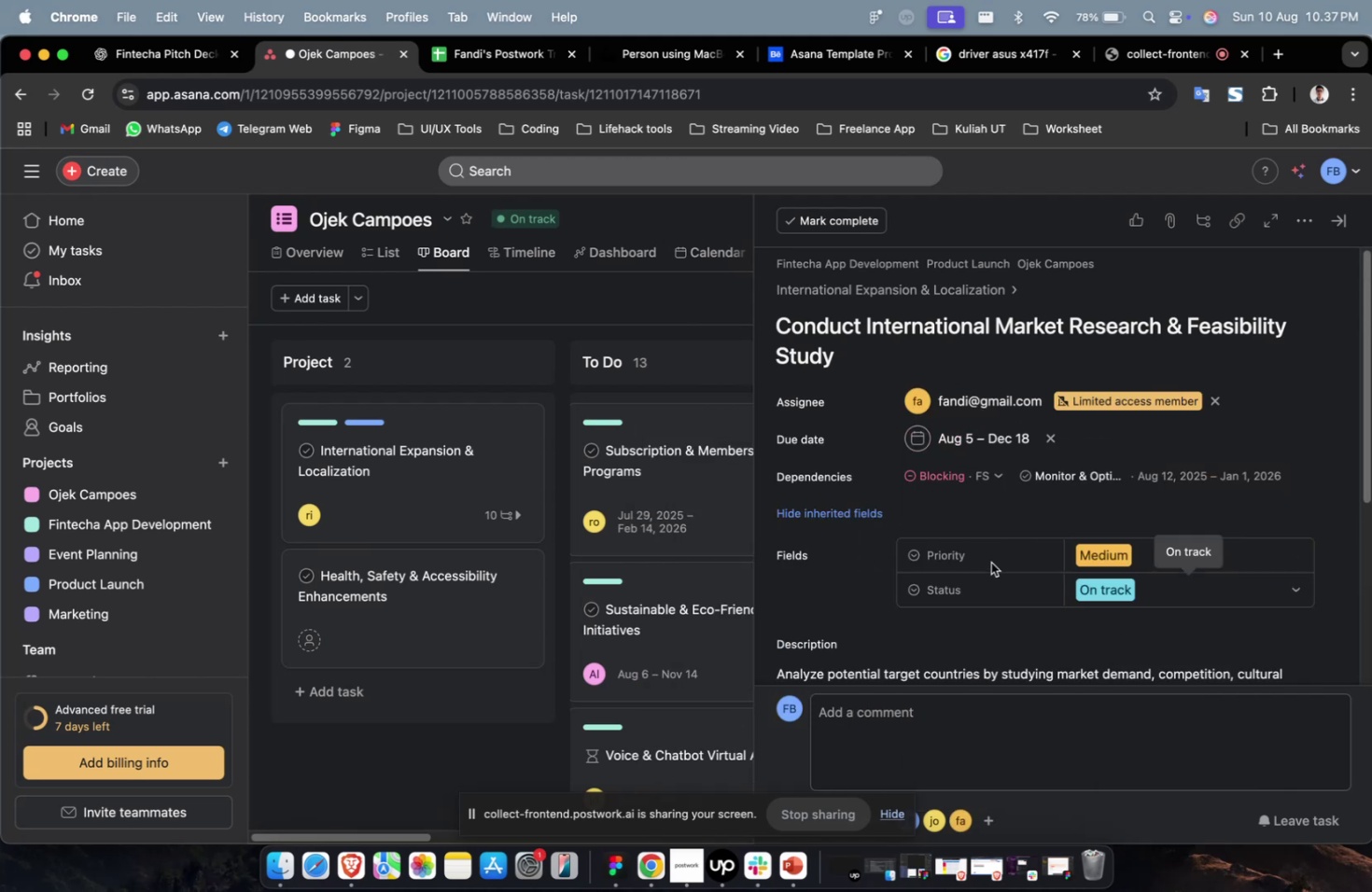 
scroll: coordinate [979, 558], scroll_direction: down, amount: 41.0
 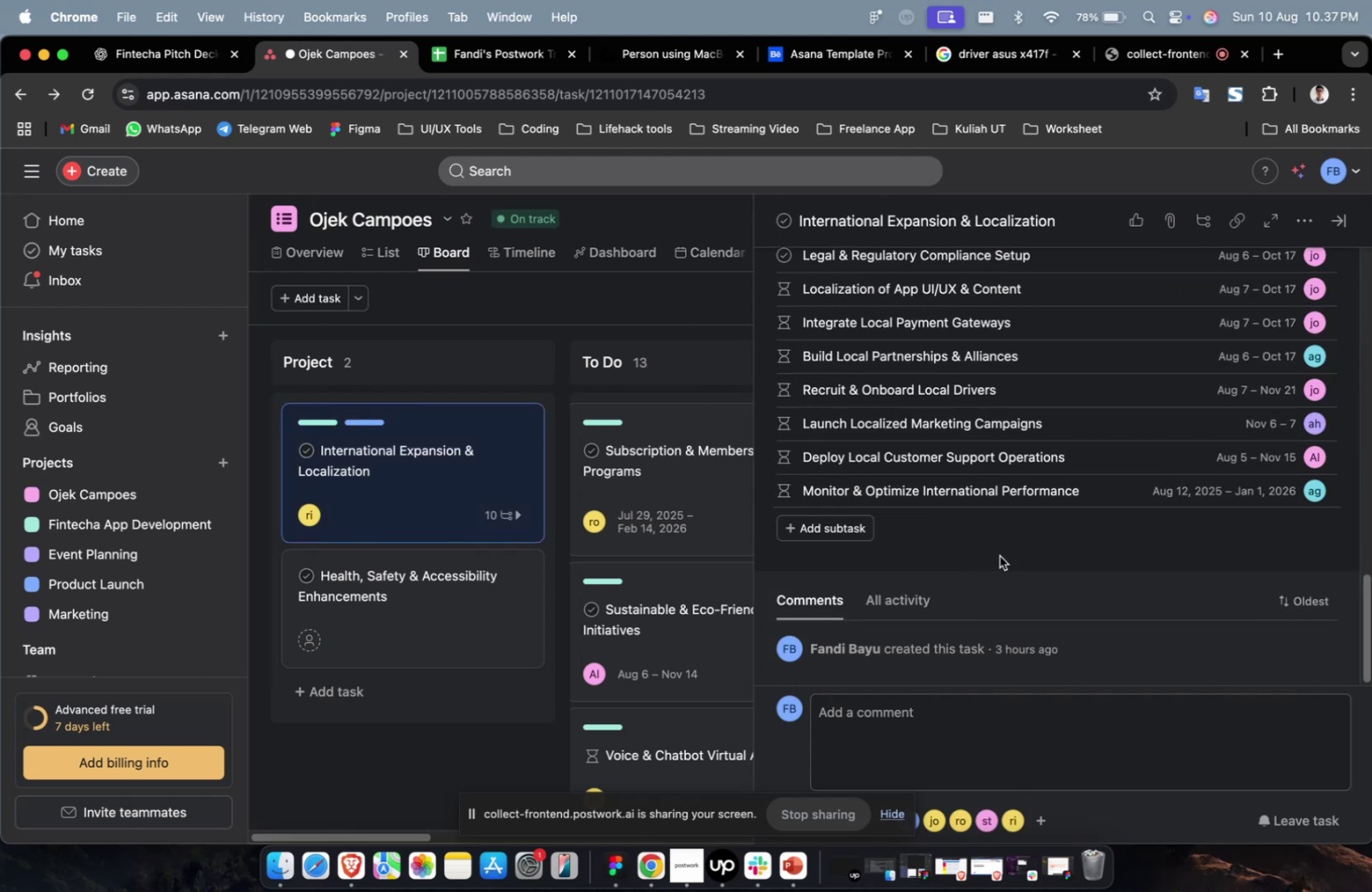 
scroll: coordinate [973, 547], scroll_direction: up, amount: 2.0
 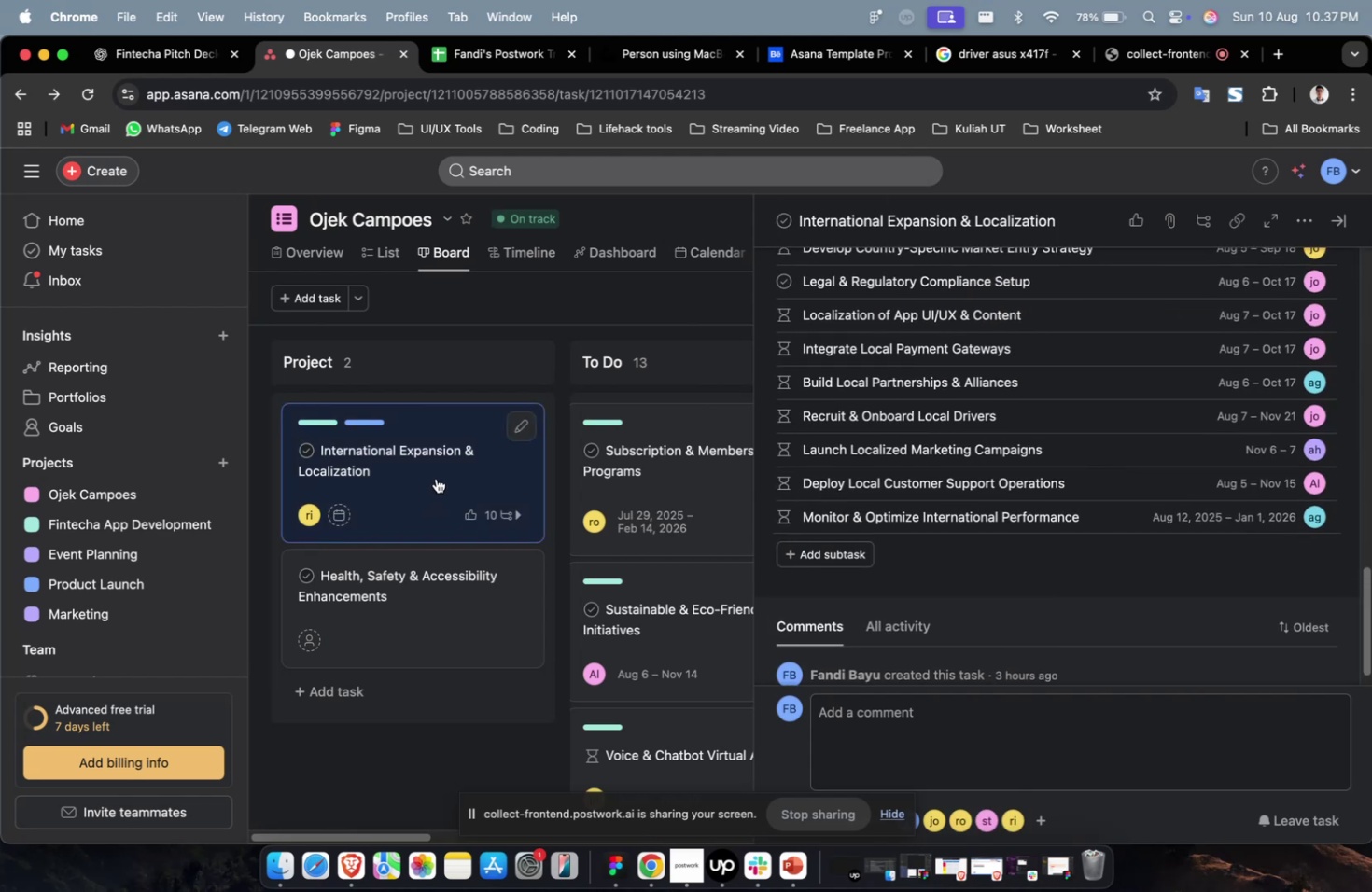 
left_click_drag(start_coordinate=[438, 476], to_coordinate=[544, 446])
 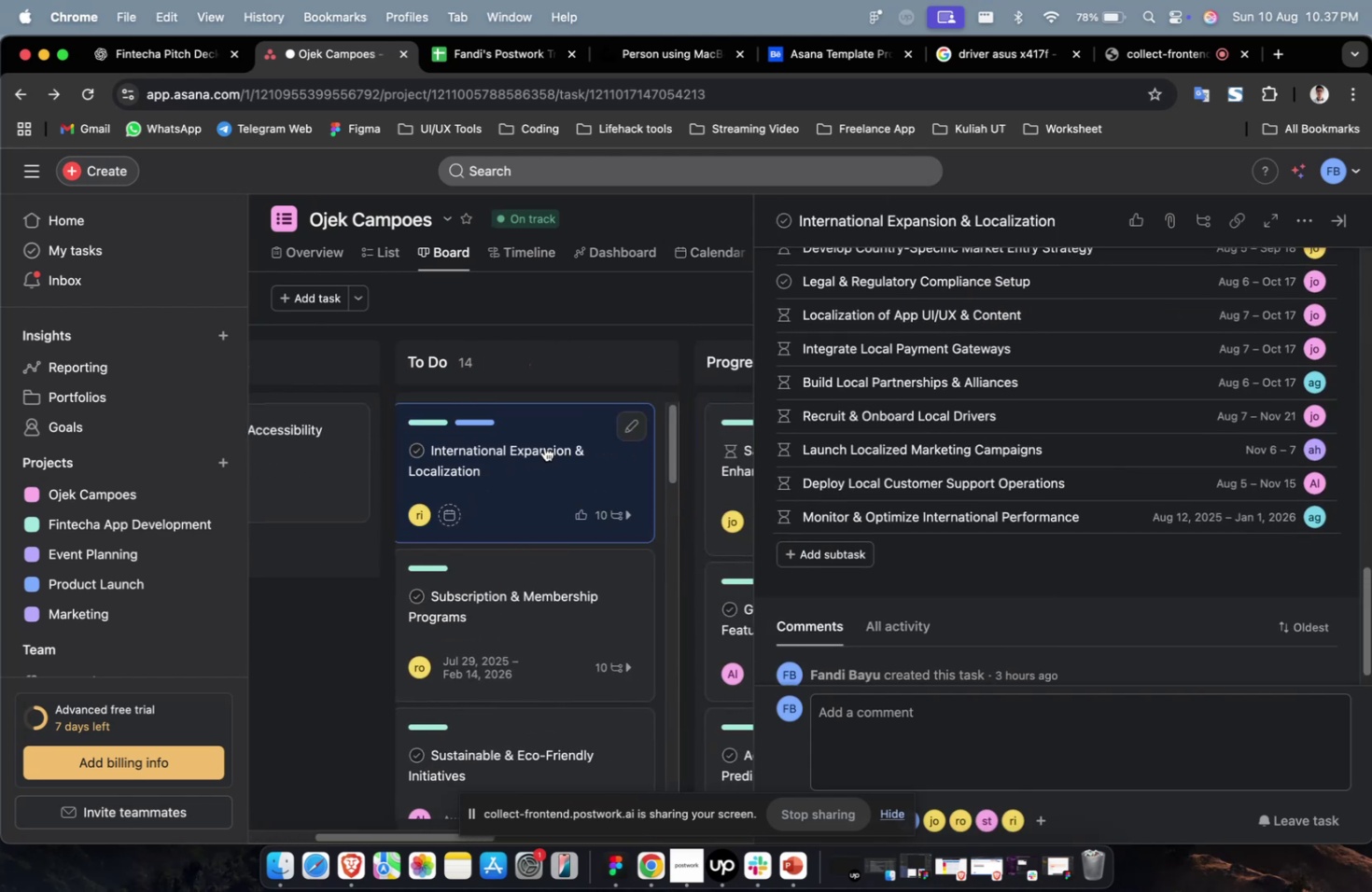 
hold_key(key=ShiftLeft, duration=0.53)
scroll: coordinate [544, 446], scroll_direction: up, amount: 11.0
 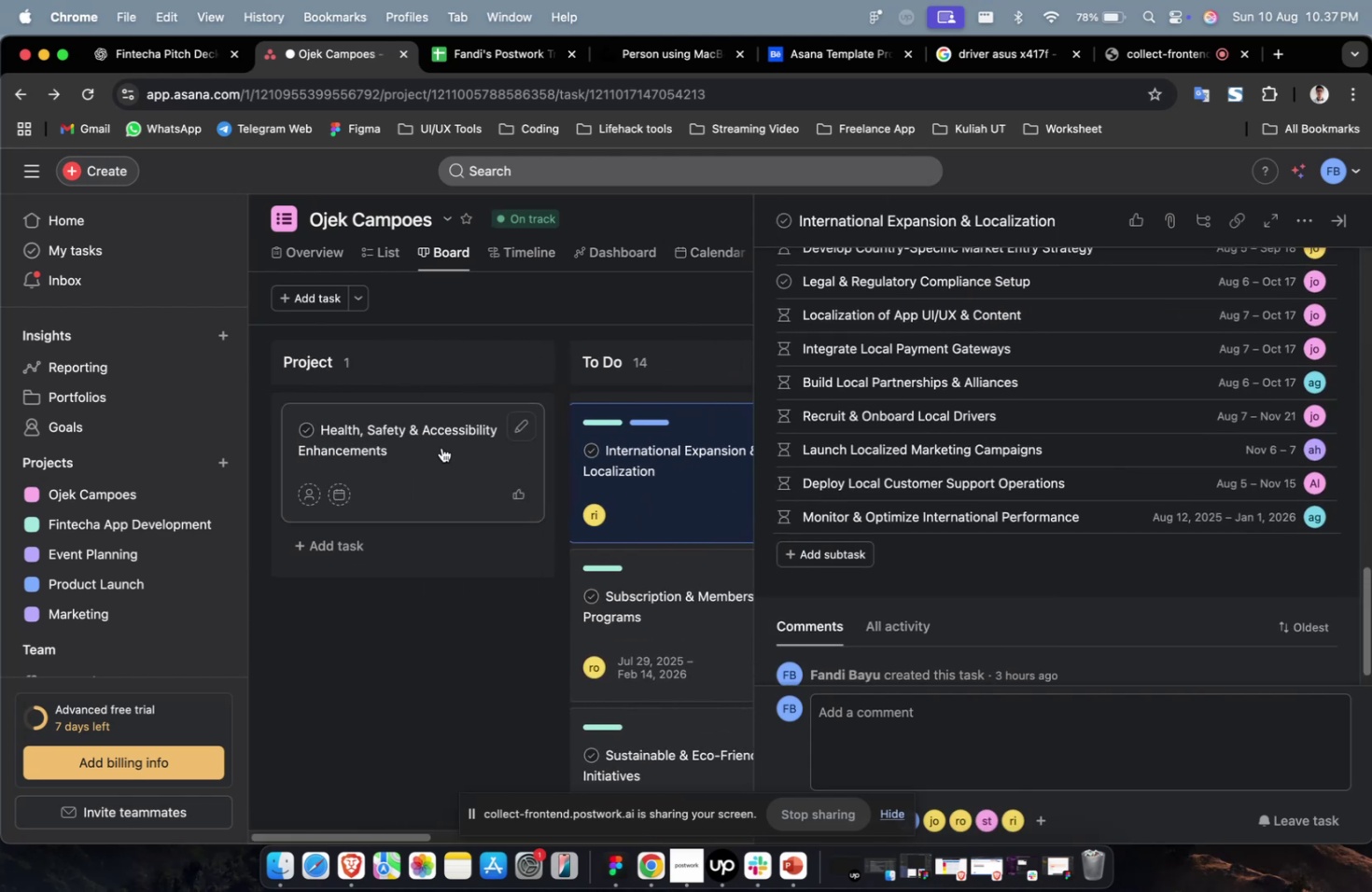 
left_click([441, 447])
 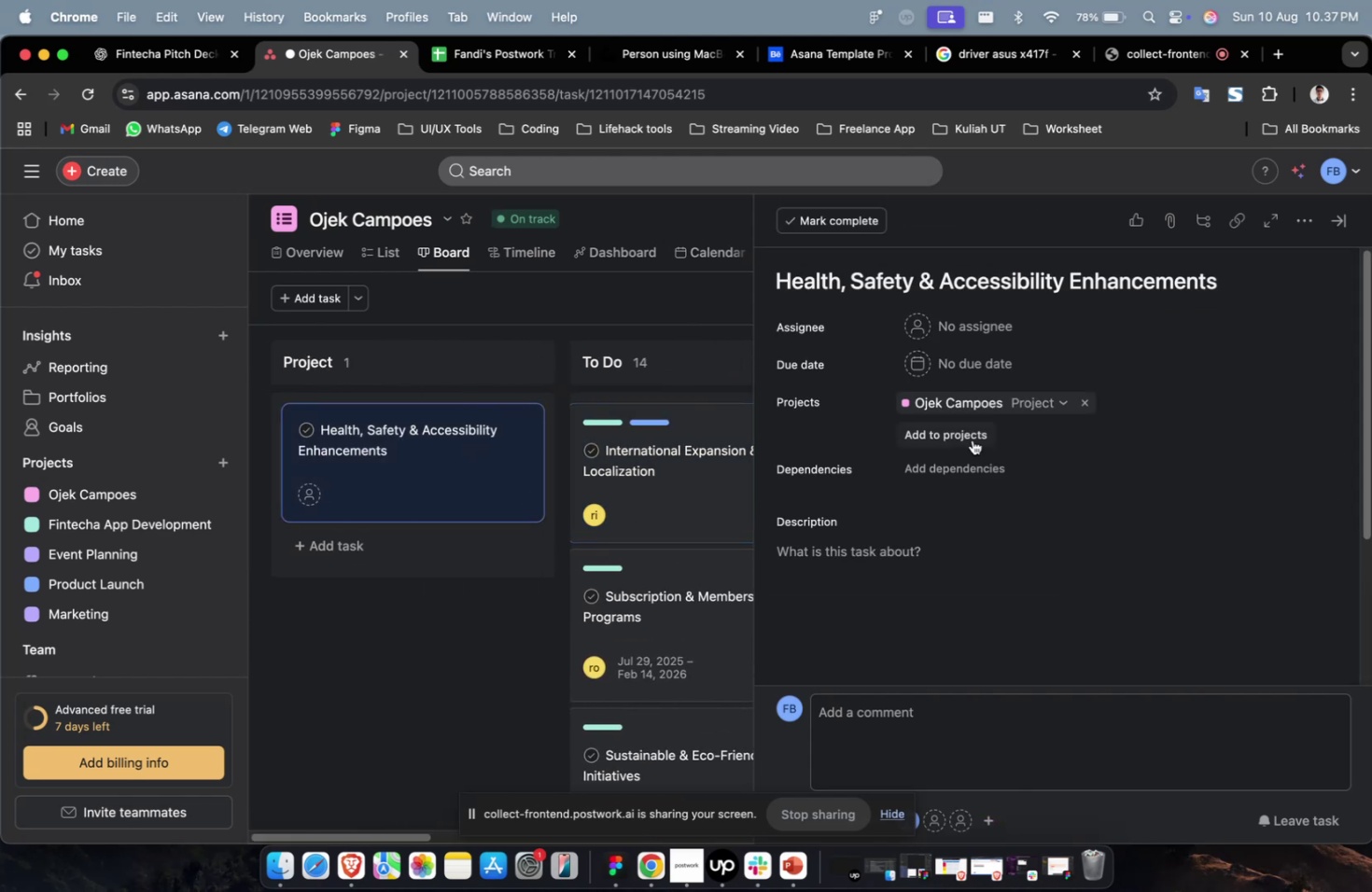 
scroll: coordinate [973, 439], scroll_direction: up, amount: 13.0
 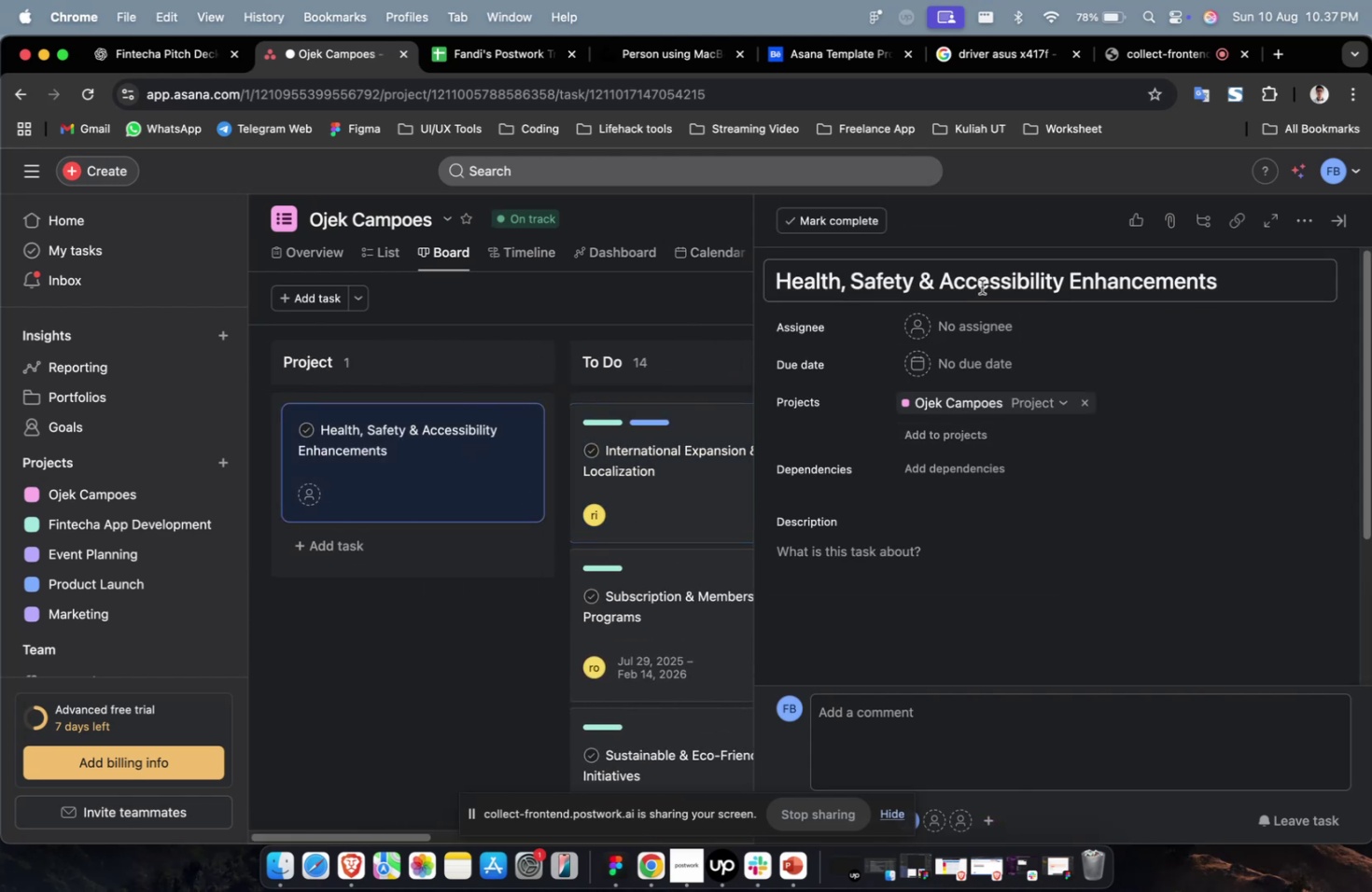 
key(Meta+A)
 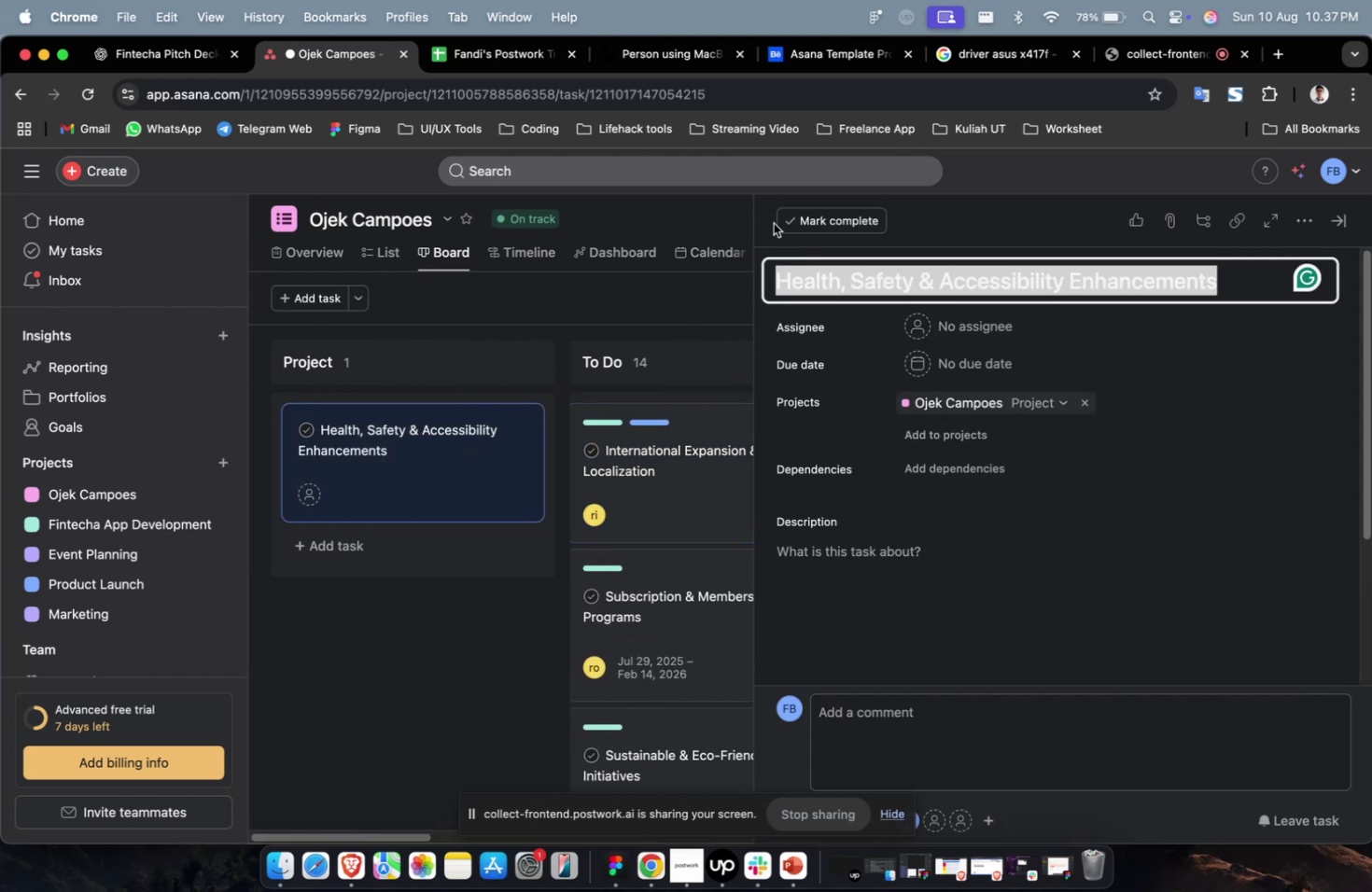 
key(Meta+C)
 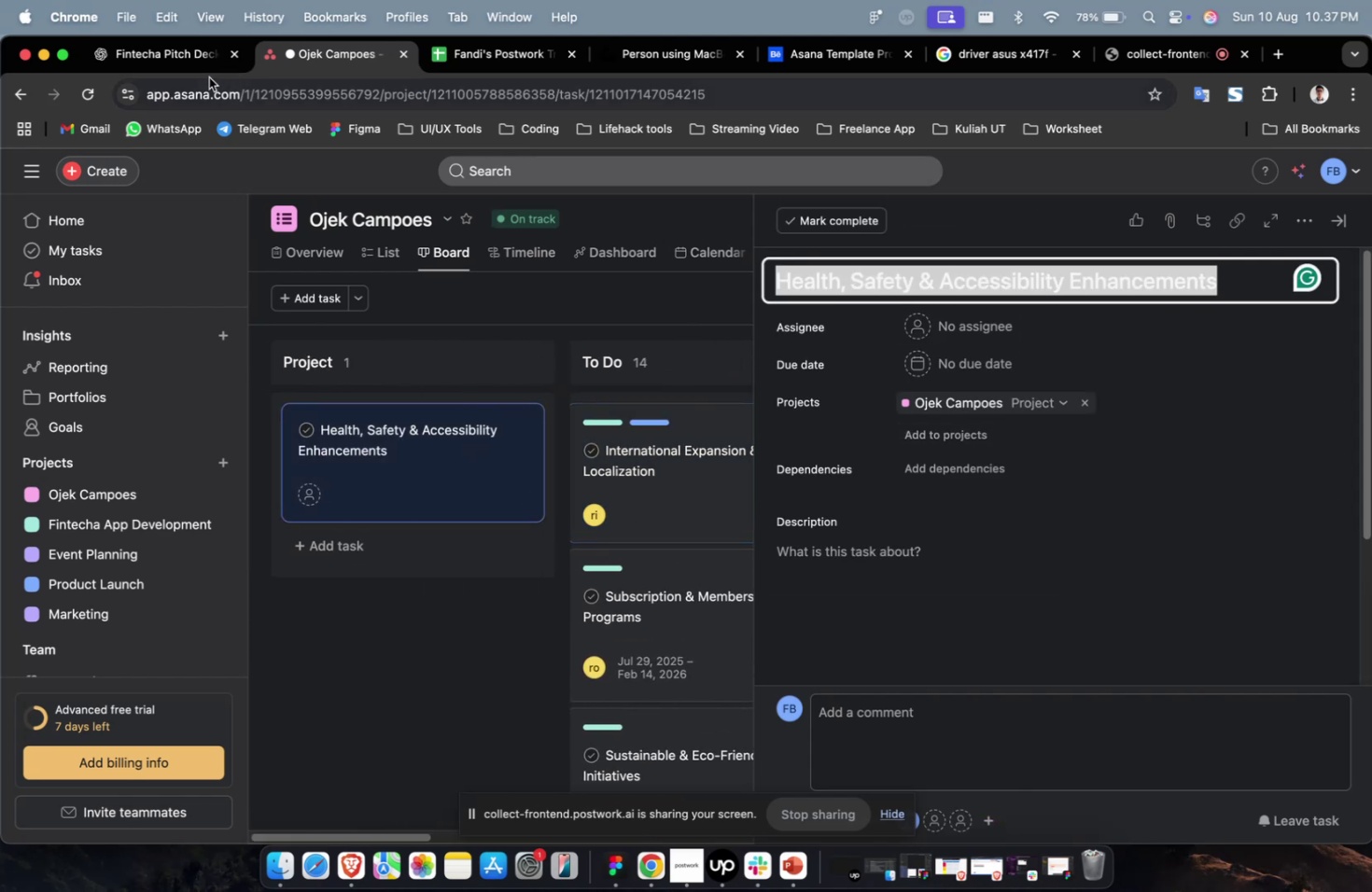 
key(Meta+C)
 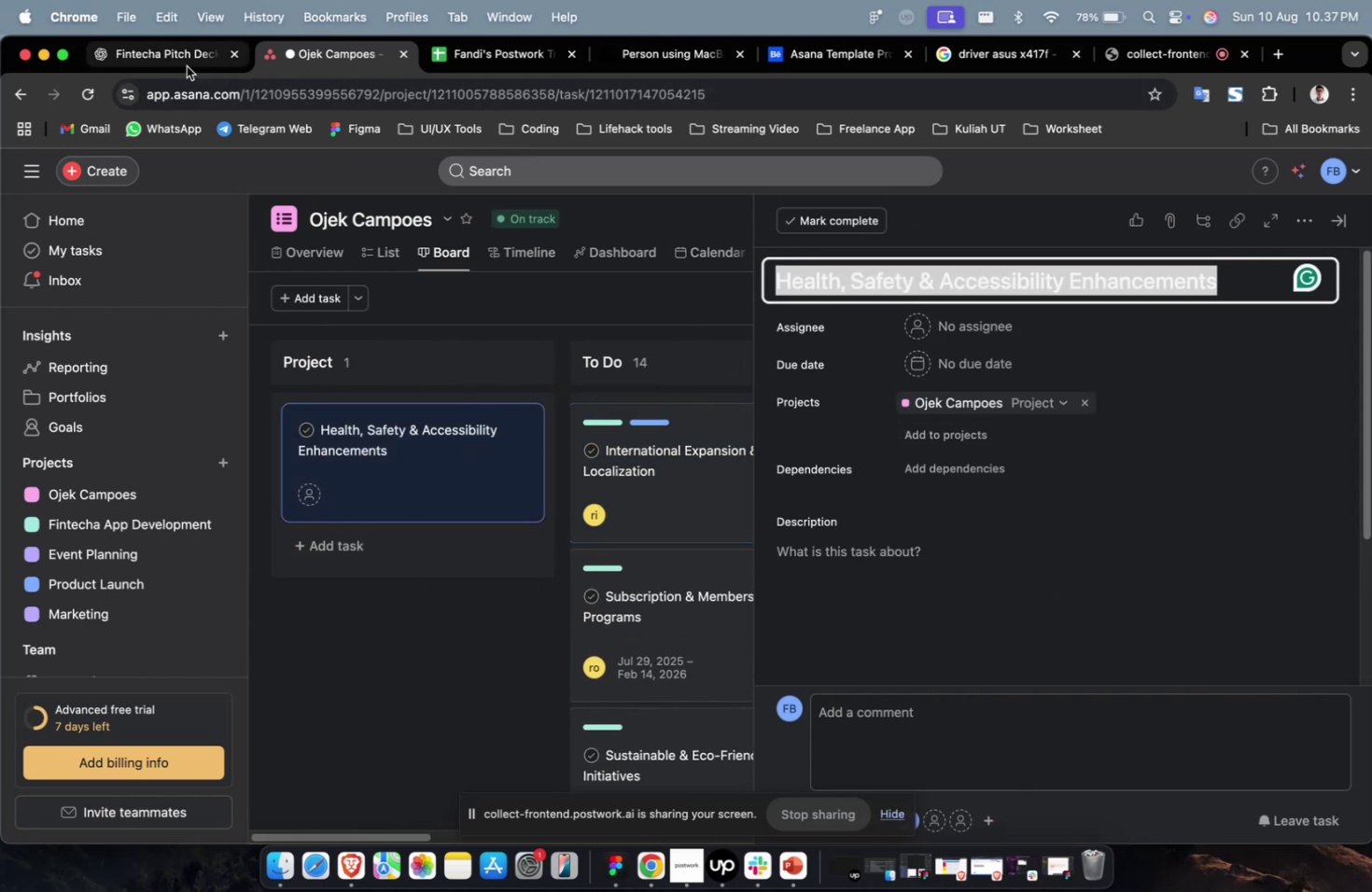 
key(Meta+C)
 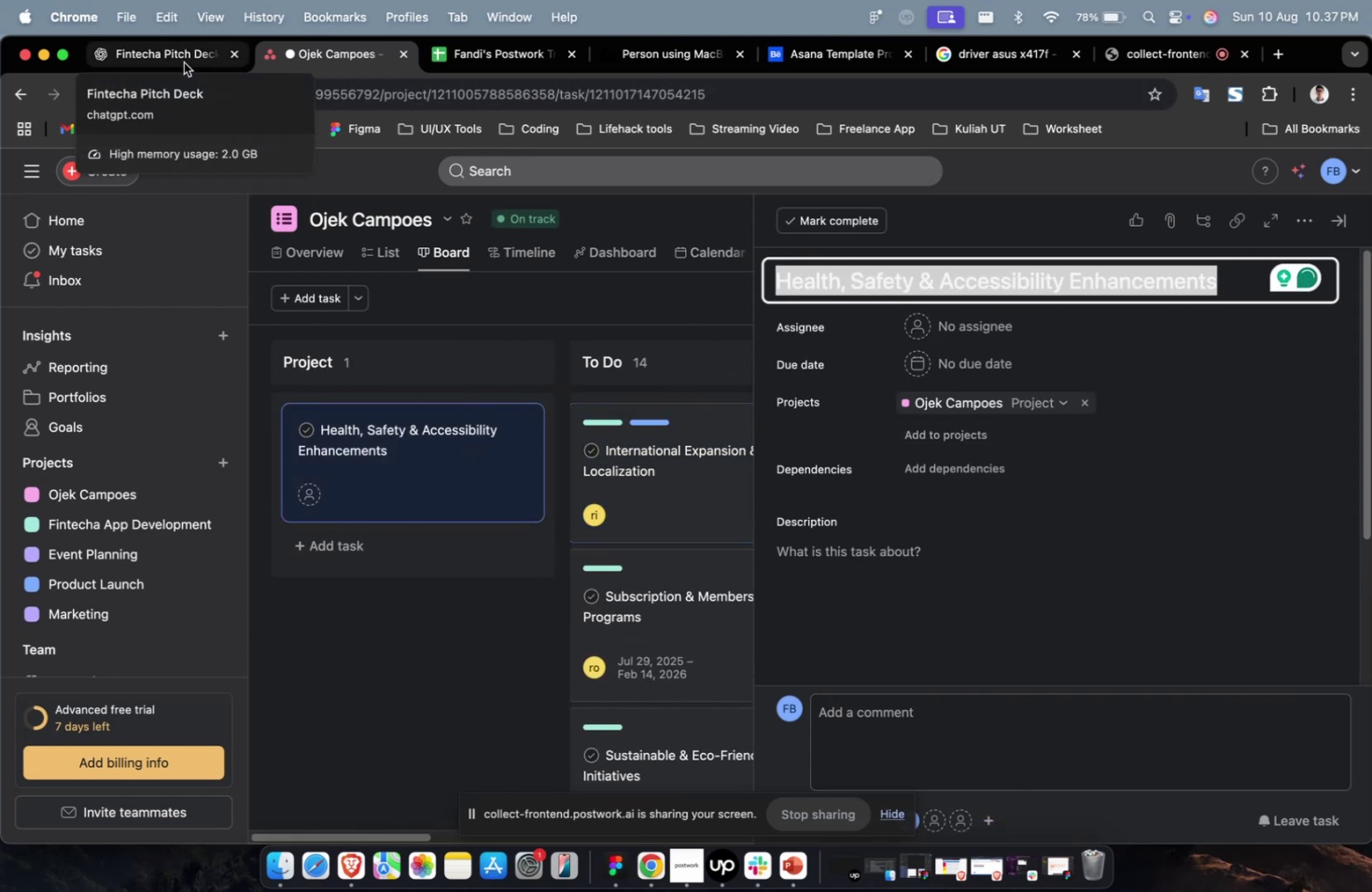 
left_click([184, 63])
 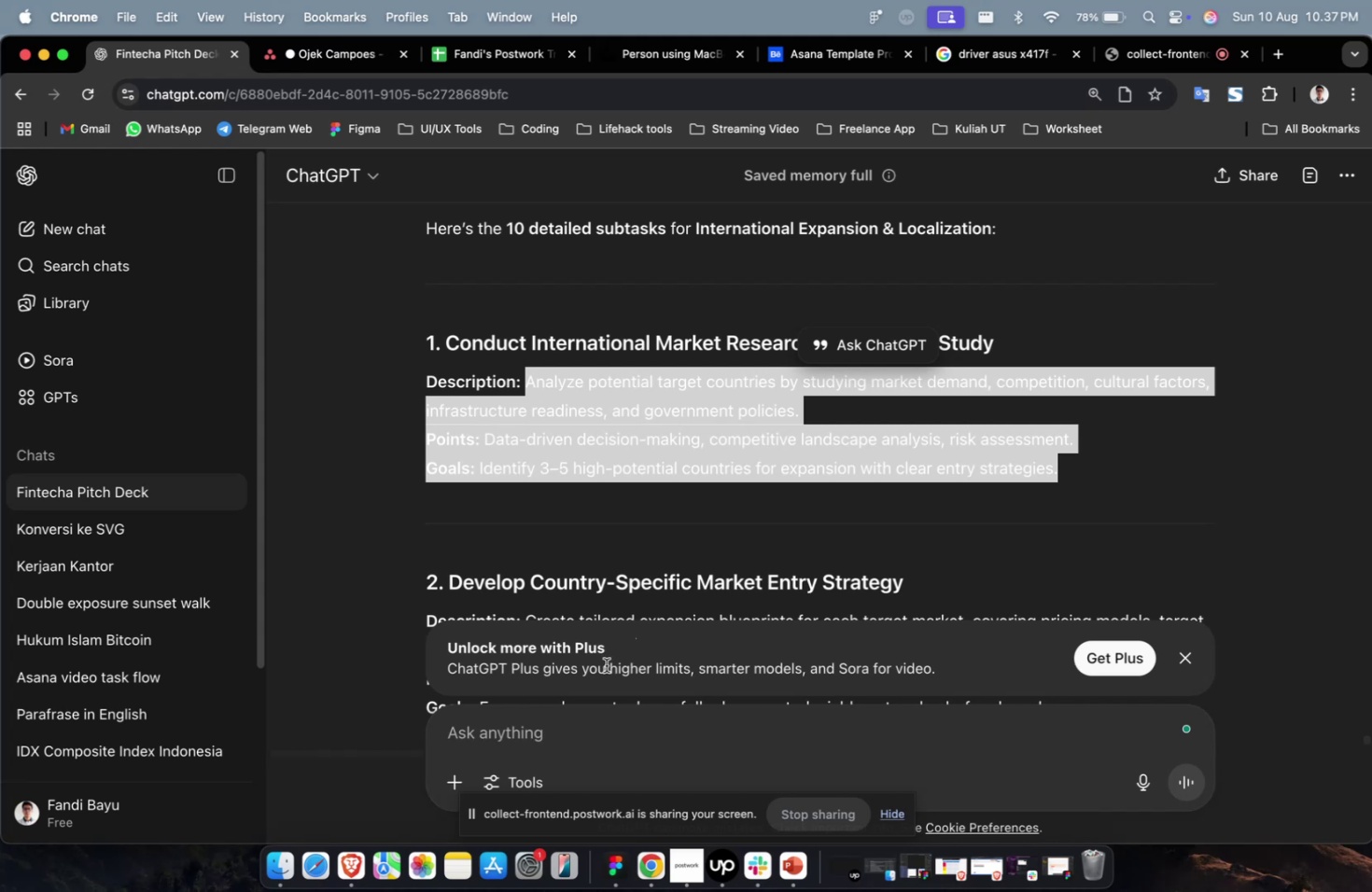 
left_click([601, 716])
 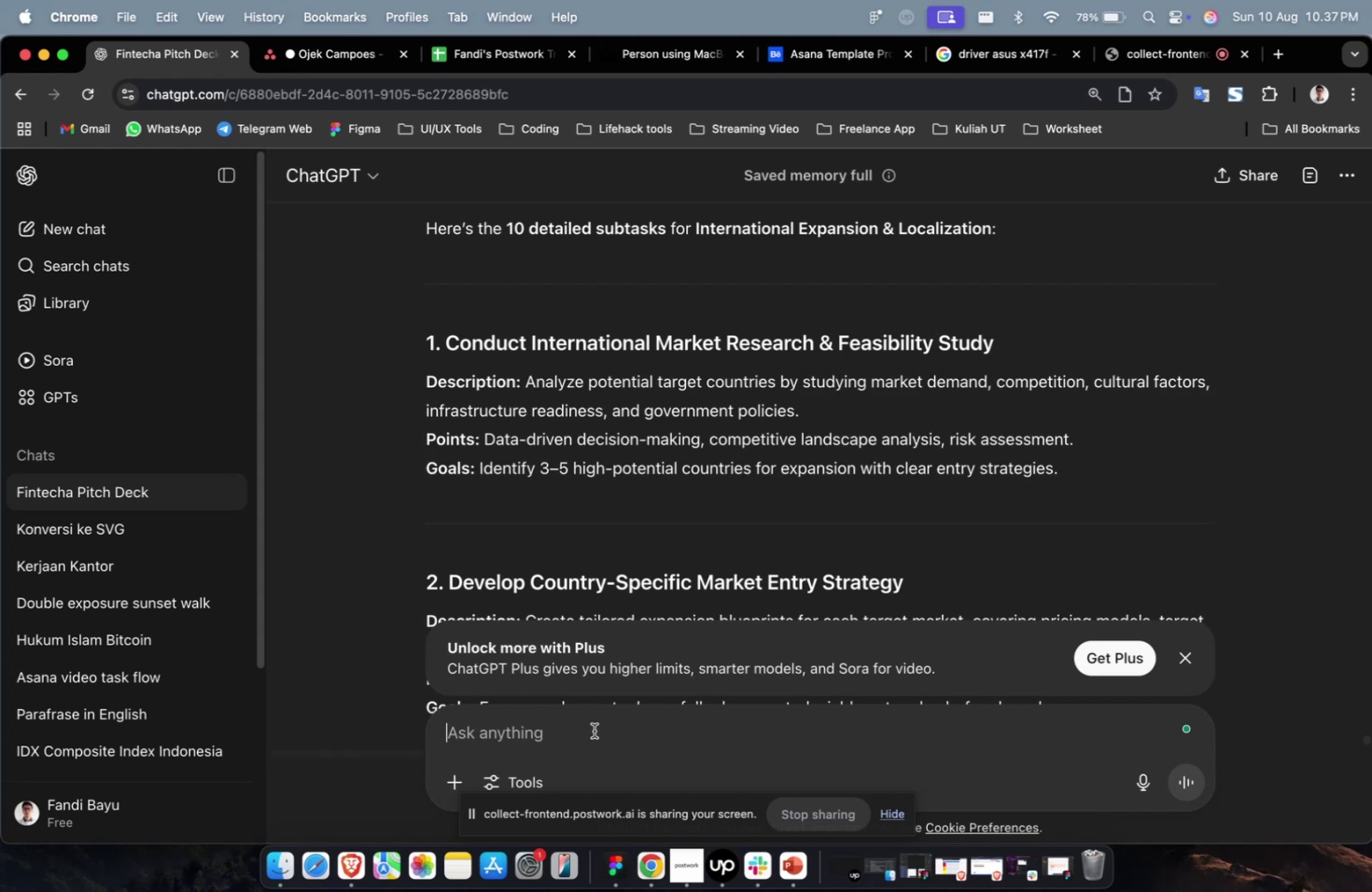 
type(please create detailed about main task )
 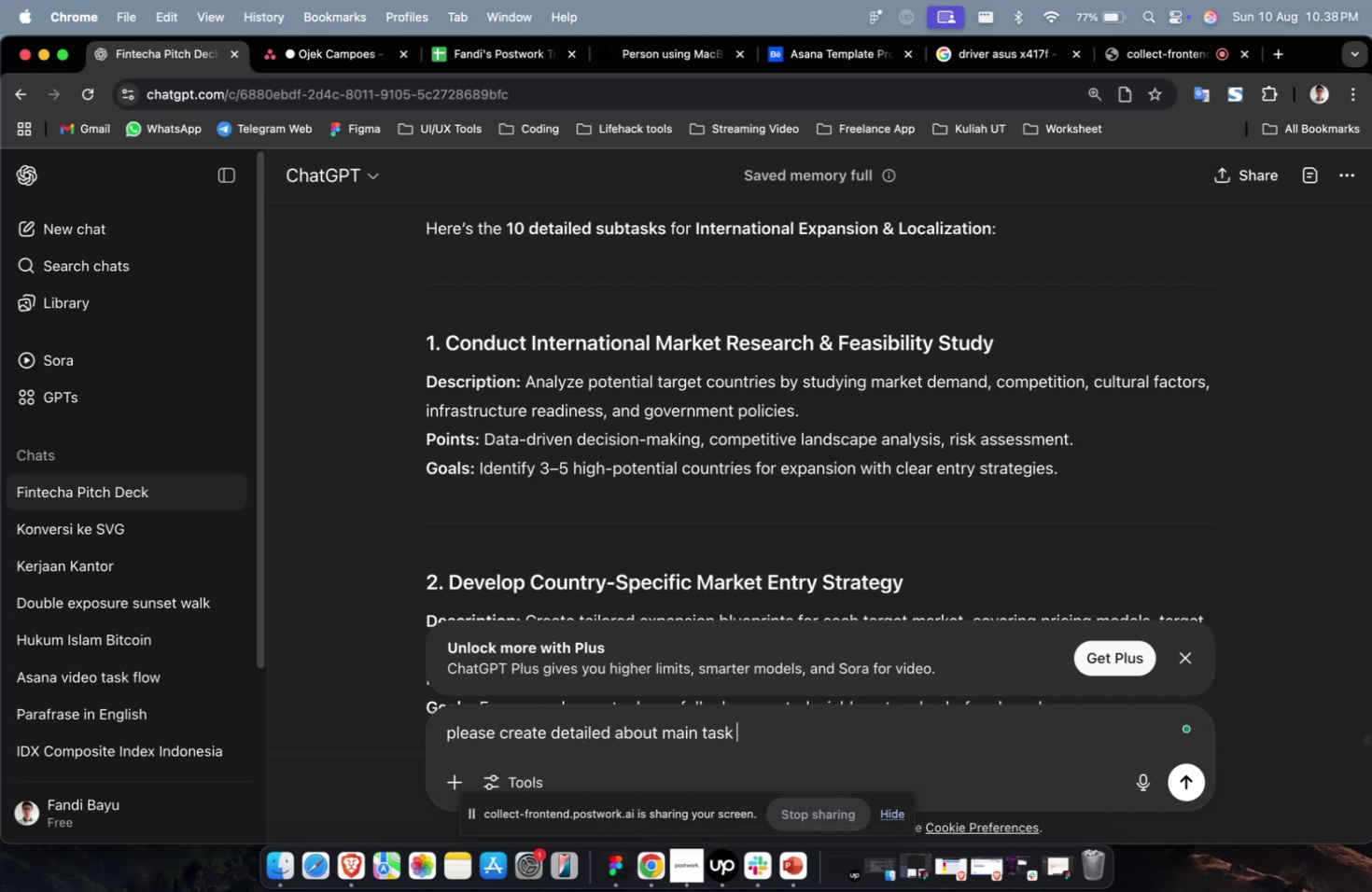 
key(Meta+V)
 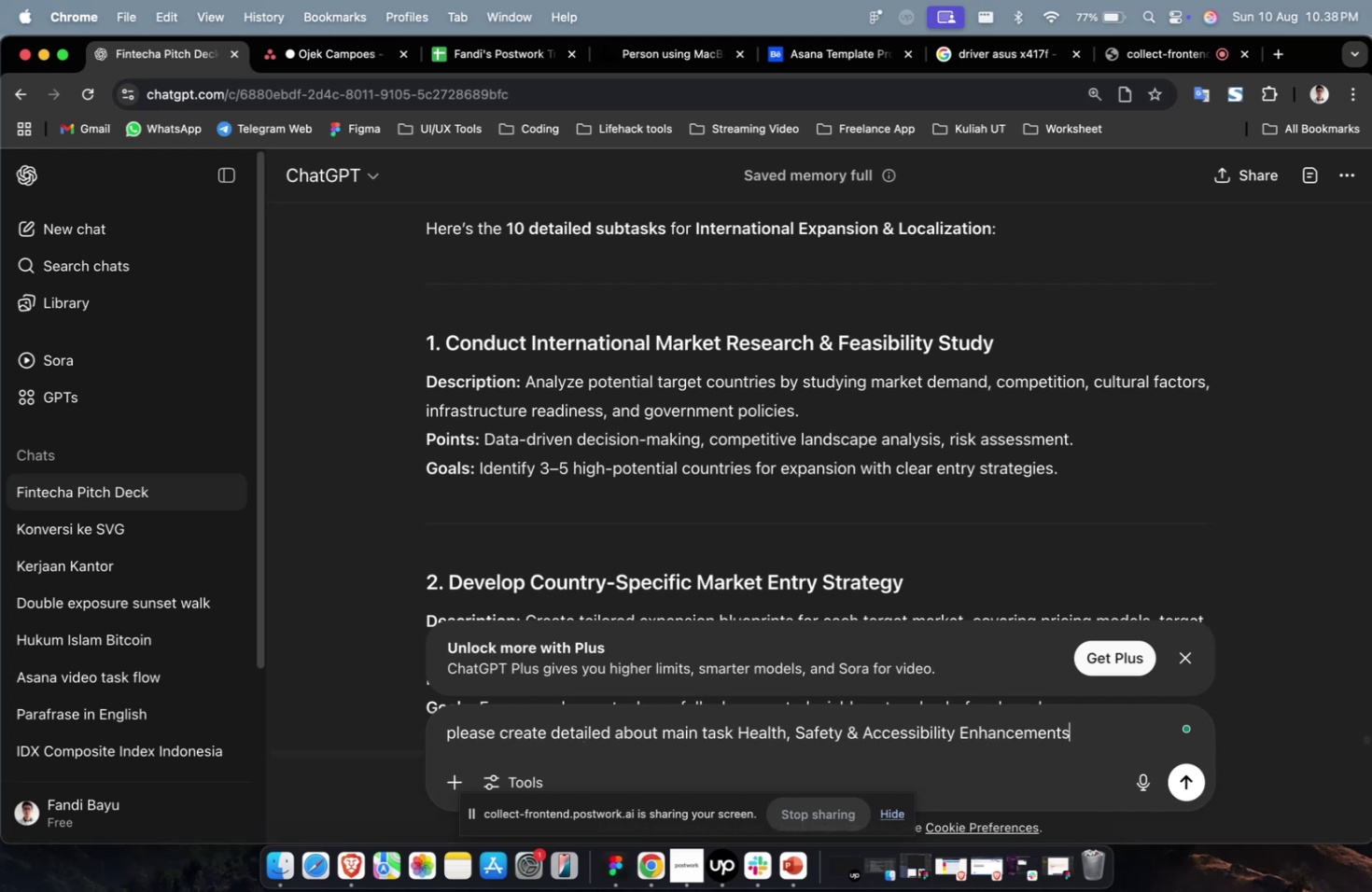 
key(Enter)
 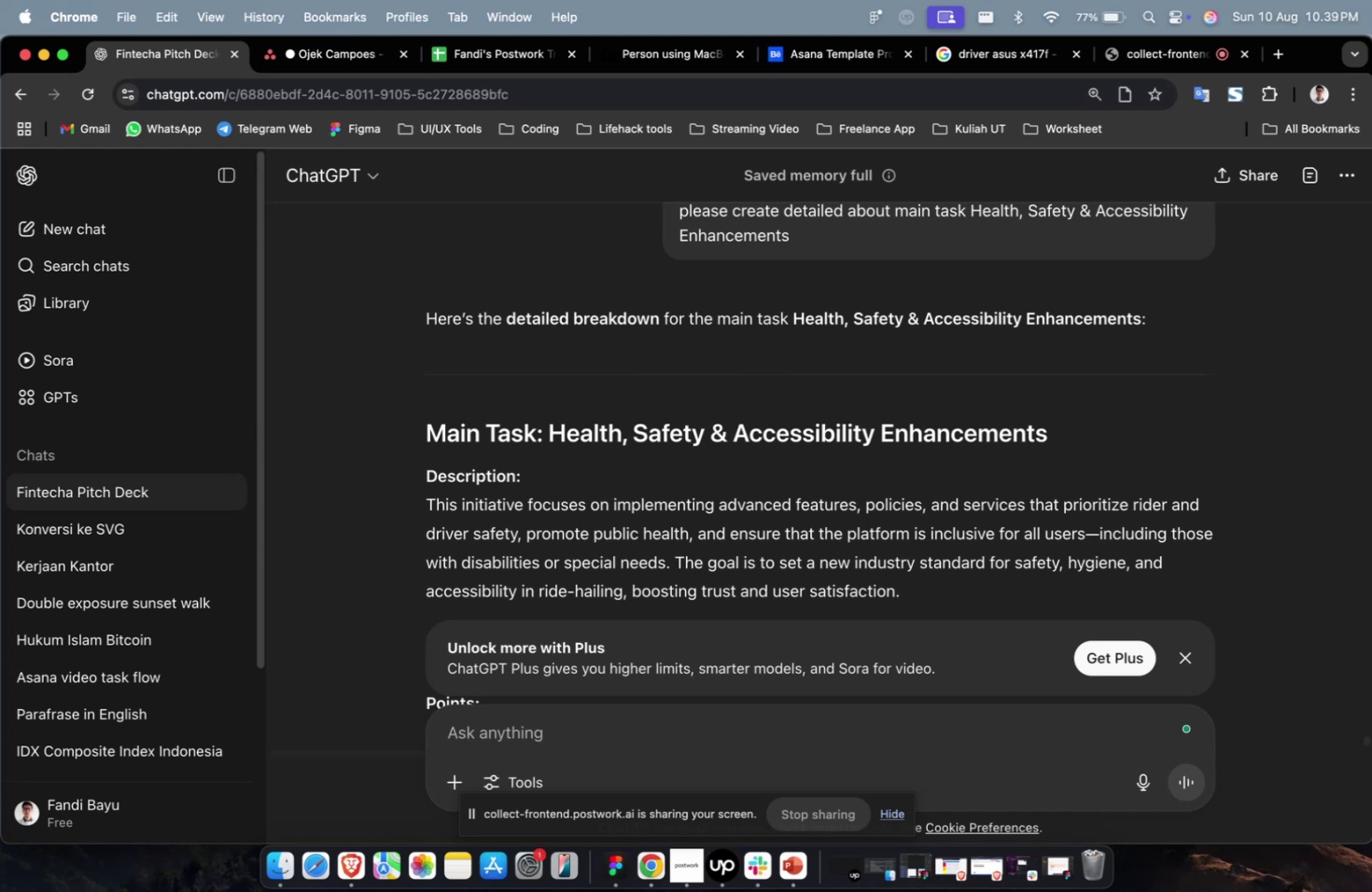 
wait(65.94)
 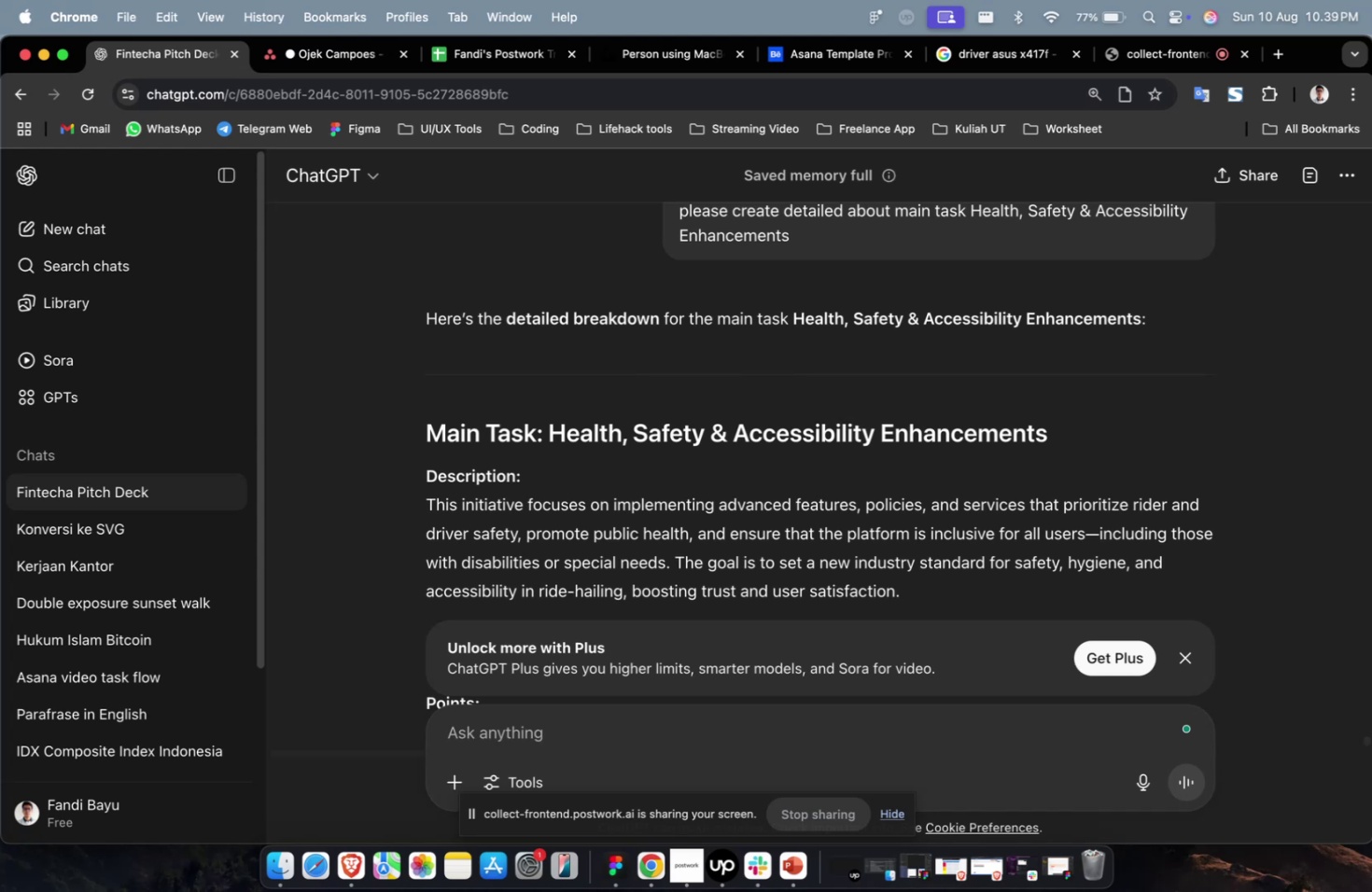 
scroll: coordinate [772, 598], scroll_direction: down, amount: 31.0
 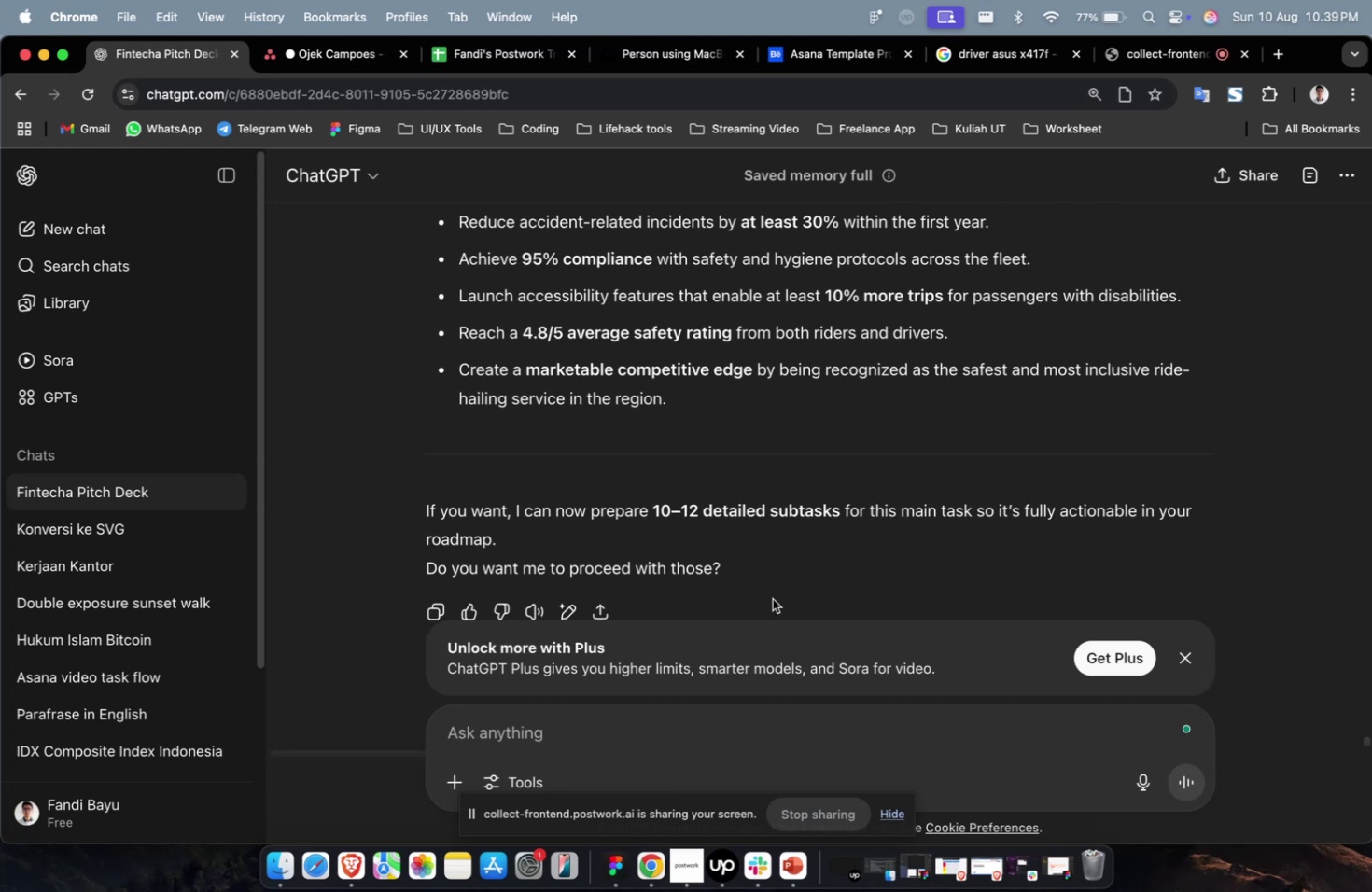 
scroll: coordinate [771, 597], scroll_direction: up, amount: 8.0
 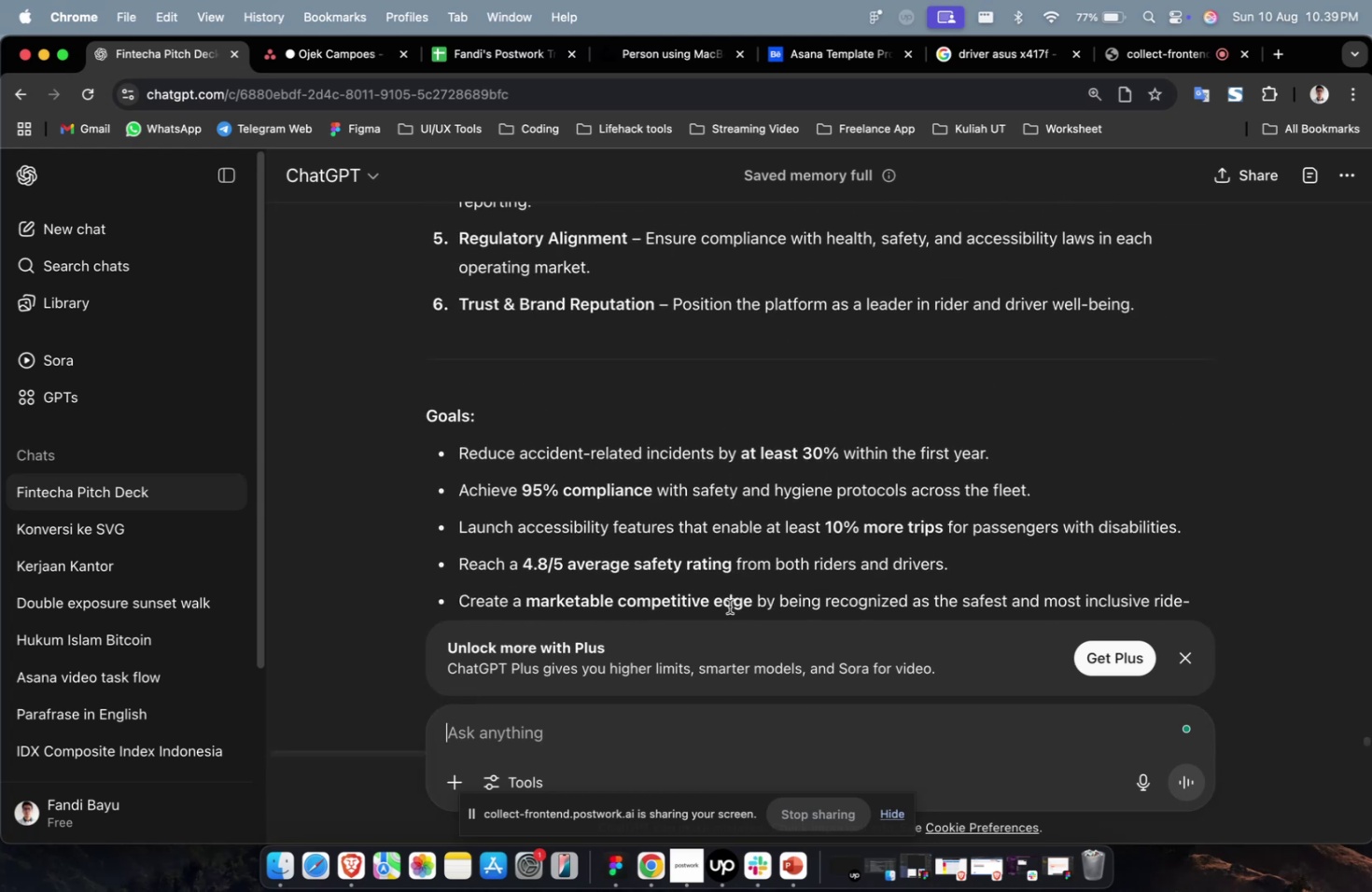 
scroll: coordinate [713, 603], scroll_direction: down, amount: 4.0
 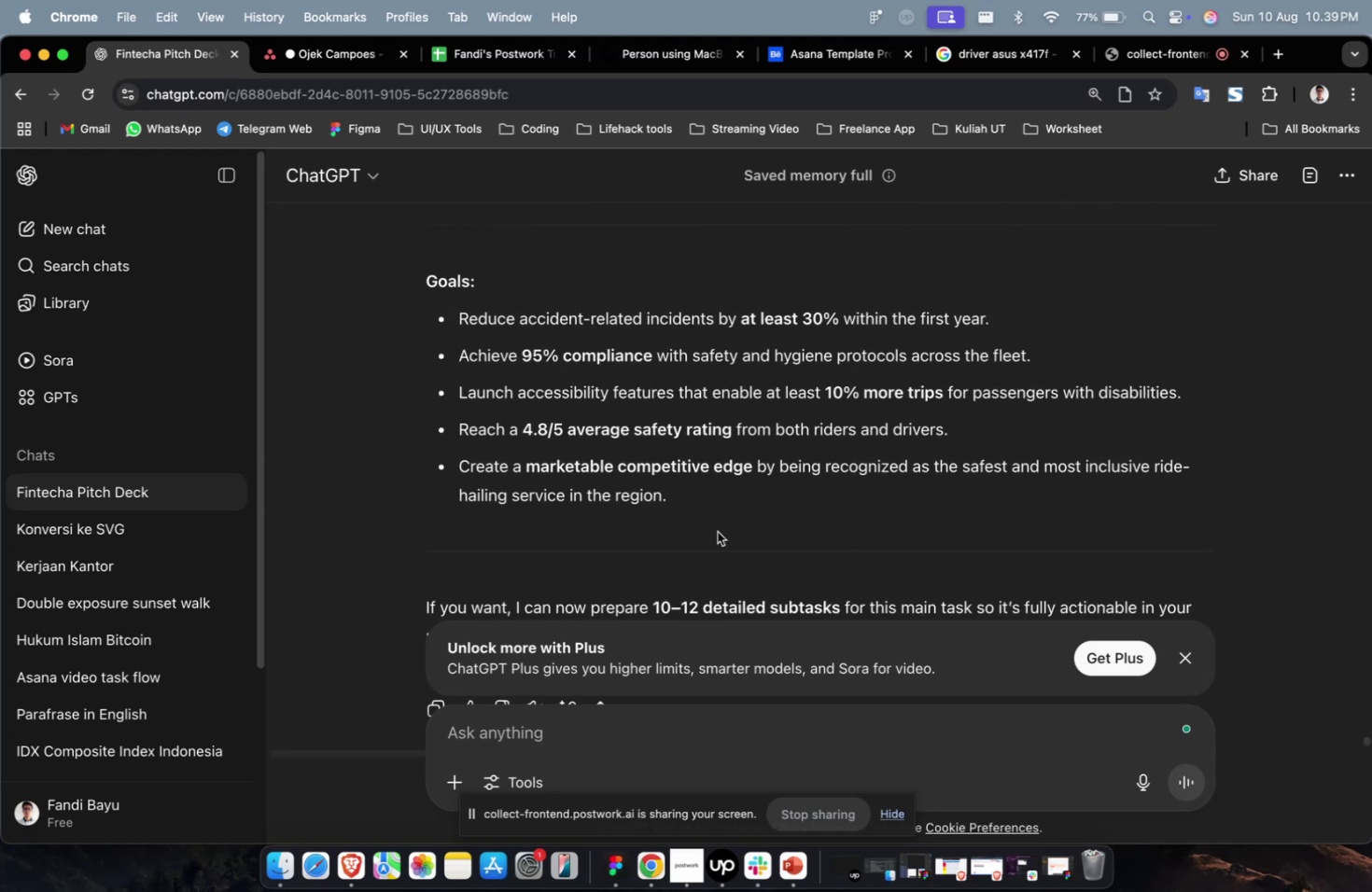 
left_click_drag(start_coordinate=[718, 530], to_coordinate=[413, 475])
 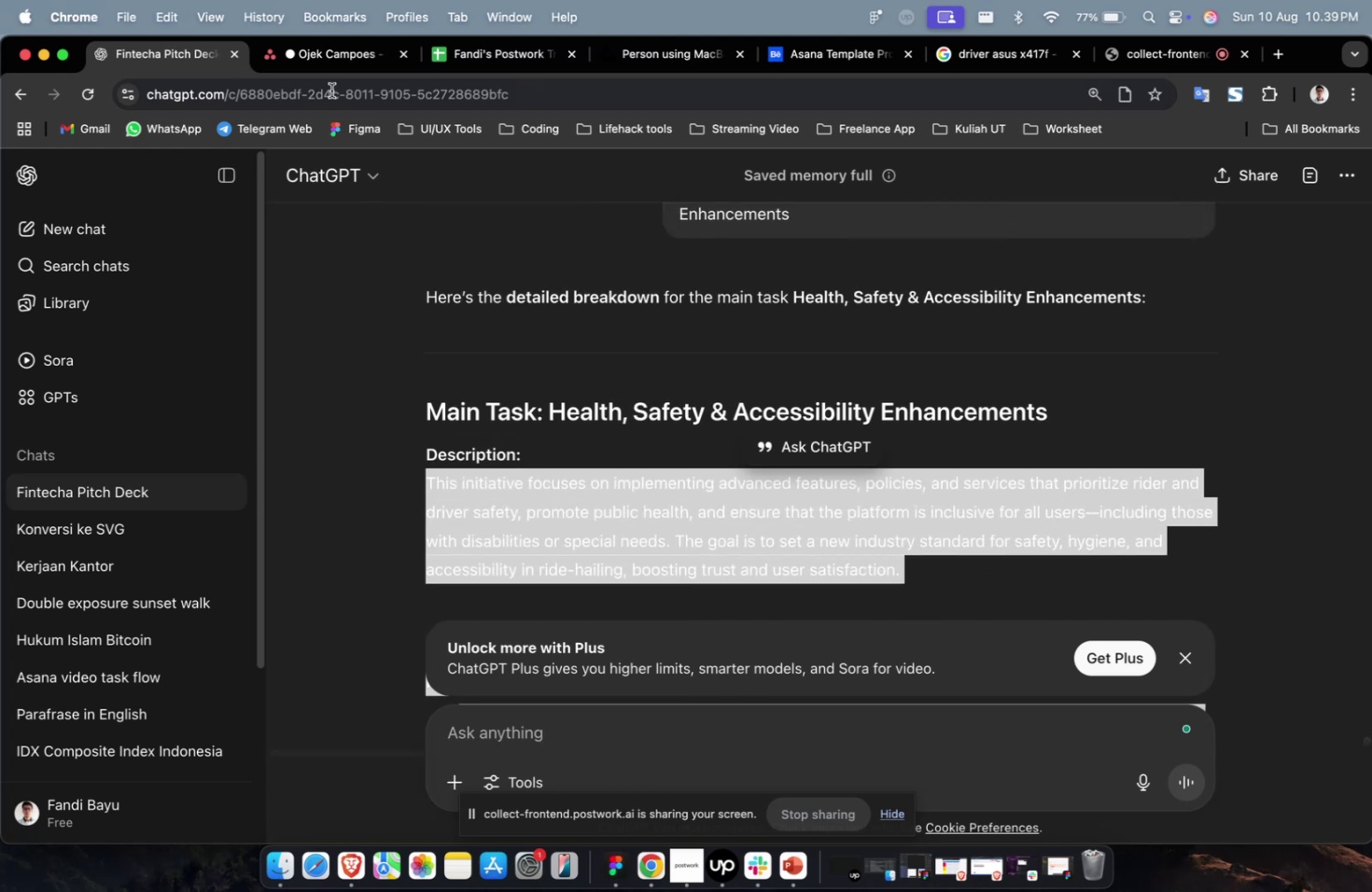 
scroll: coordinate [431, 444], scroll_direction: up, amount: 26.0
 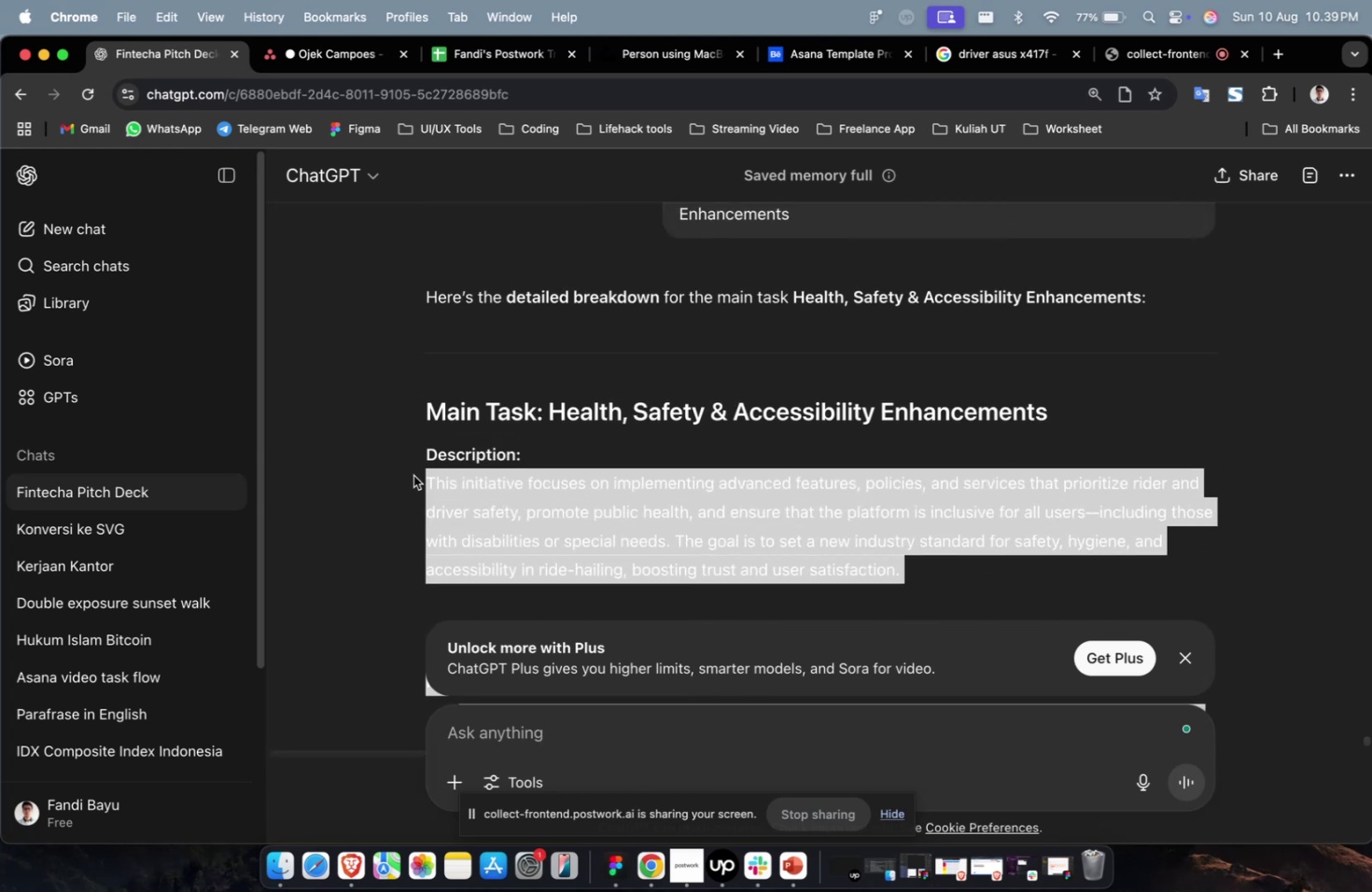 
key(Meta+C)
 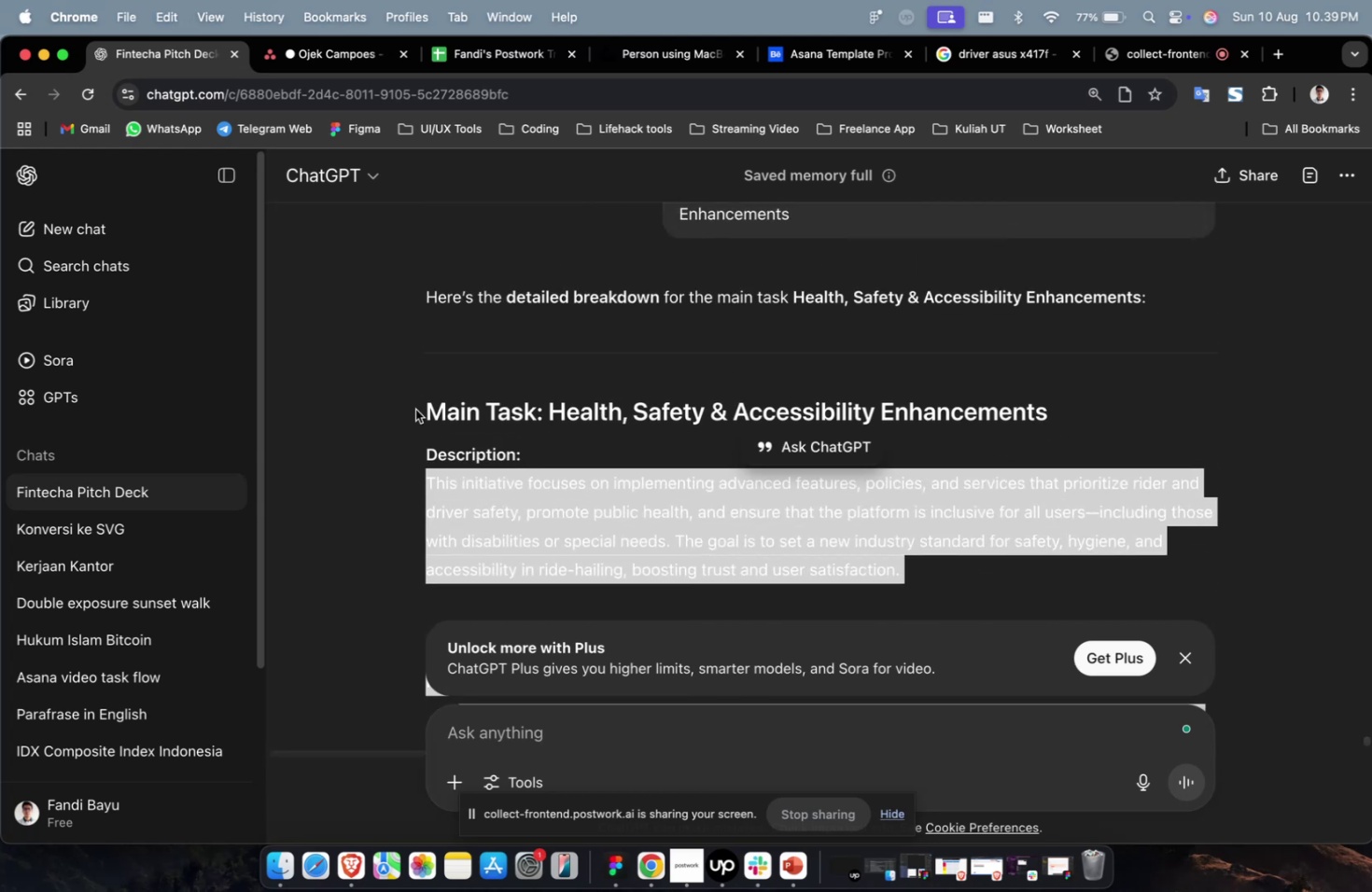 
key(Meta+C)
 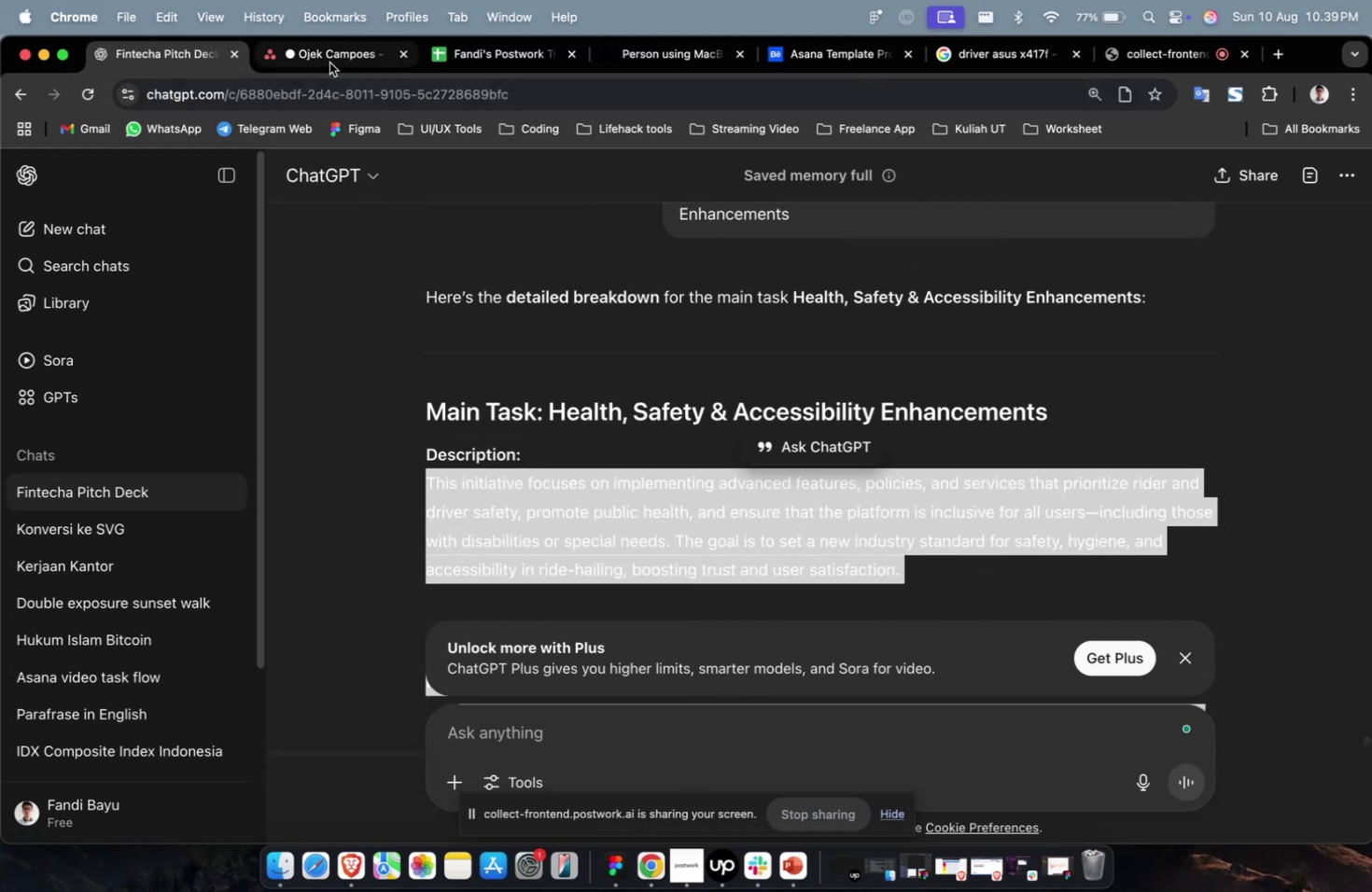 
left_click([329, 63])
 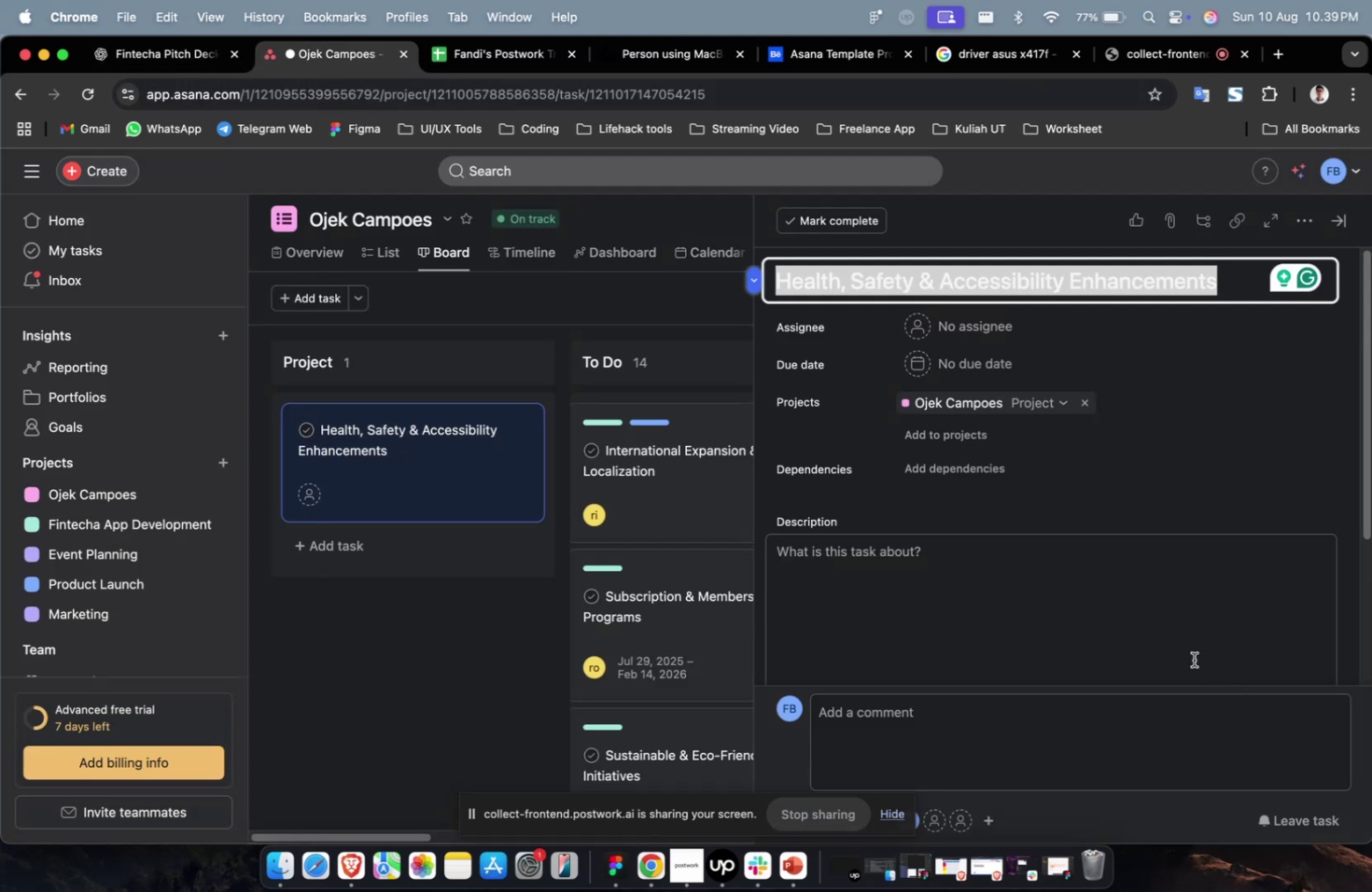 
left_click([1193, 659])
 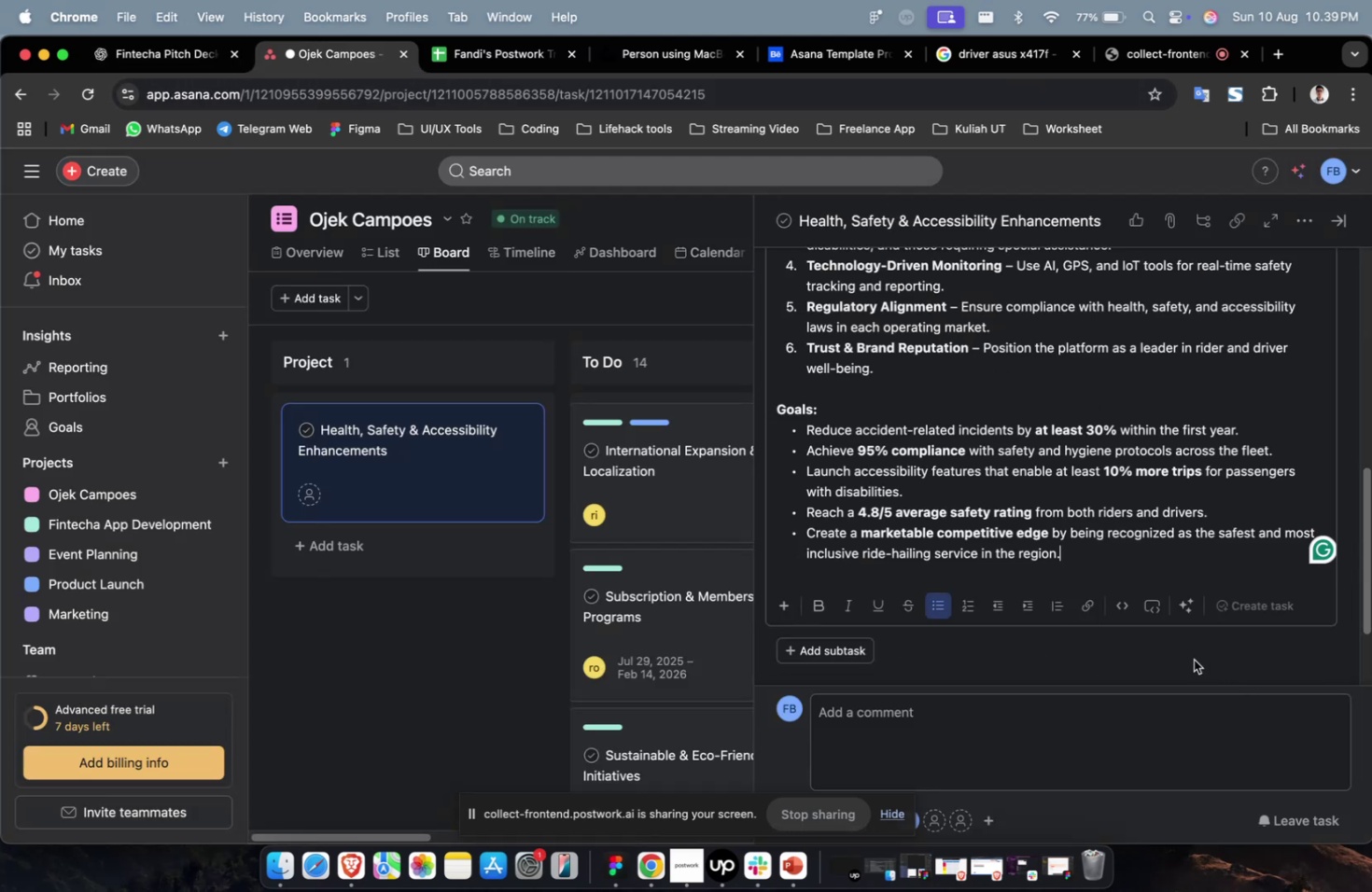 
key(Meta+CommandLeft)
 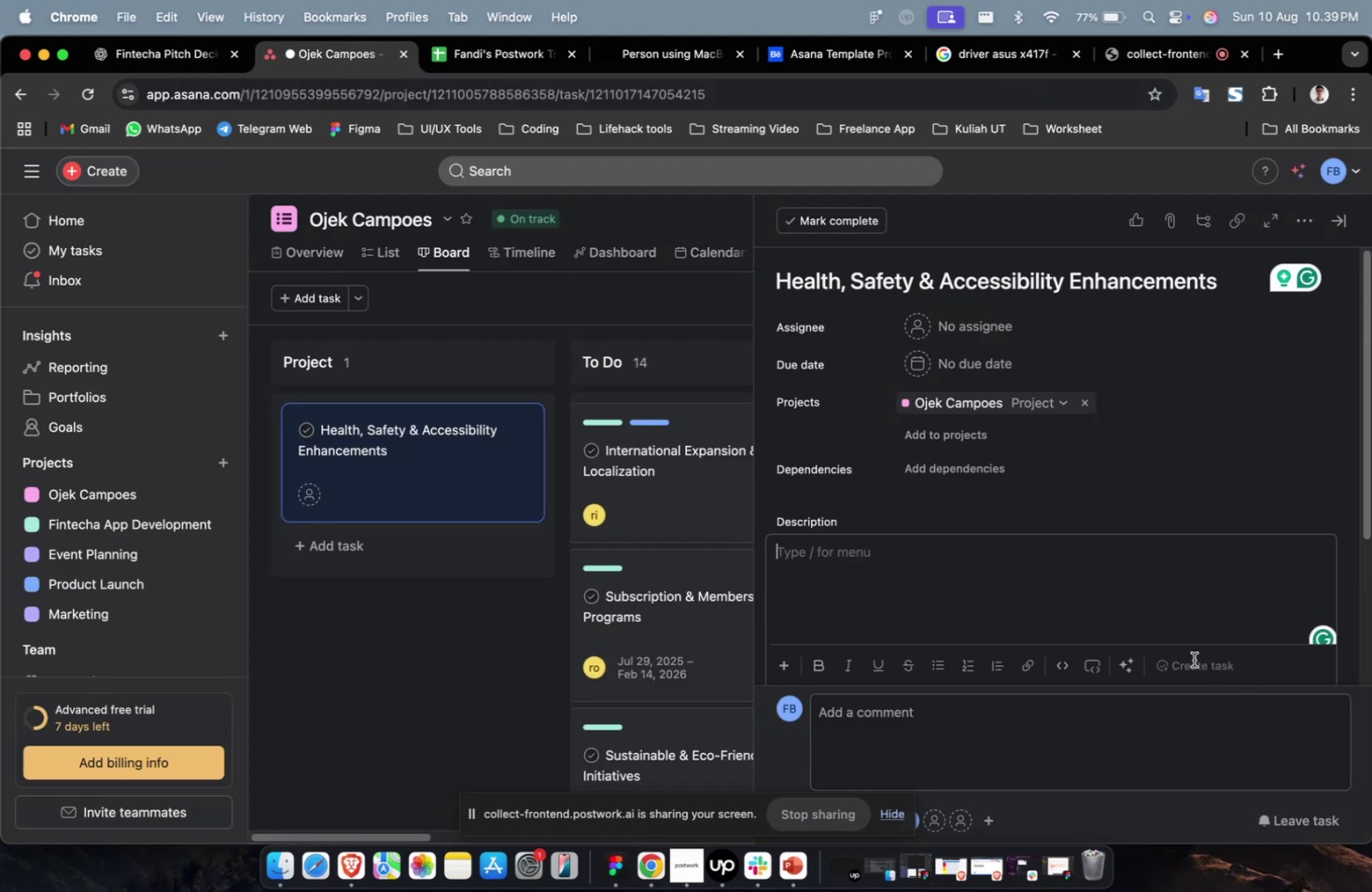 
key(Meta+V)
 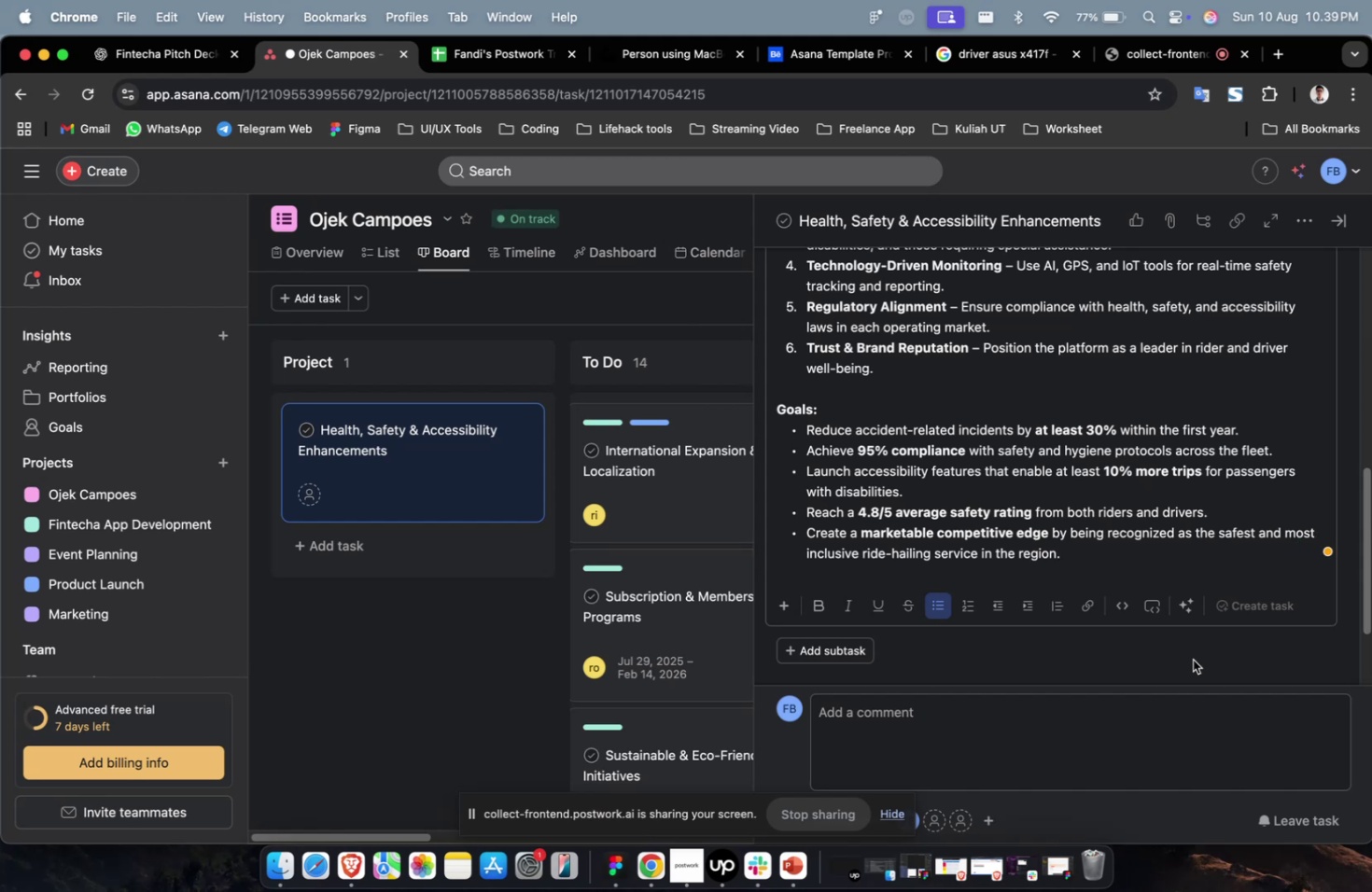 
wait(15.96)
 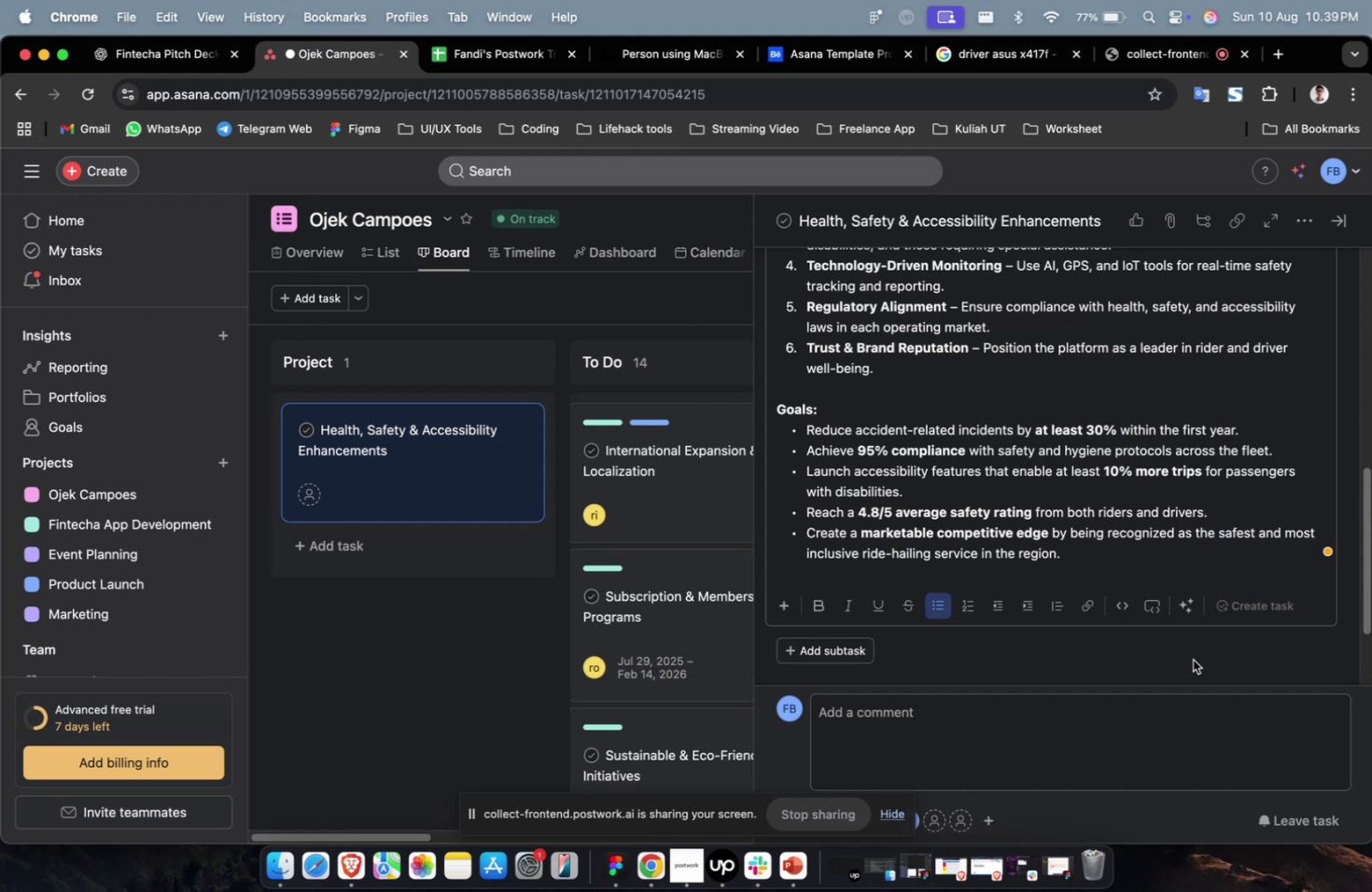 
scroll: coordinate [1151, 444], scroll_direction: up, amount: 16.0
 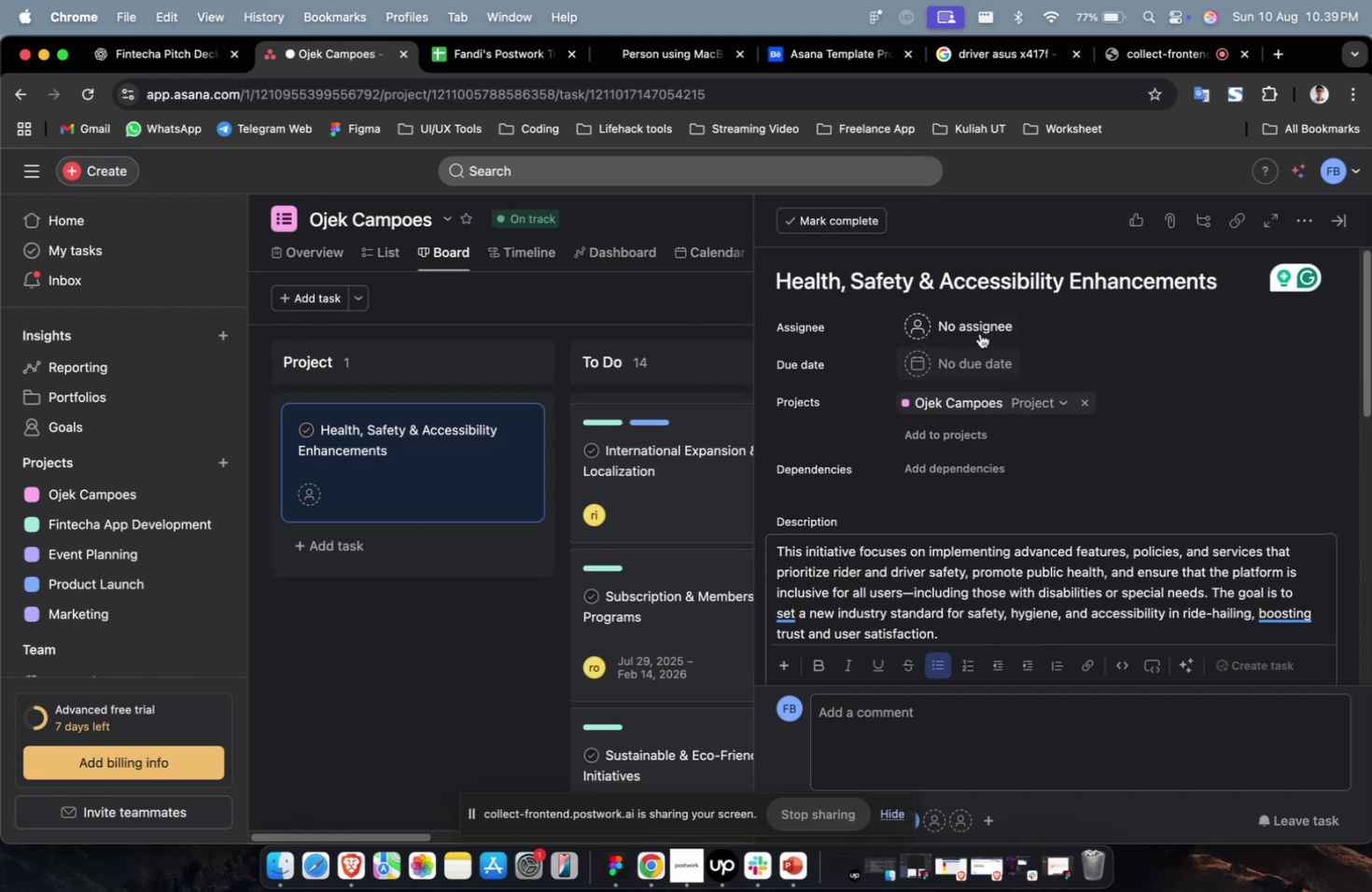 
left_click([979, 328])
 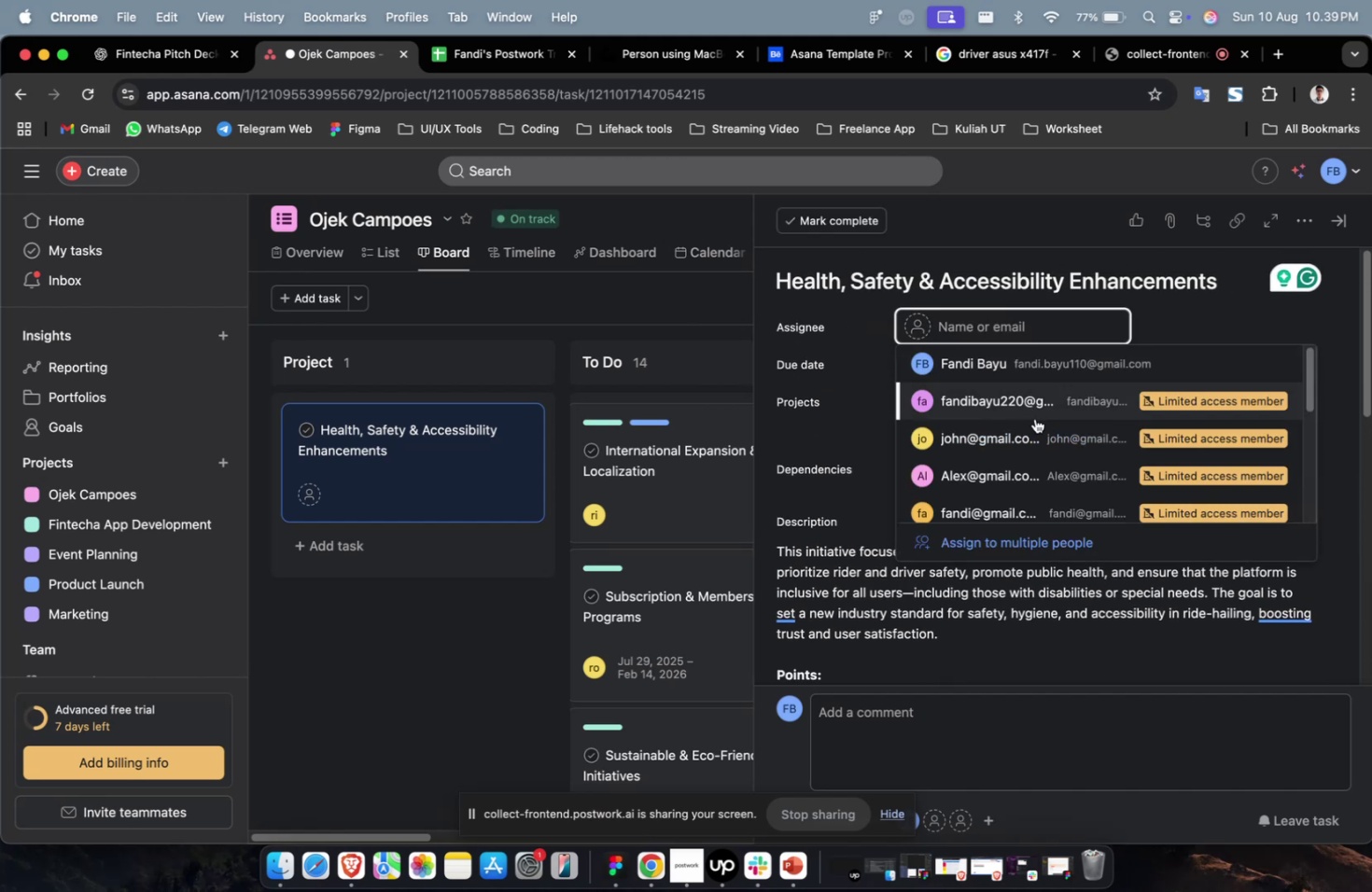 
double_click([1034, 419])
 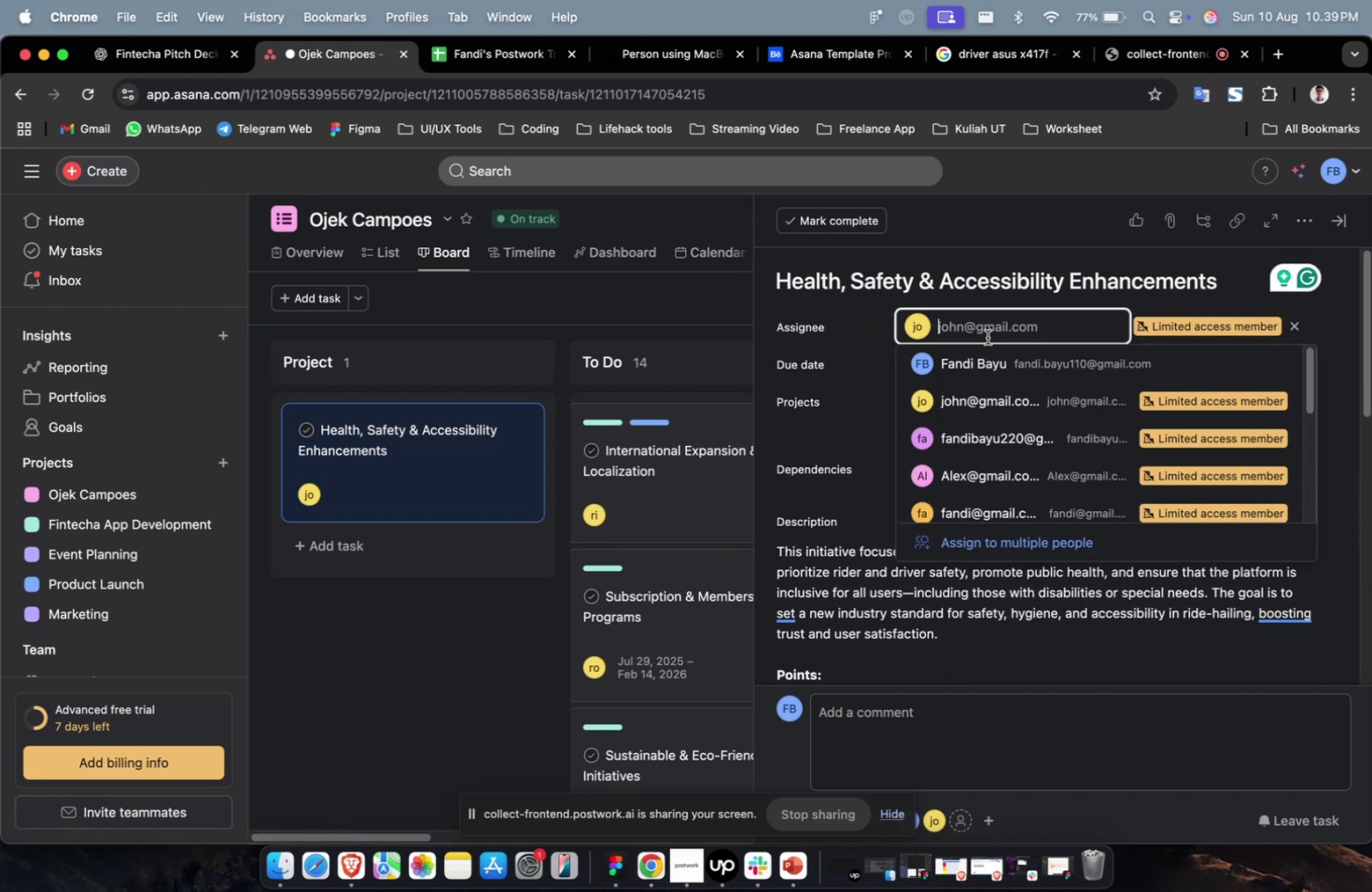 
scroll: coordinate [1011, 482], scroll_direction: down, amount: 7.0
 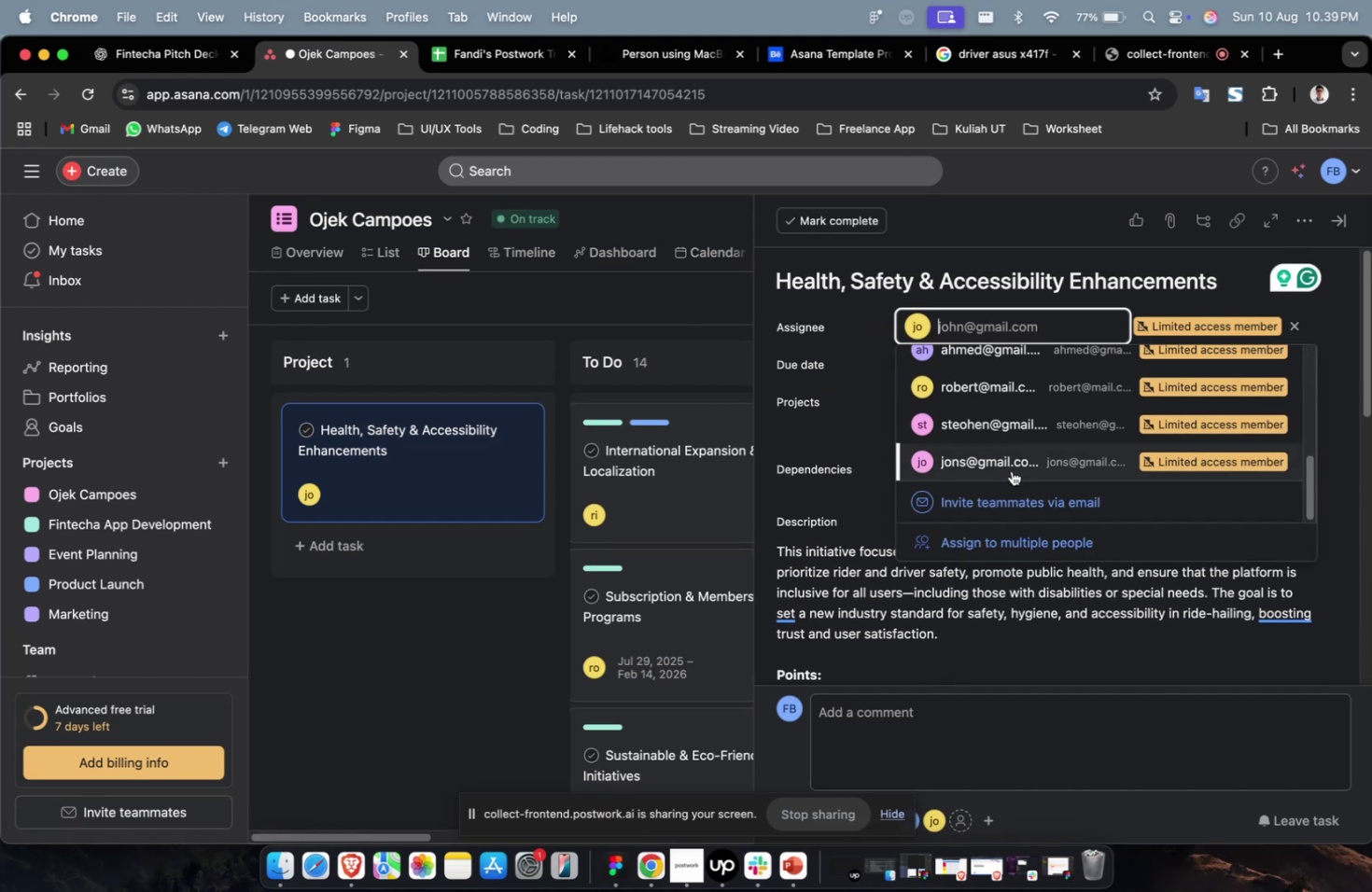 
left_click([1012, 467])
 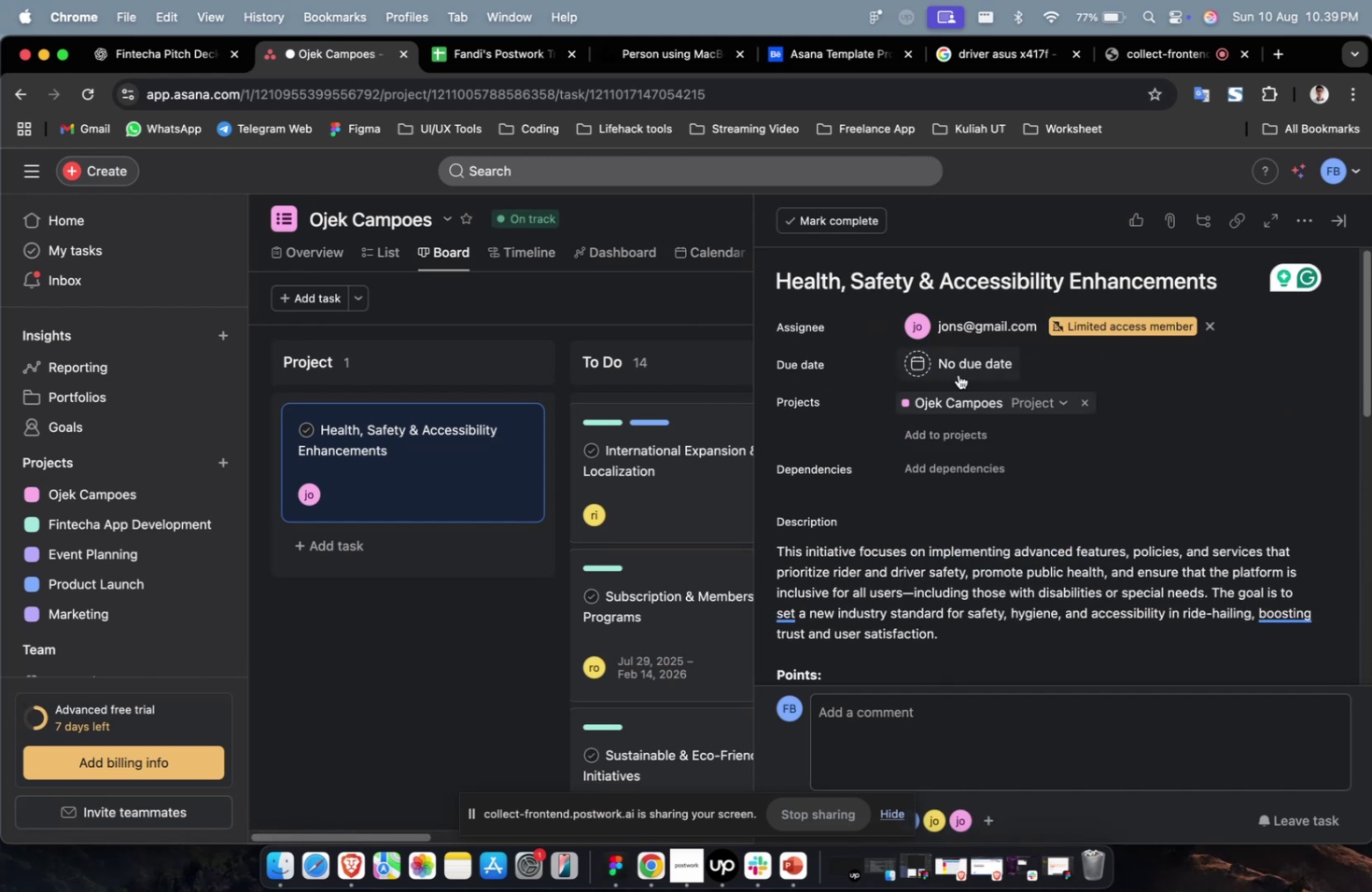 
double_click([958, 374])
 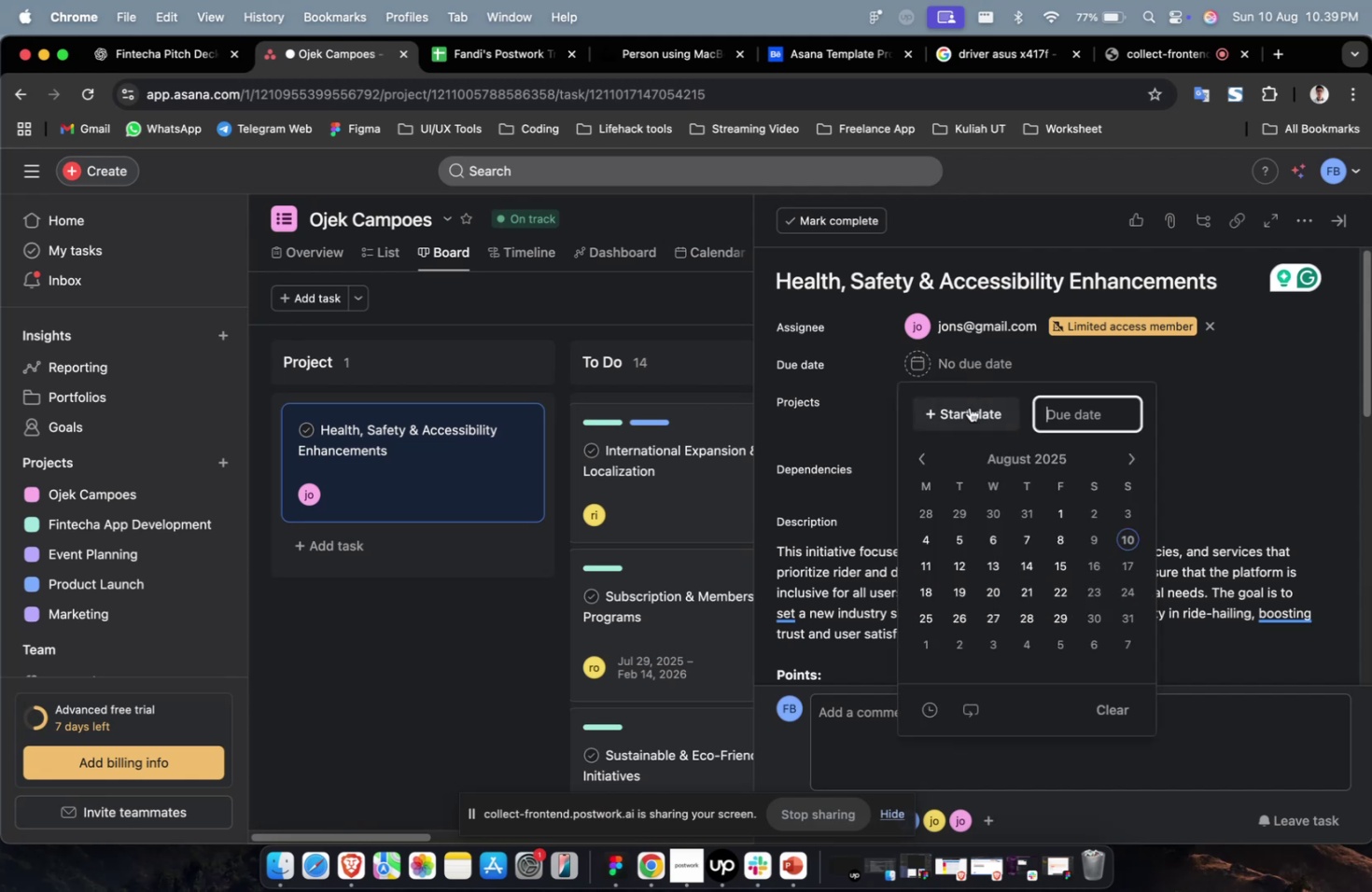 
triple_click([969, 407])
 